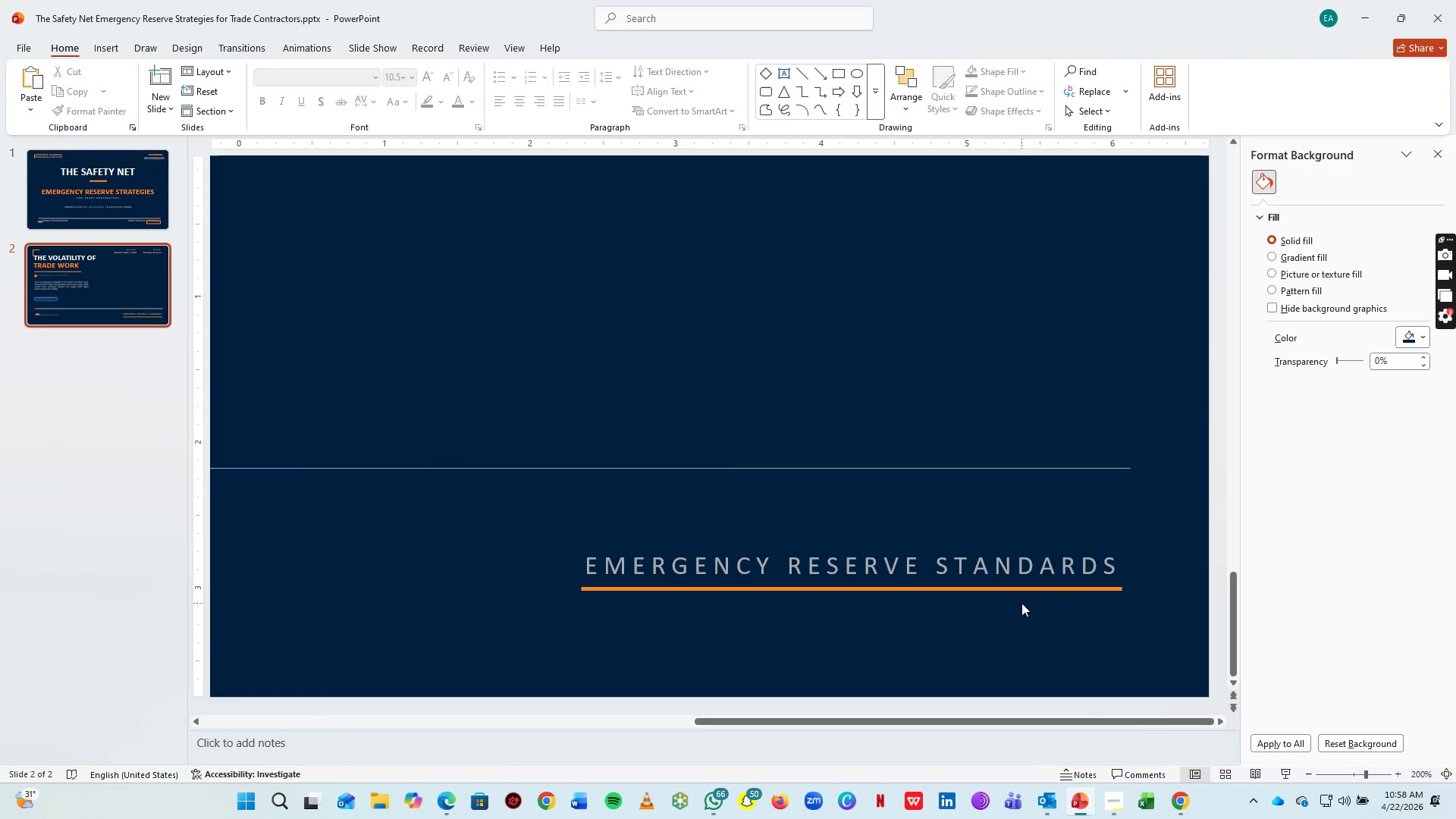 
hold_key(key=ControlLeft, duration=0.5)
scroll: coordinate [1021, 603], scroll_direction: down, amount: 1.0
 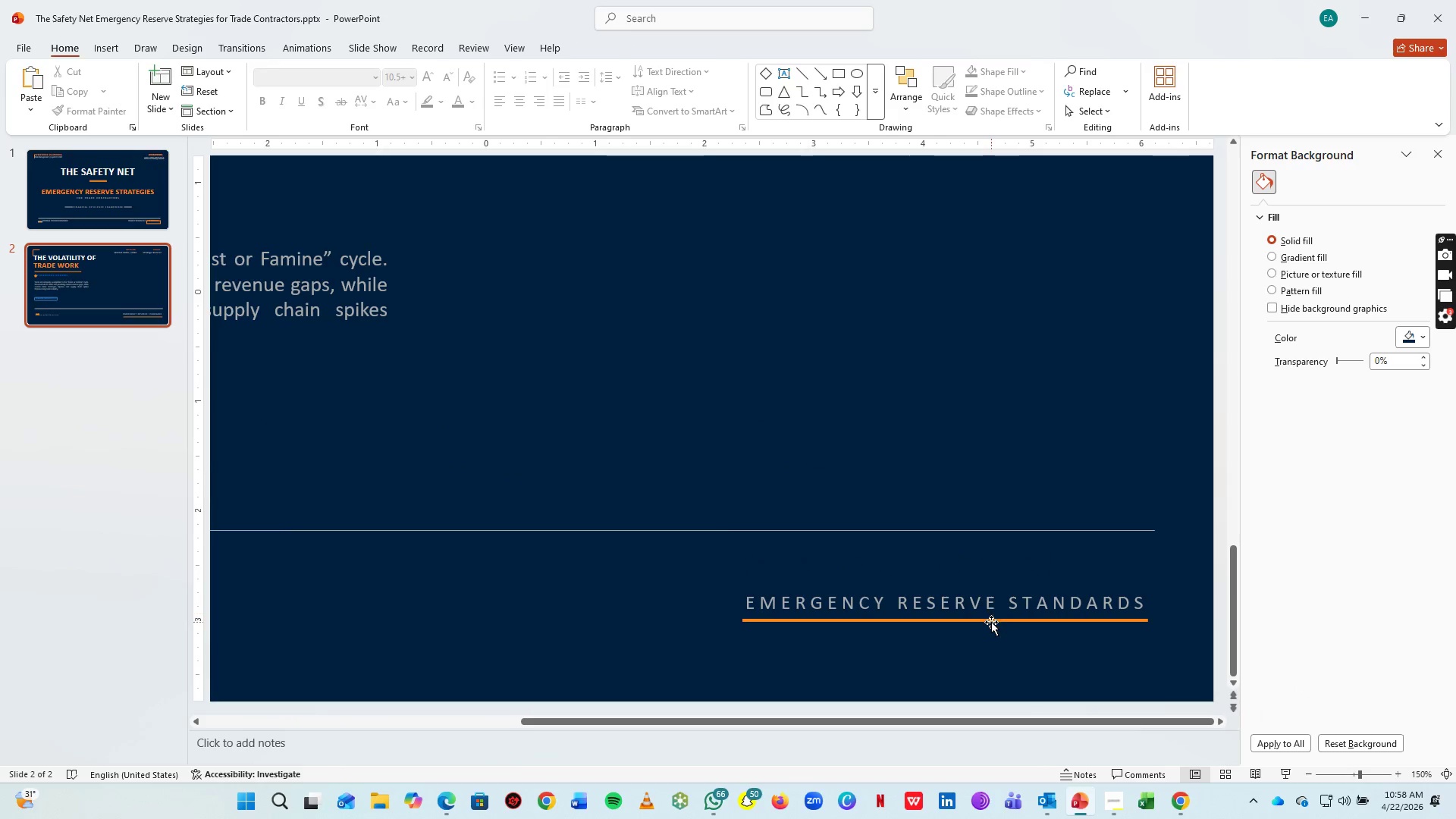 
left_click([991, 622])
 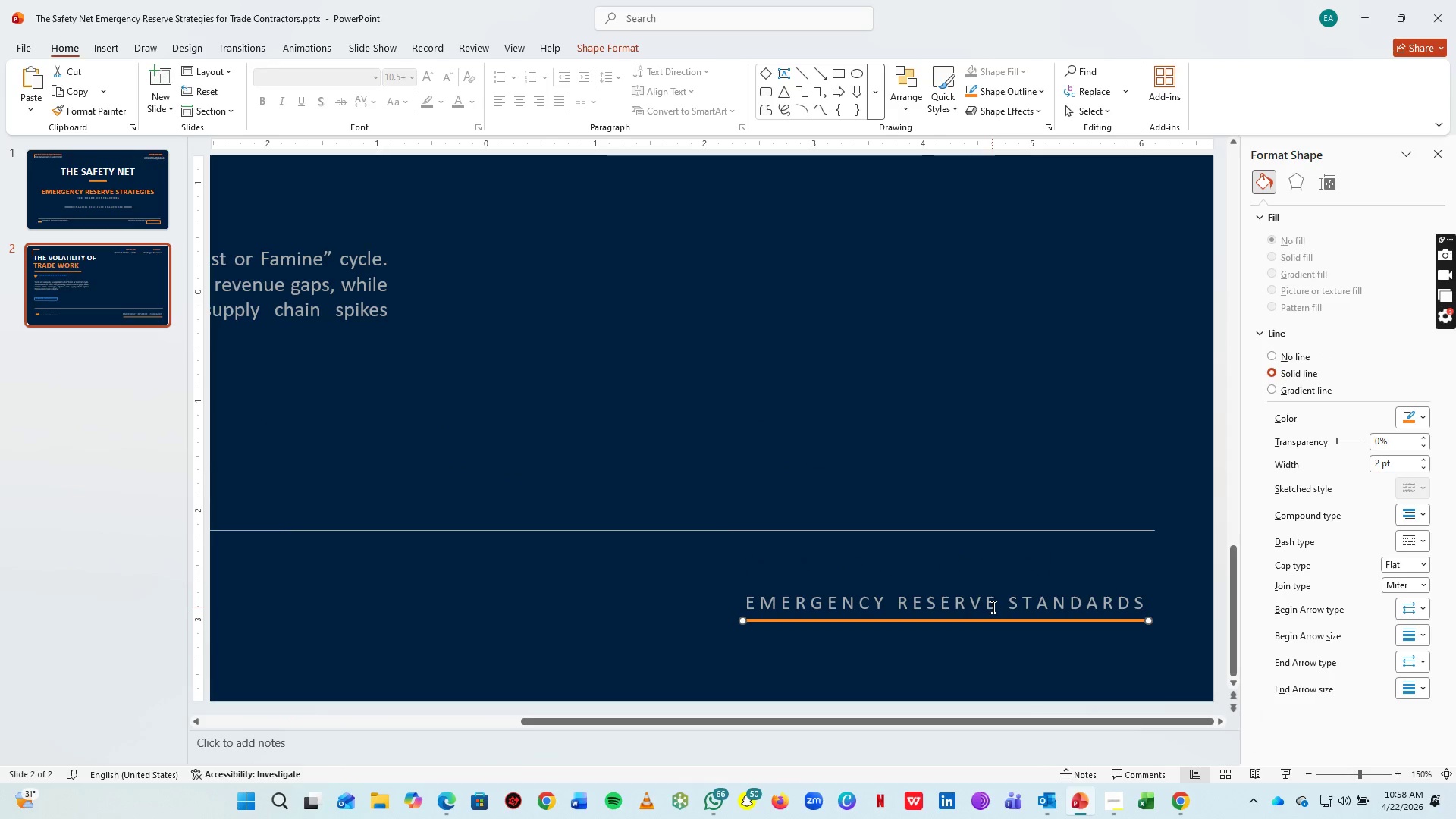 
hold_key(key=ShiftLeft, duration=0.53)
left_click([994, 601])
 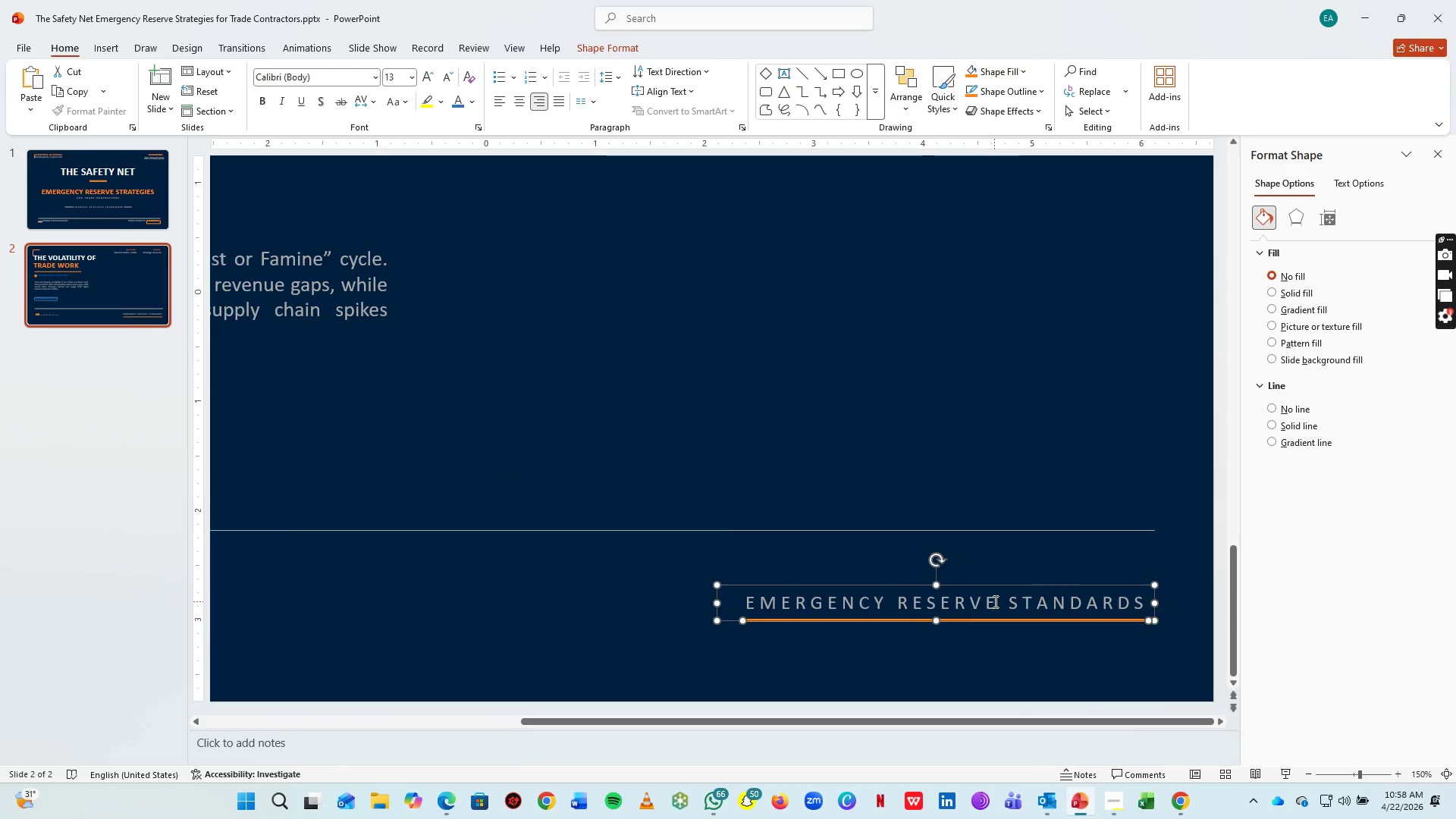 
key(Control+G)
 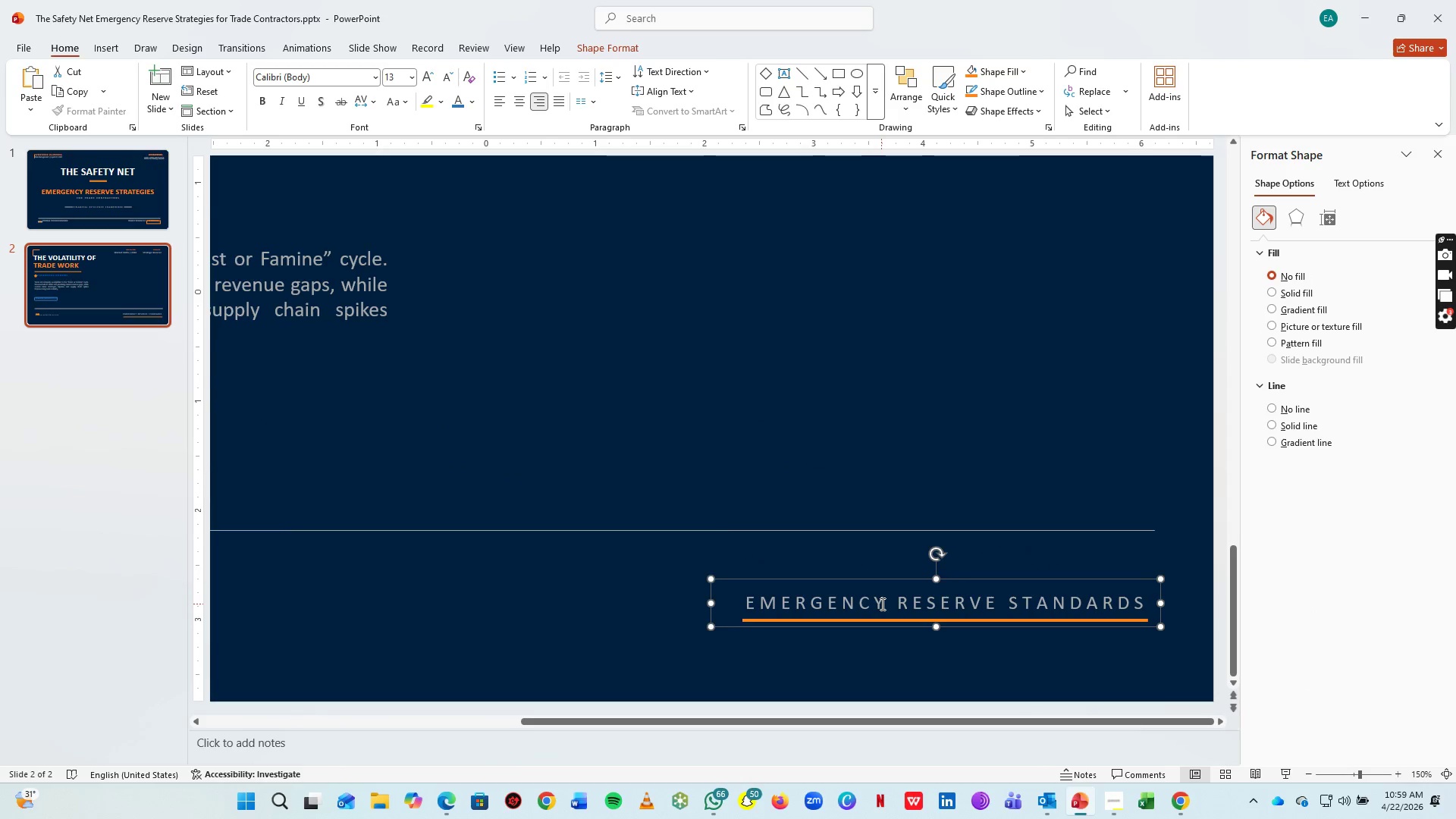 
scroll: coordinate [881, 604], scroll_direction: down, amount: 3.0
 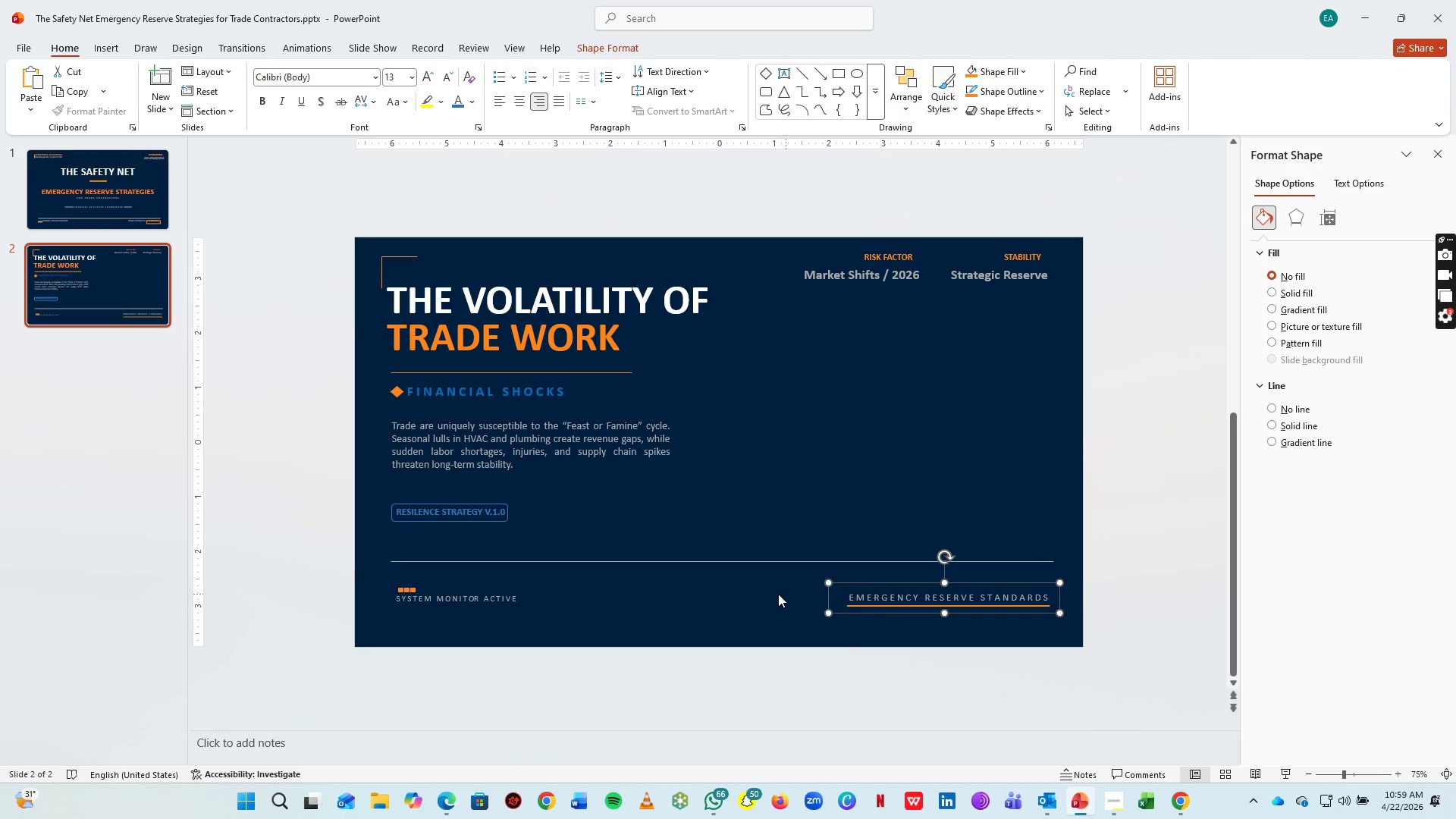 
hold_key(key=ControlLeft, duration=0.73)
scroll: coordinate [783, 588], scroll_direction: up, amount: 1.0
 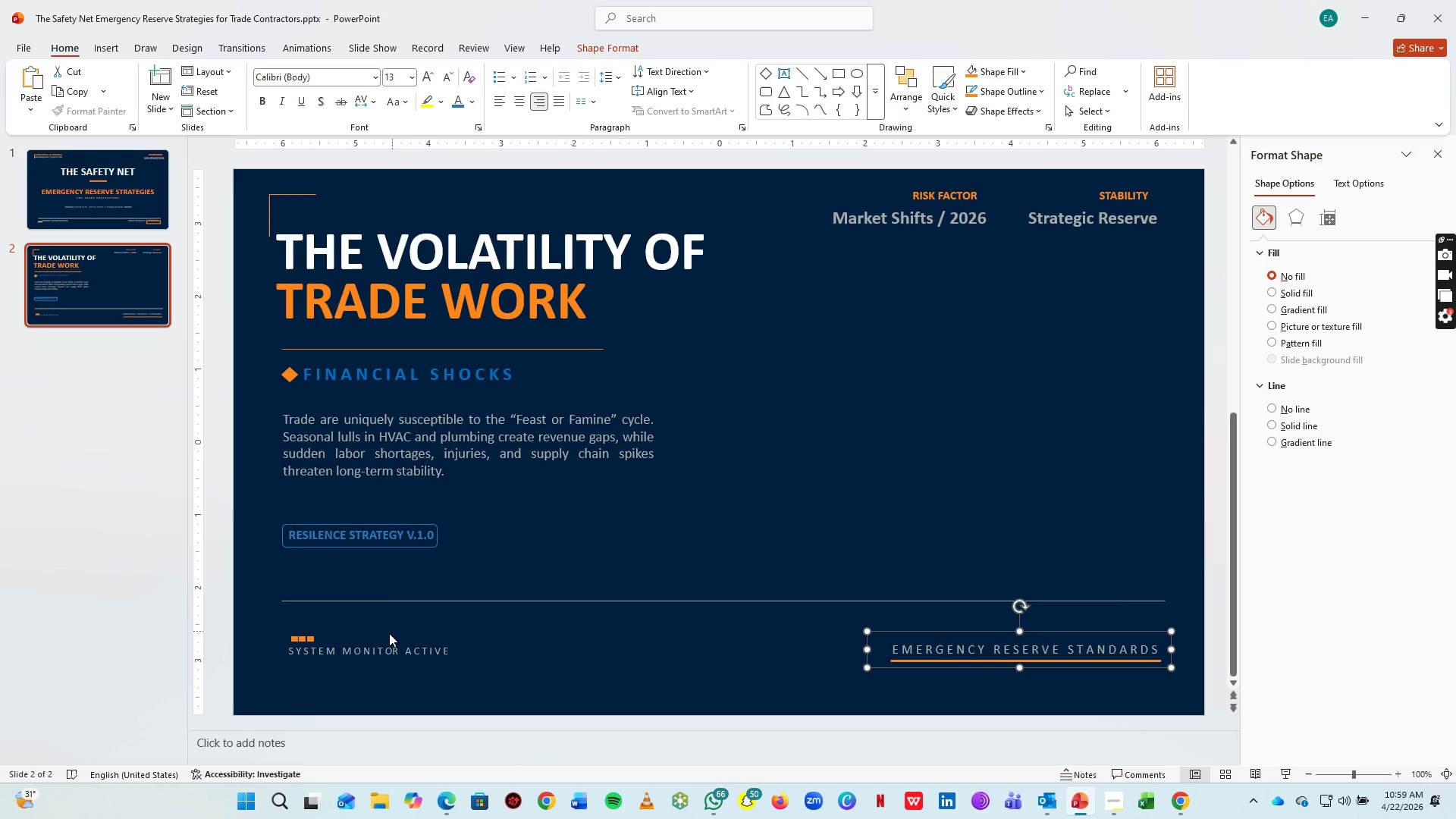 
double_click([391, 645])
 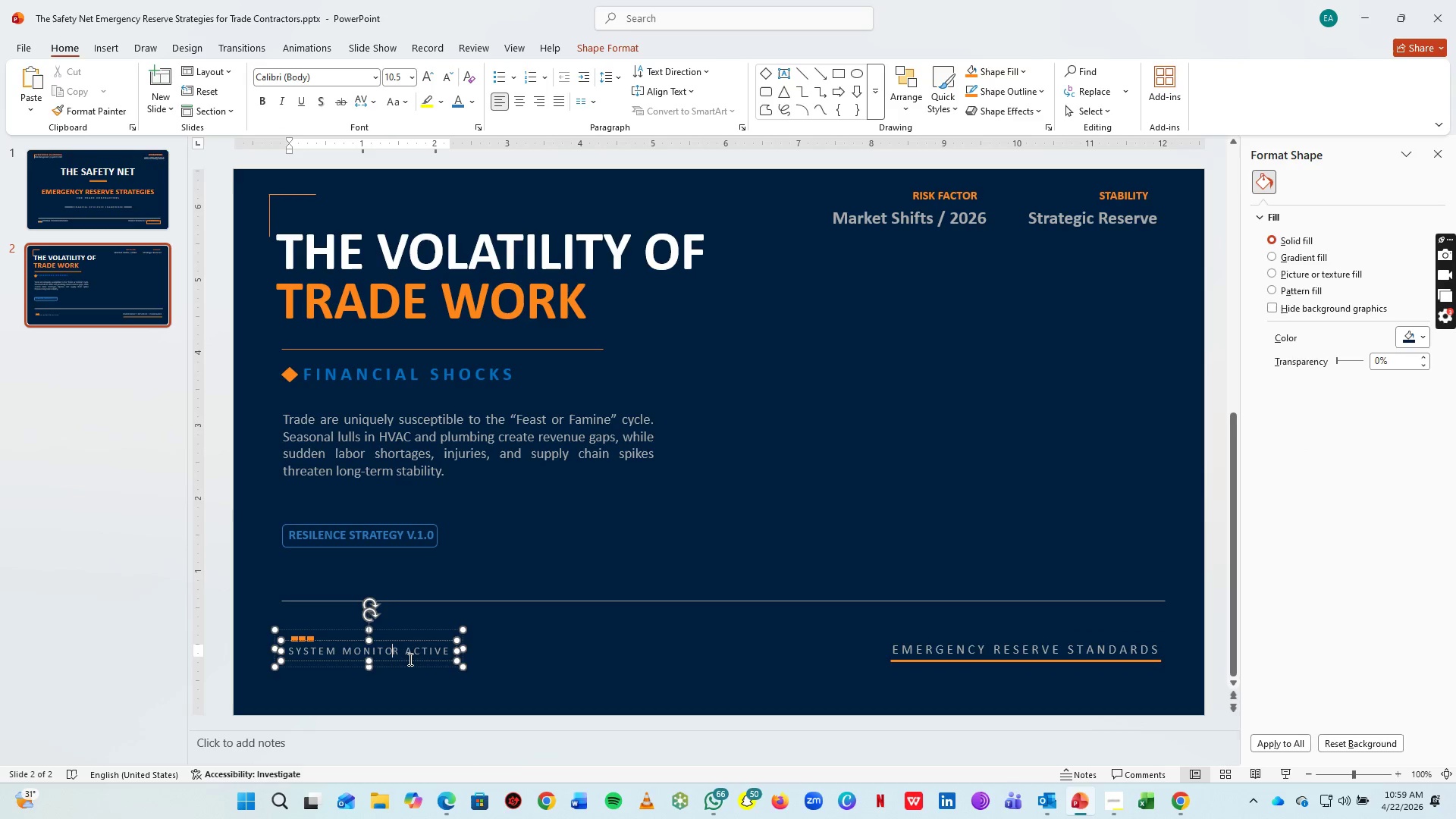 
left_click([409, 659])
 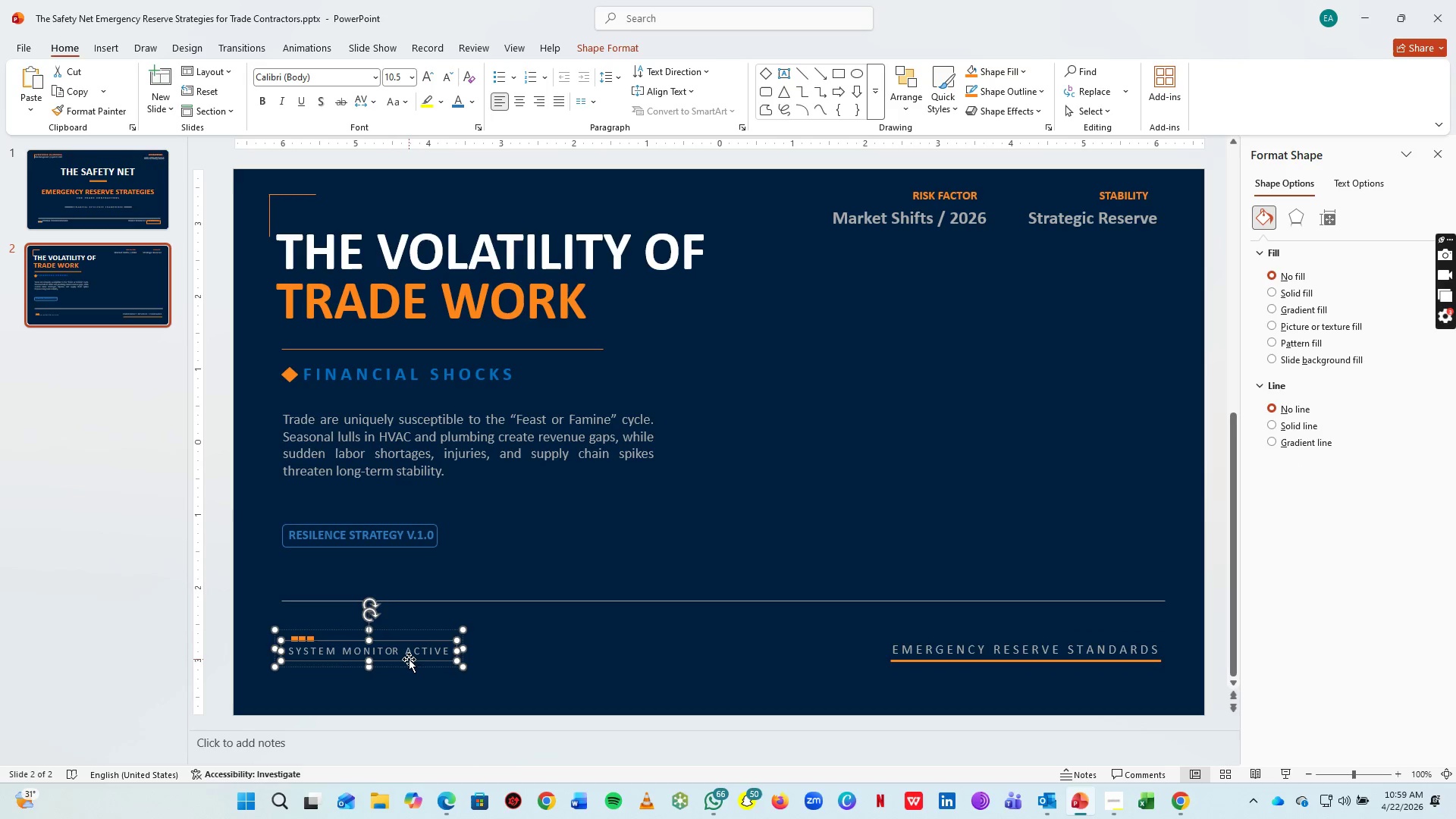 
key(Control+C)
 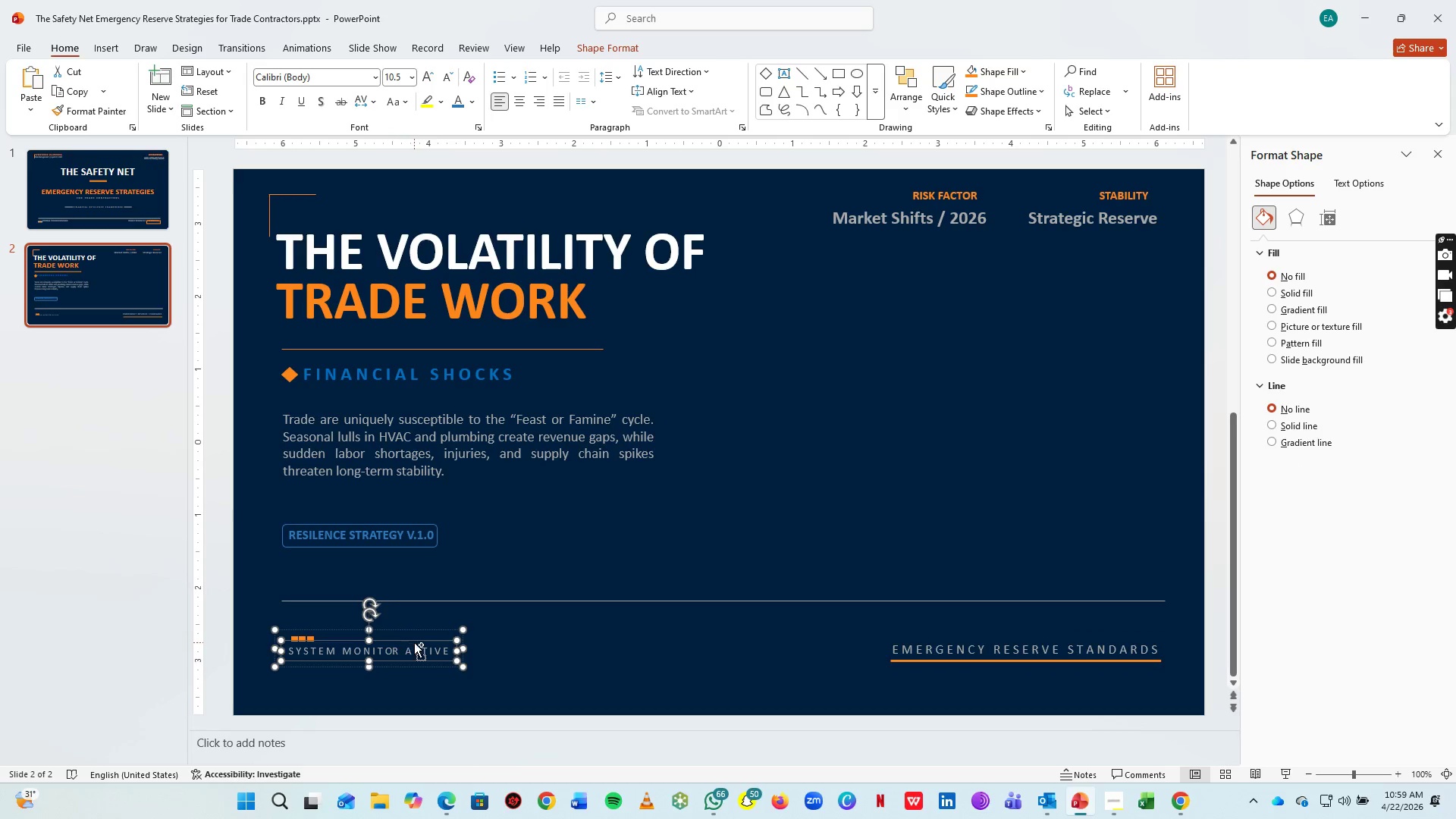 
key(Control+V)
 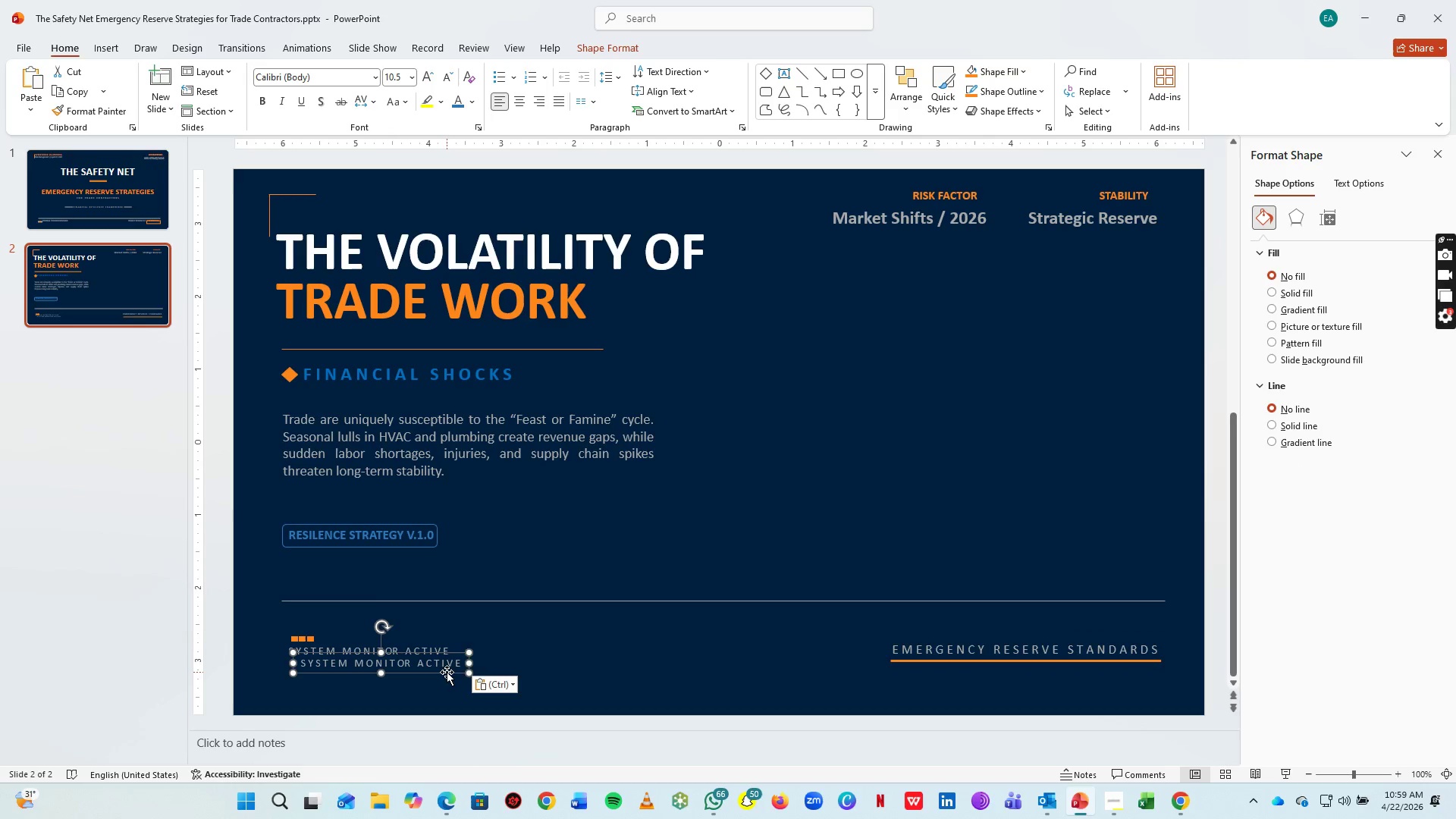 
left_click_drag(start_coordinate=[447, 672], to_coordinate=[671, 660])
 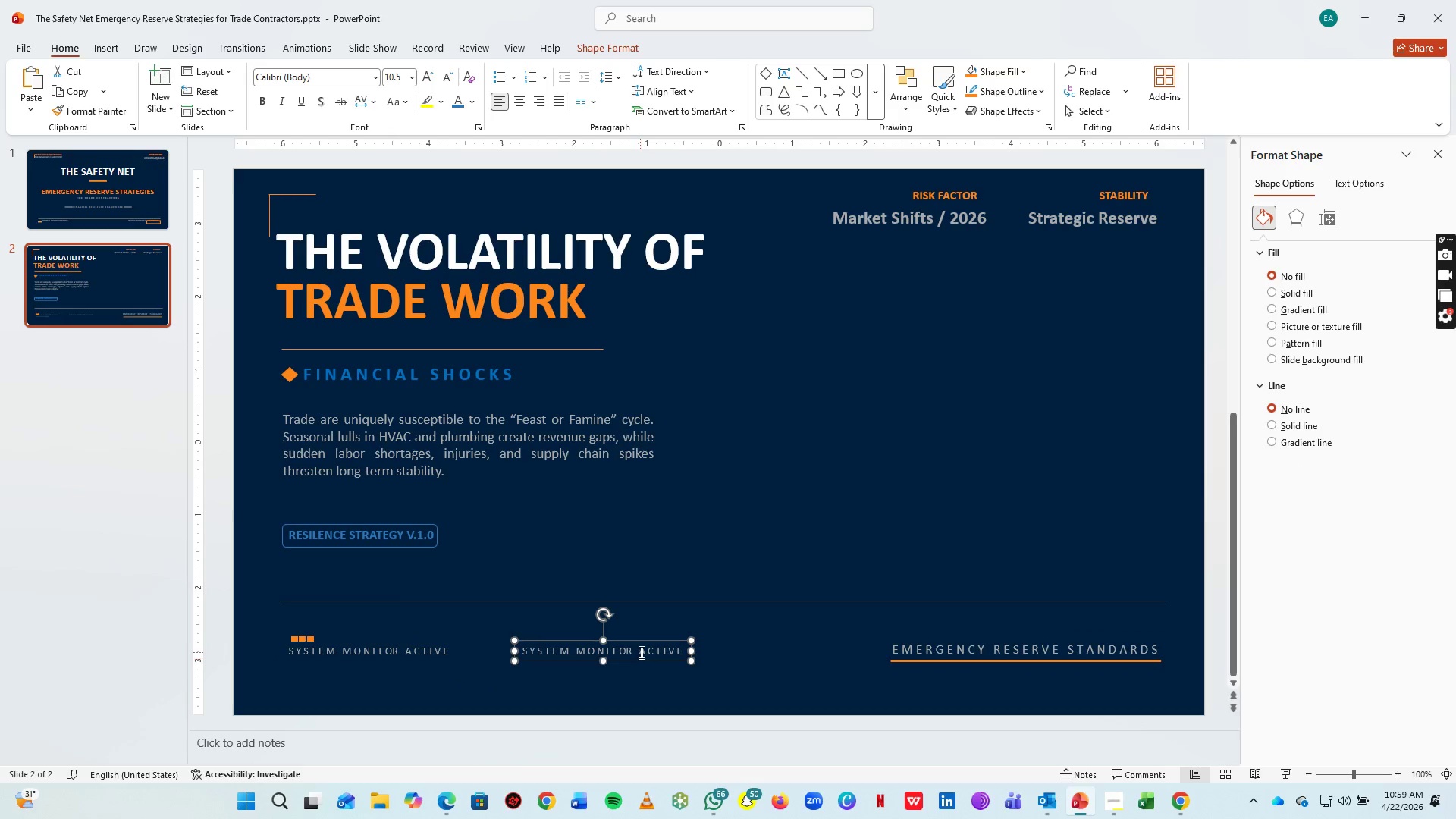 
left_click([640, 652])
 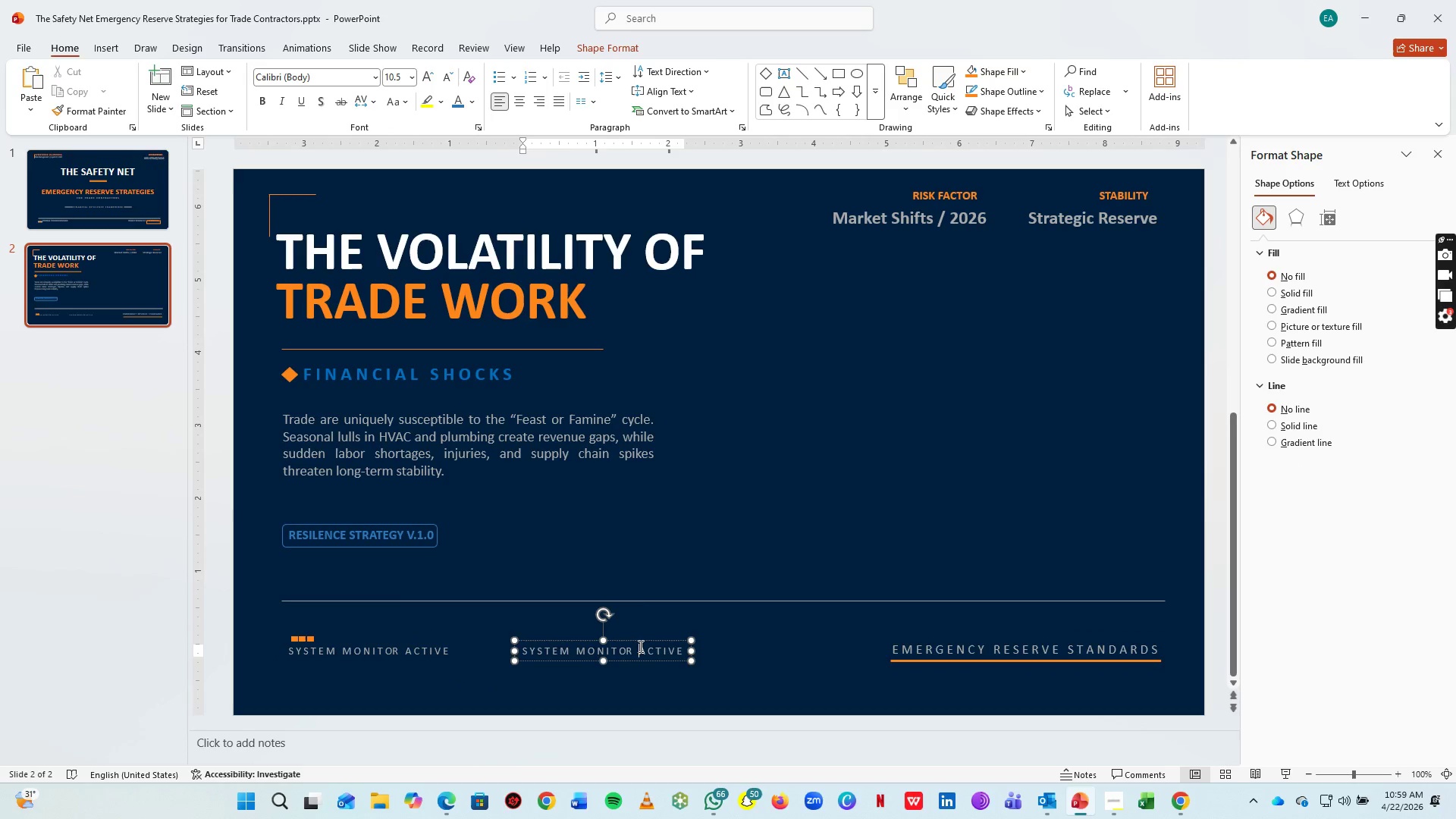 
key(Control+A)
 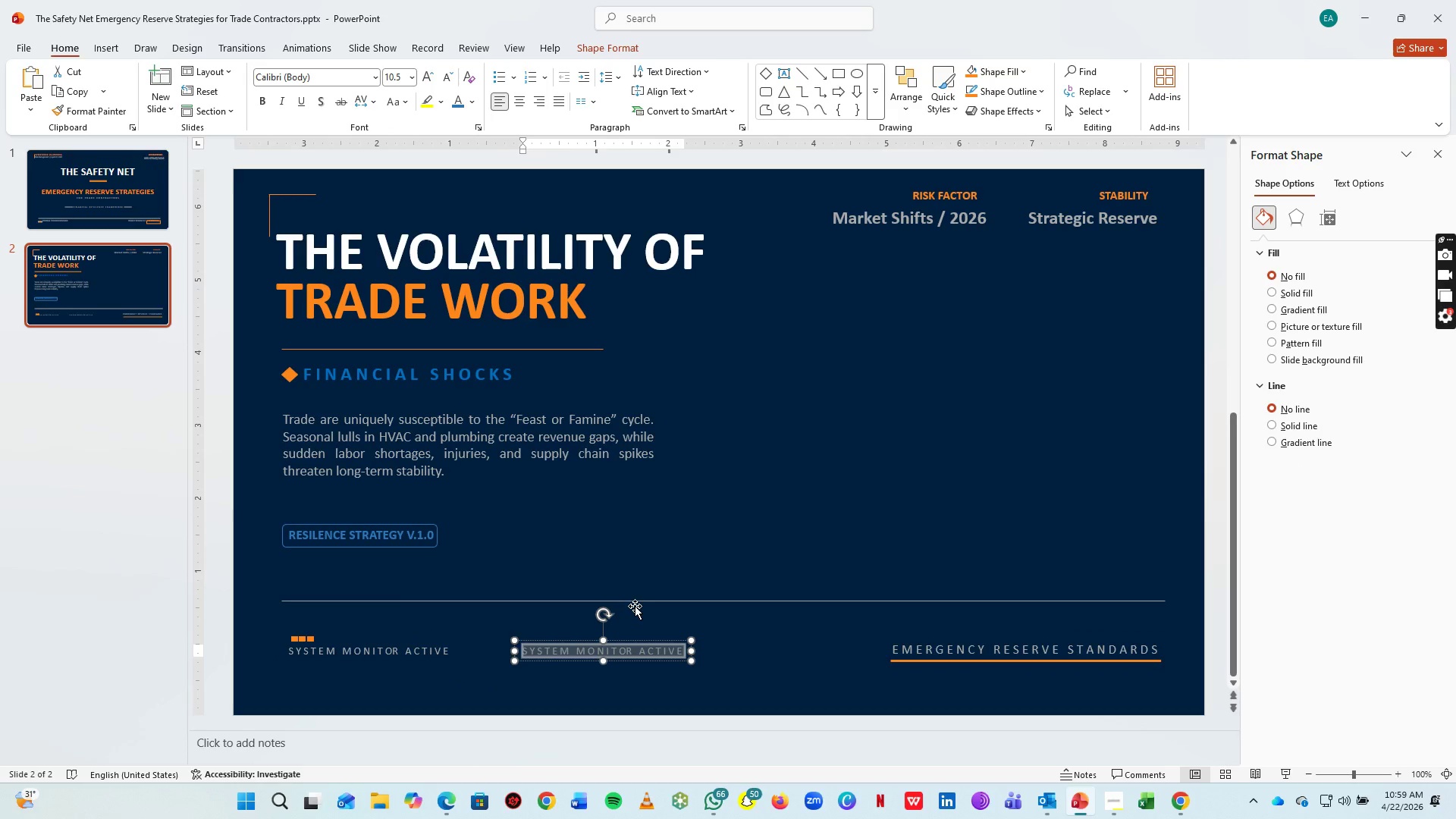 
key(Control+I)
 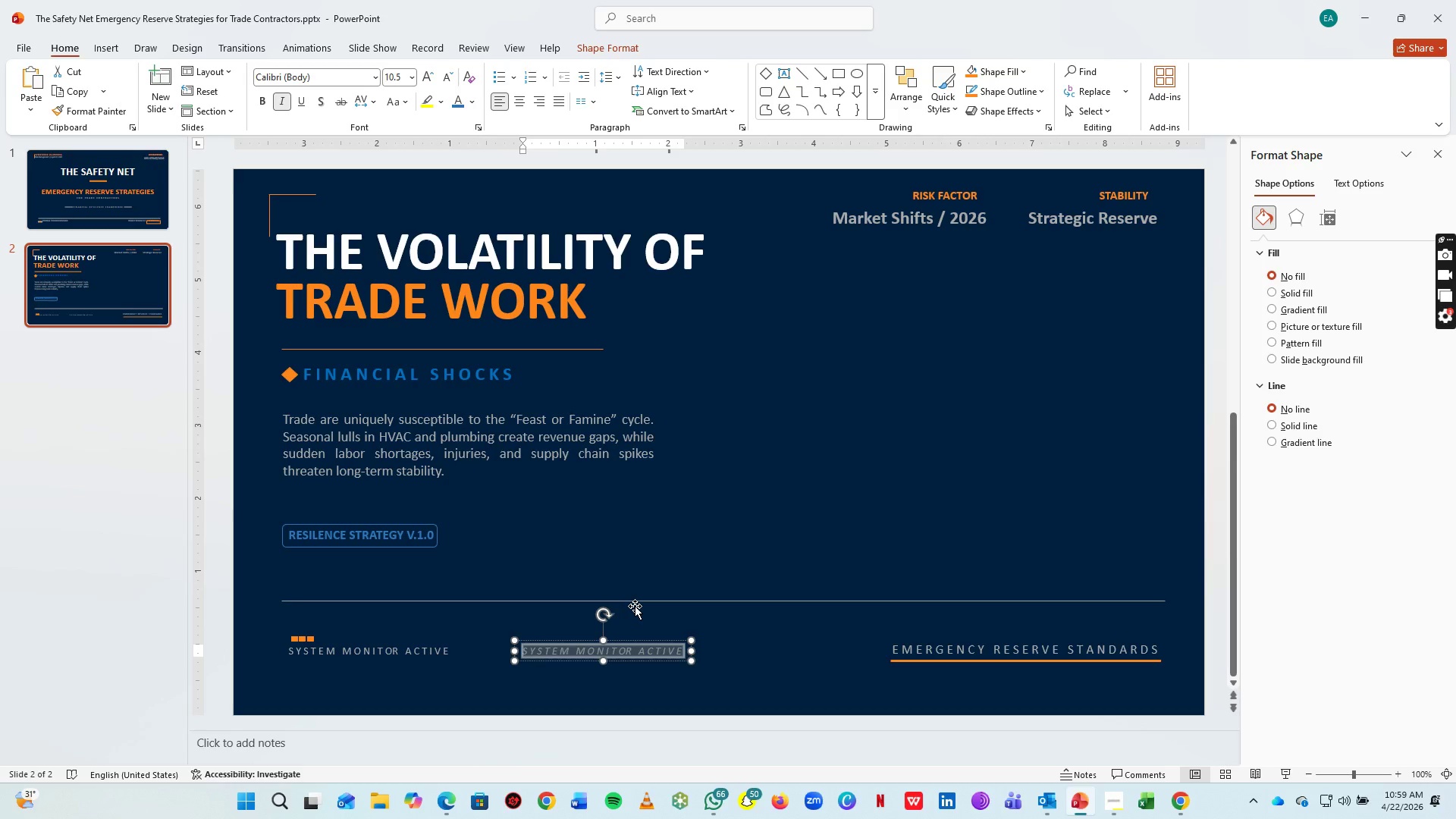 
type(ANALYZING SEASONAL TRENDS AND LABOR MARKET FLUCTUATIONS FOR TRADE CONTRACTOR SAFETY NETS)
 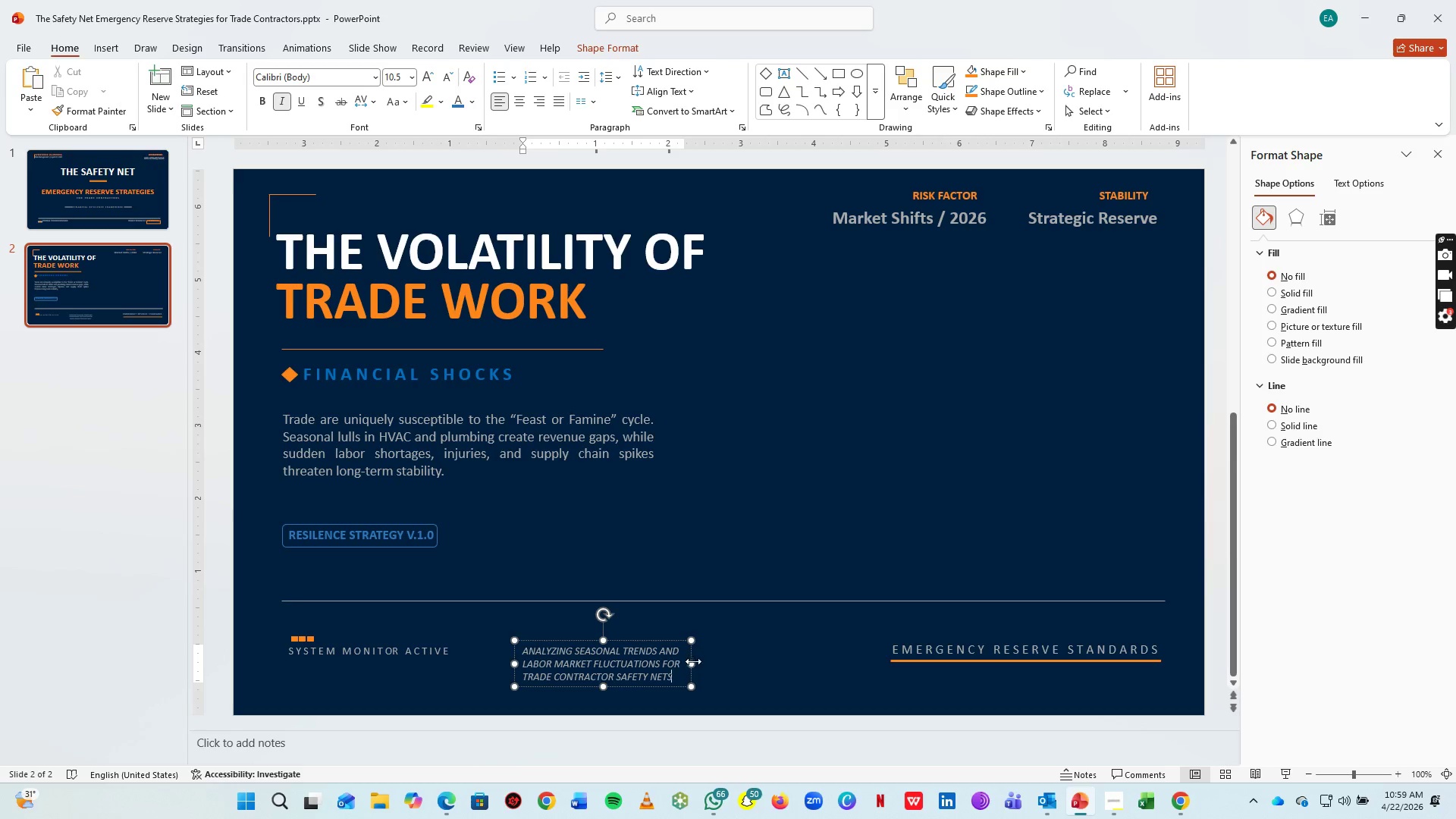 
key(Period)
 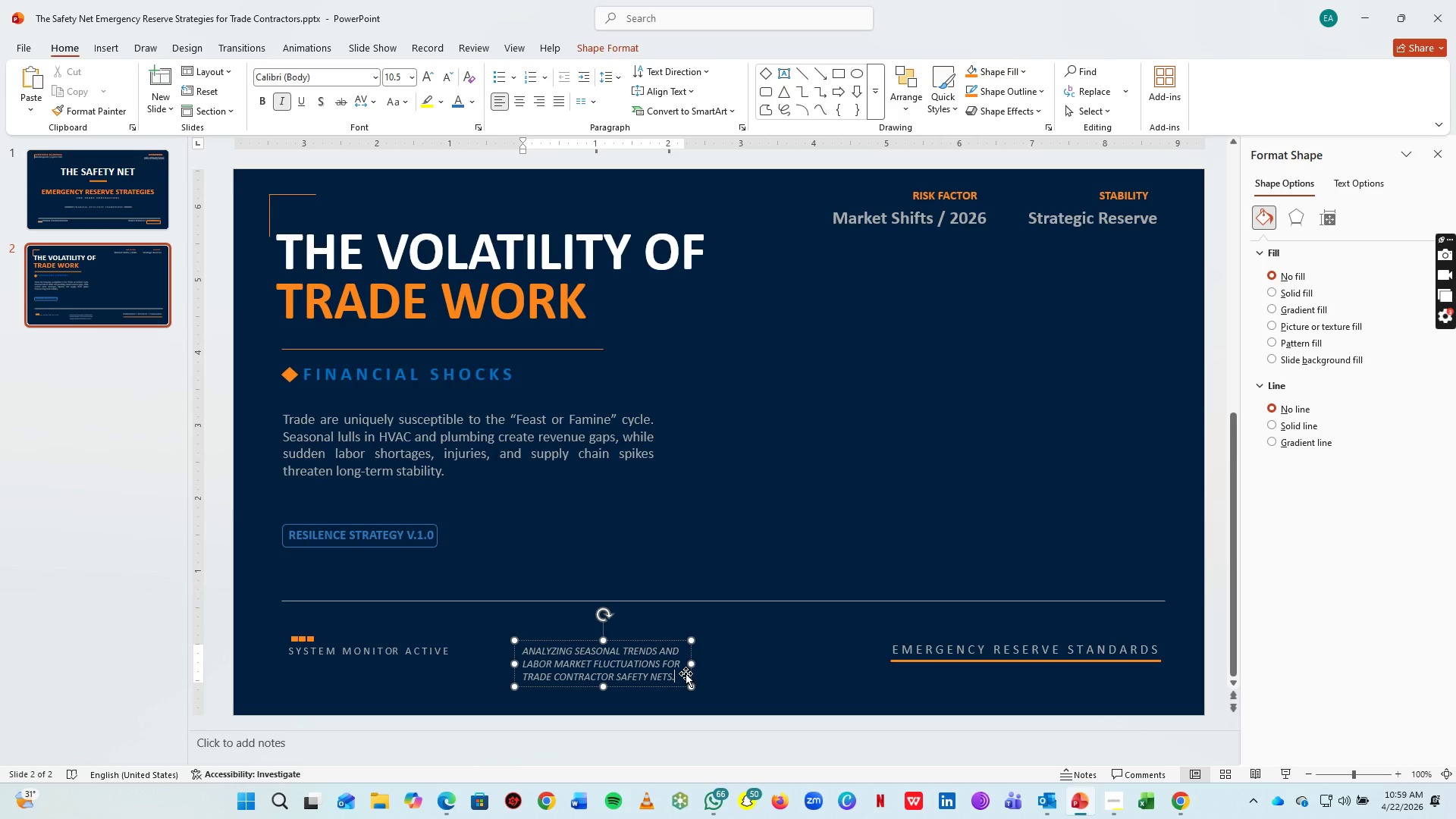 
key(Control+ControlLeft)
 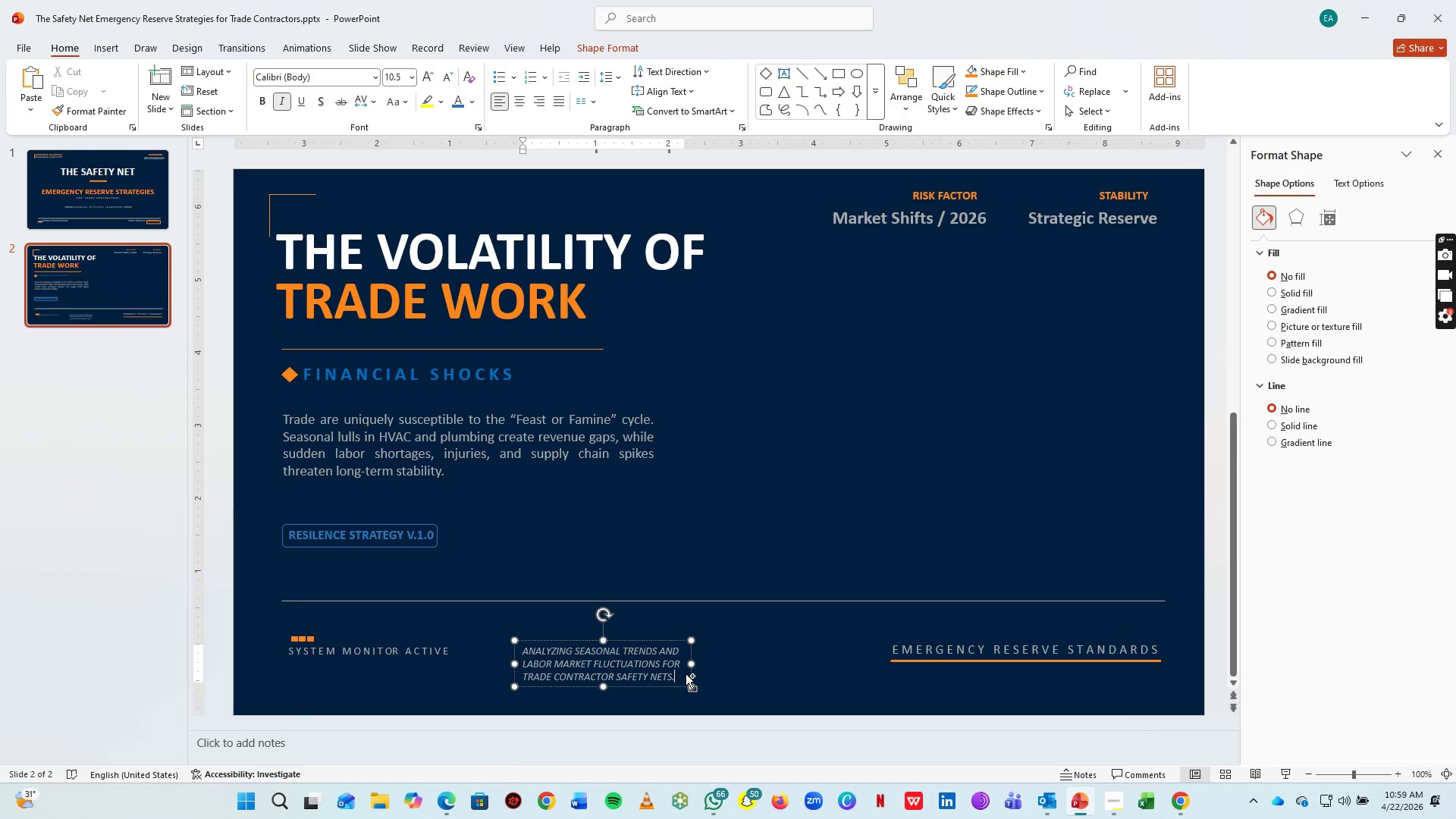 
key(Control+A)
 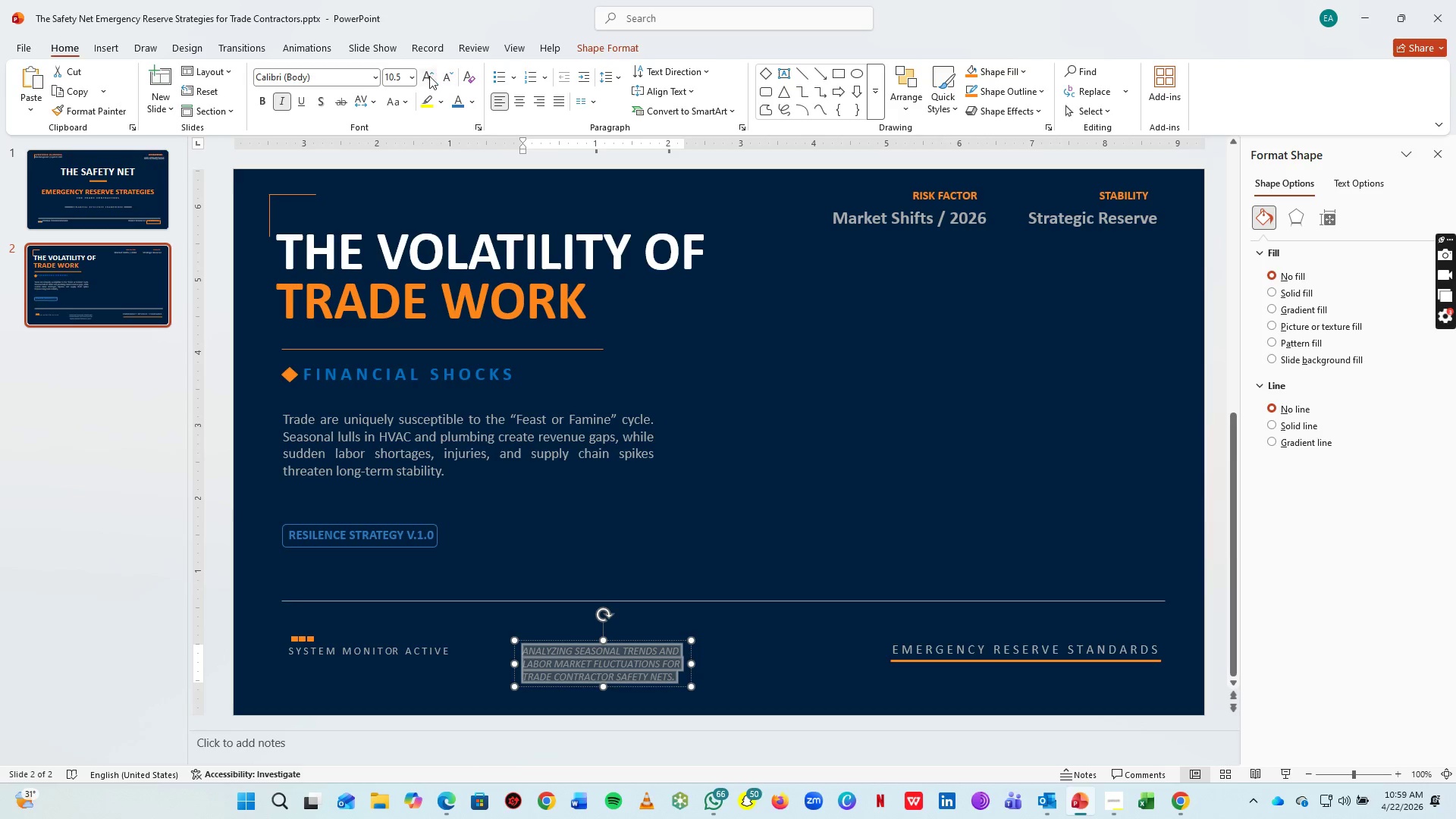 
double_click([425, 74])
 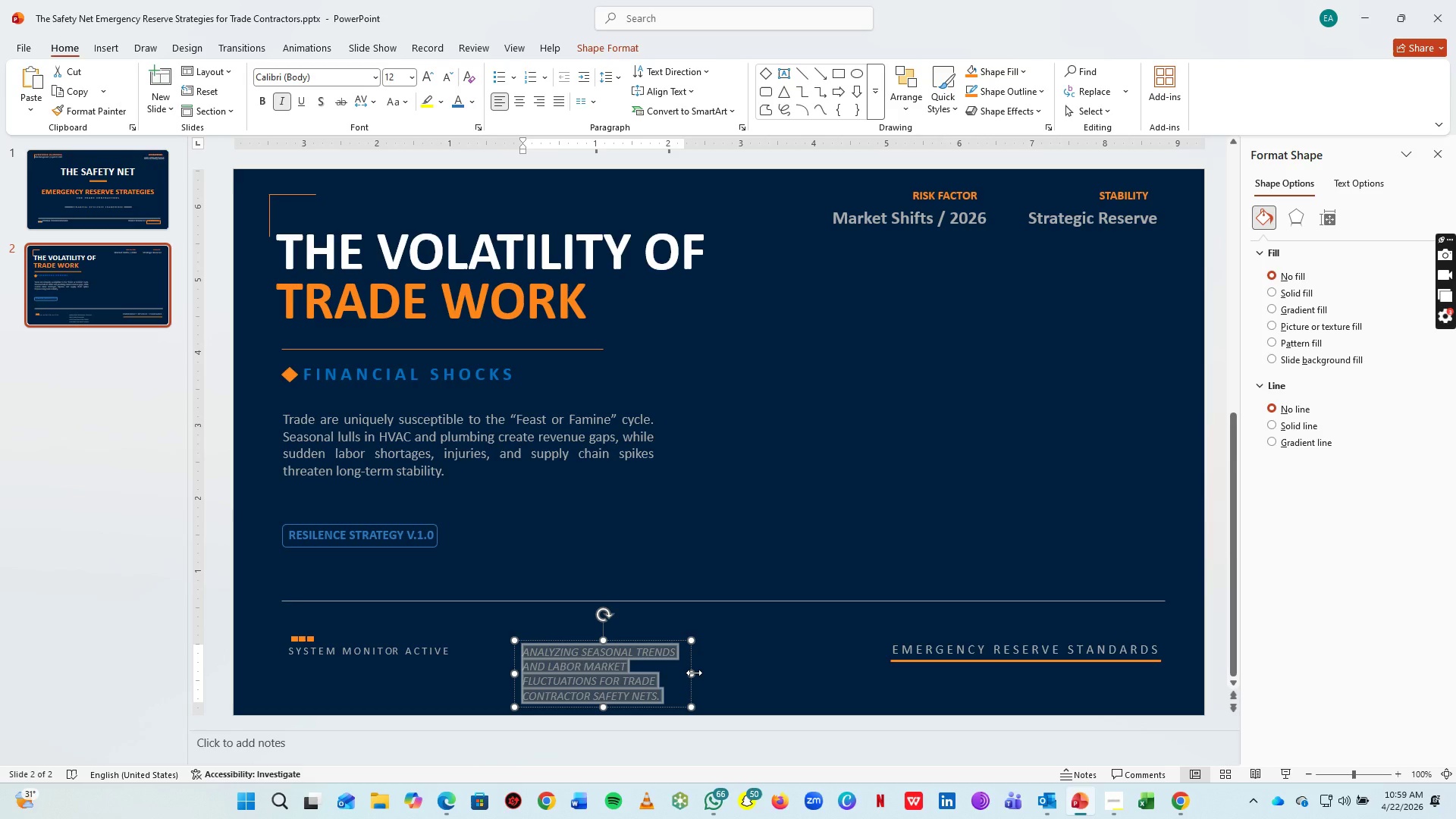 
left_click_drag(start_coordinate=[694, 673], to_coordinate=[879, 659])
 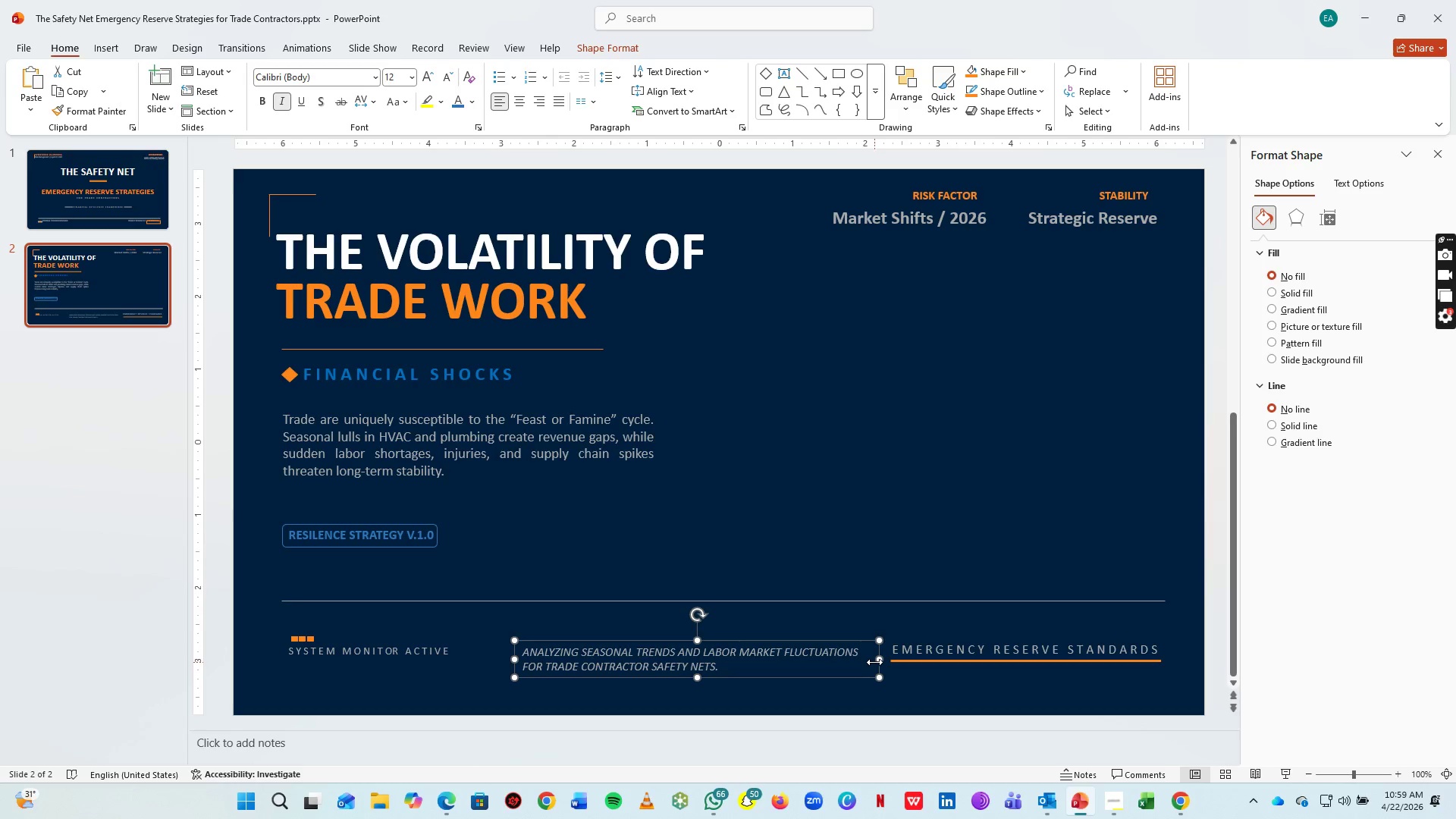 
left_click_drag(start_coordinate=[876, 659], to_coordinate=[841, 657])
 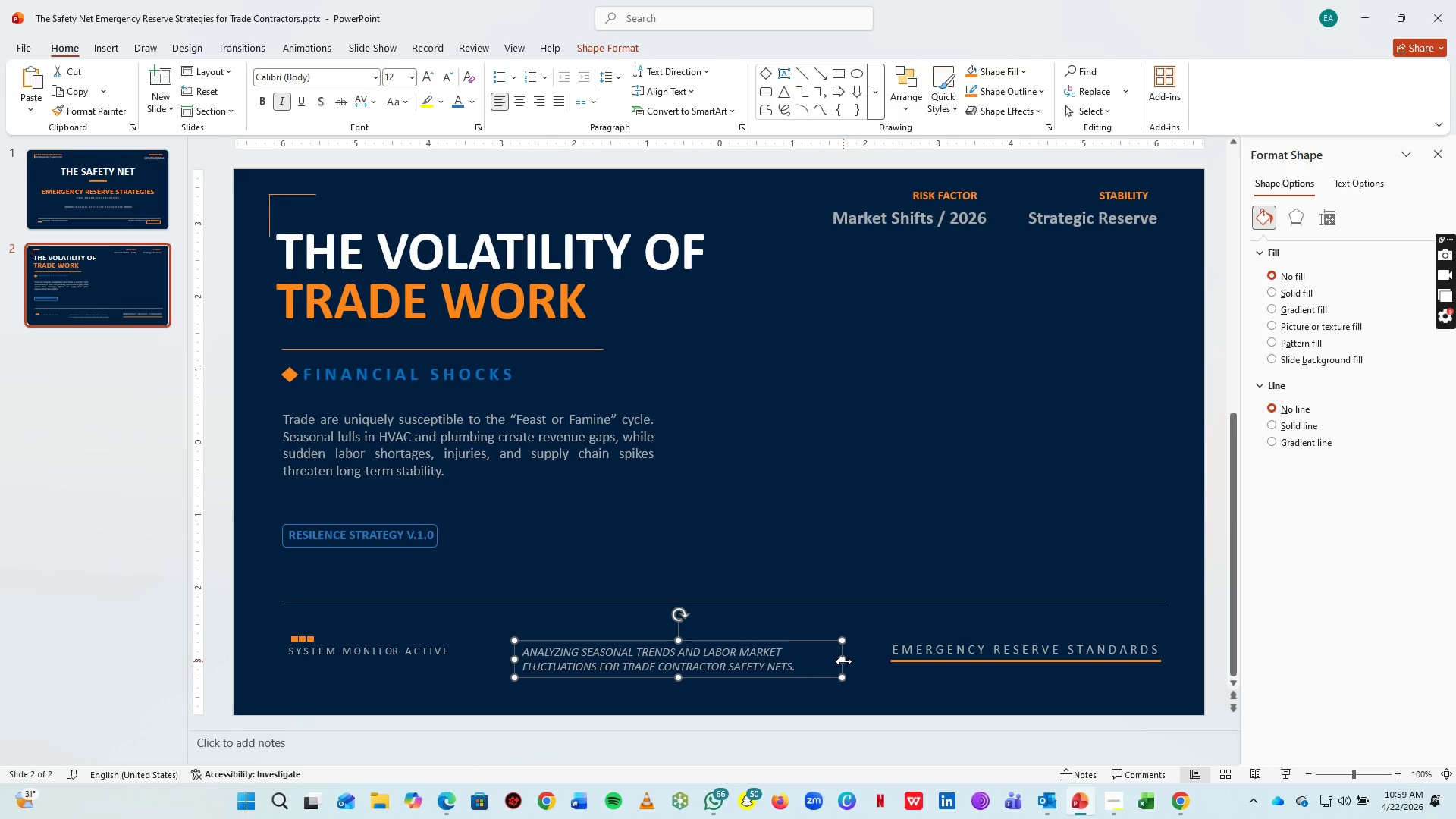 
left_click_drag(start_coordinate=[843, 661], to_coordinate=[814, 658])
 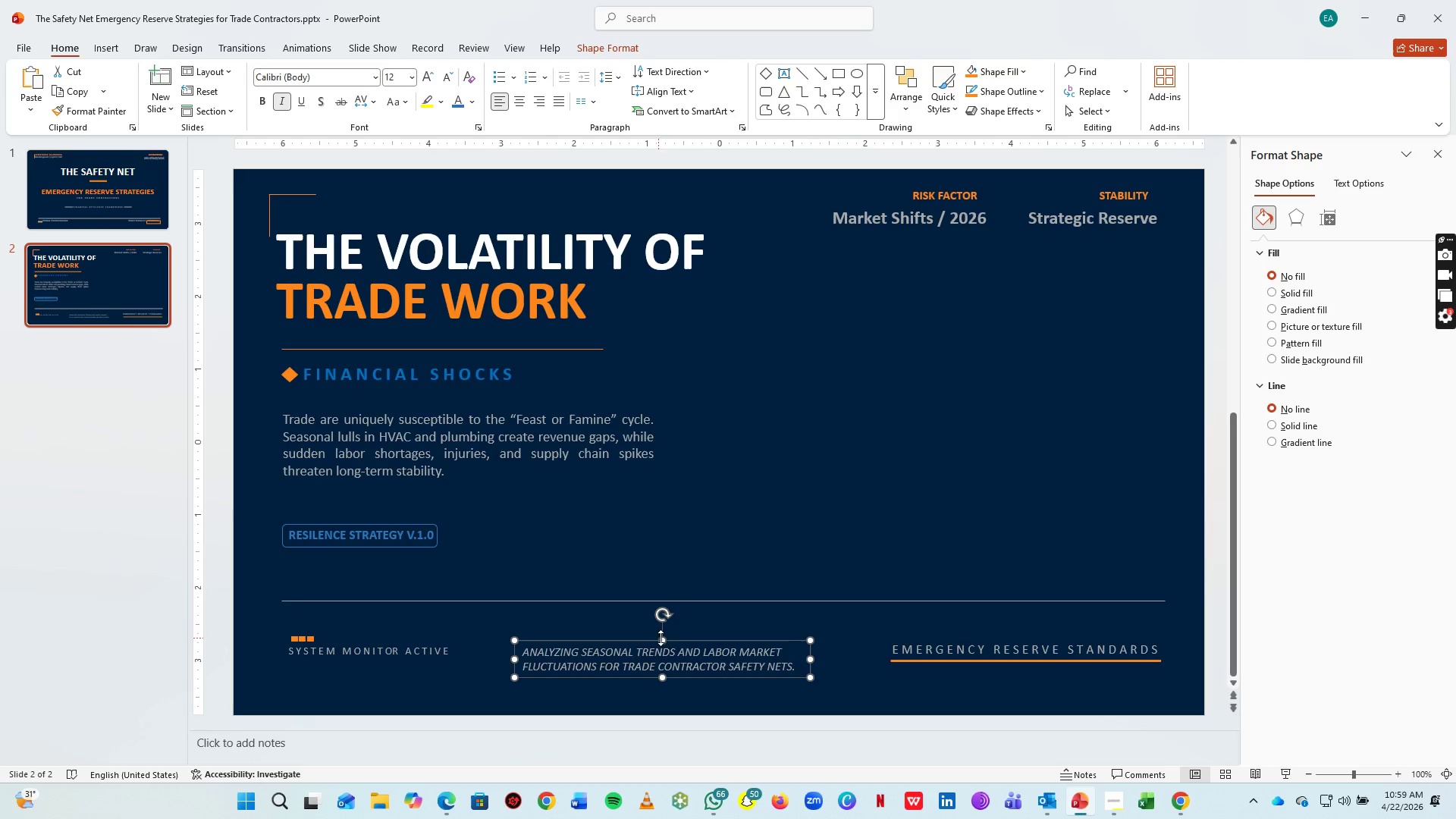 
left_click_drag(start_coordinate=[680, 642], to_coordinate=[662, 633])
 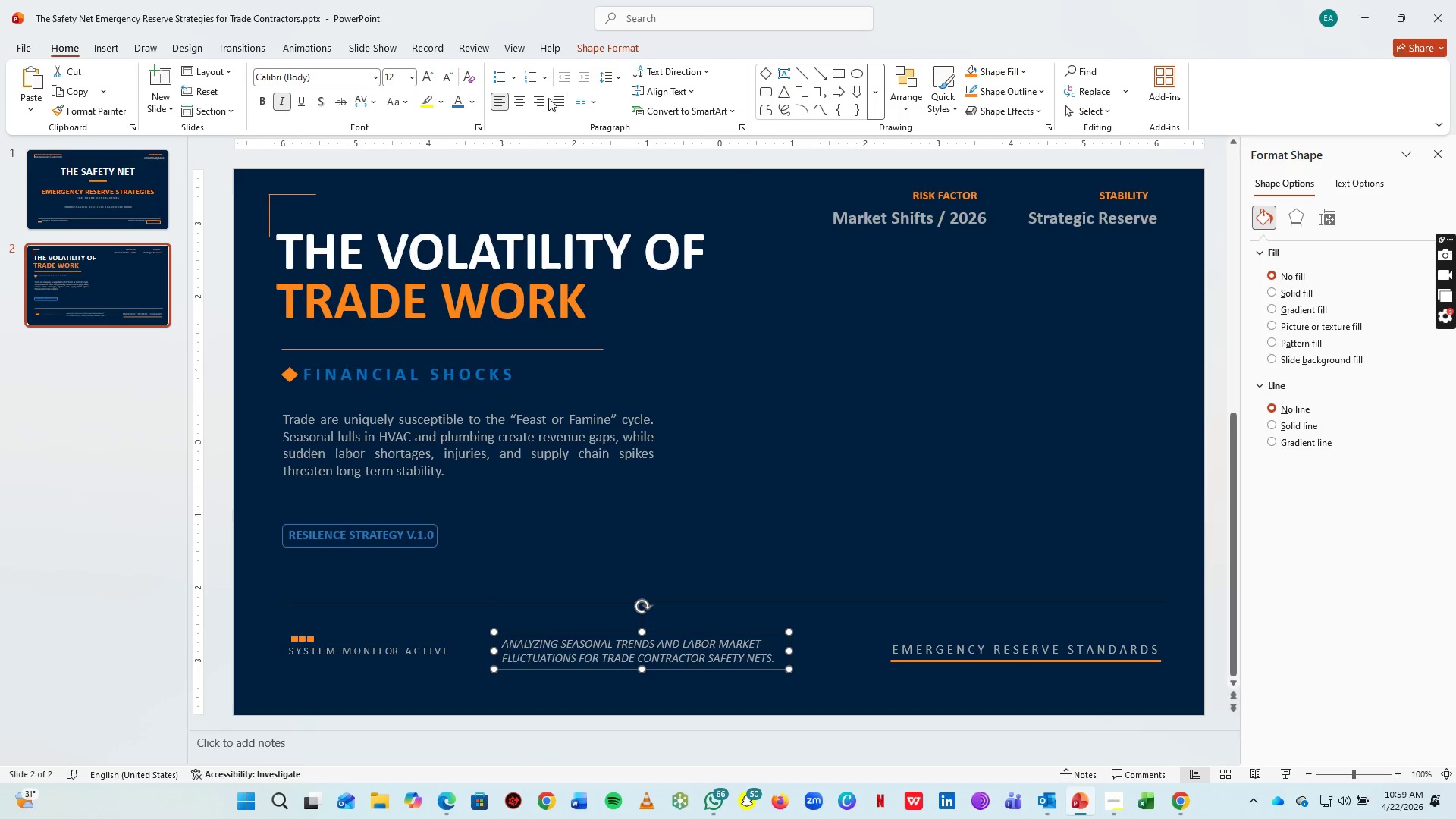 
mouse_move([498, 88])
 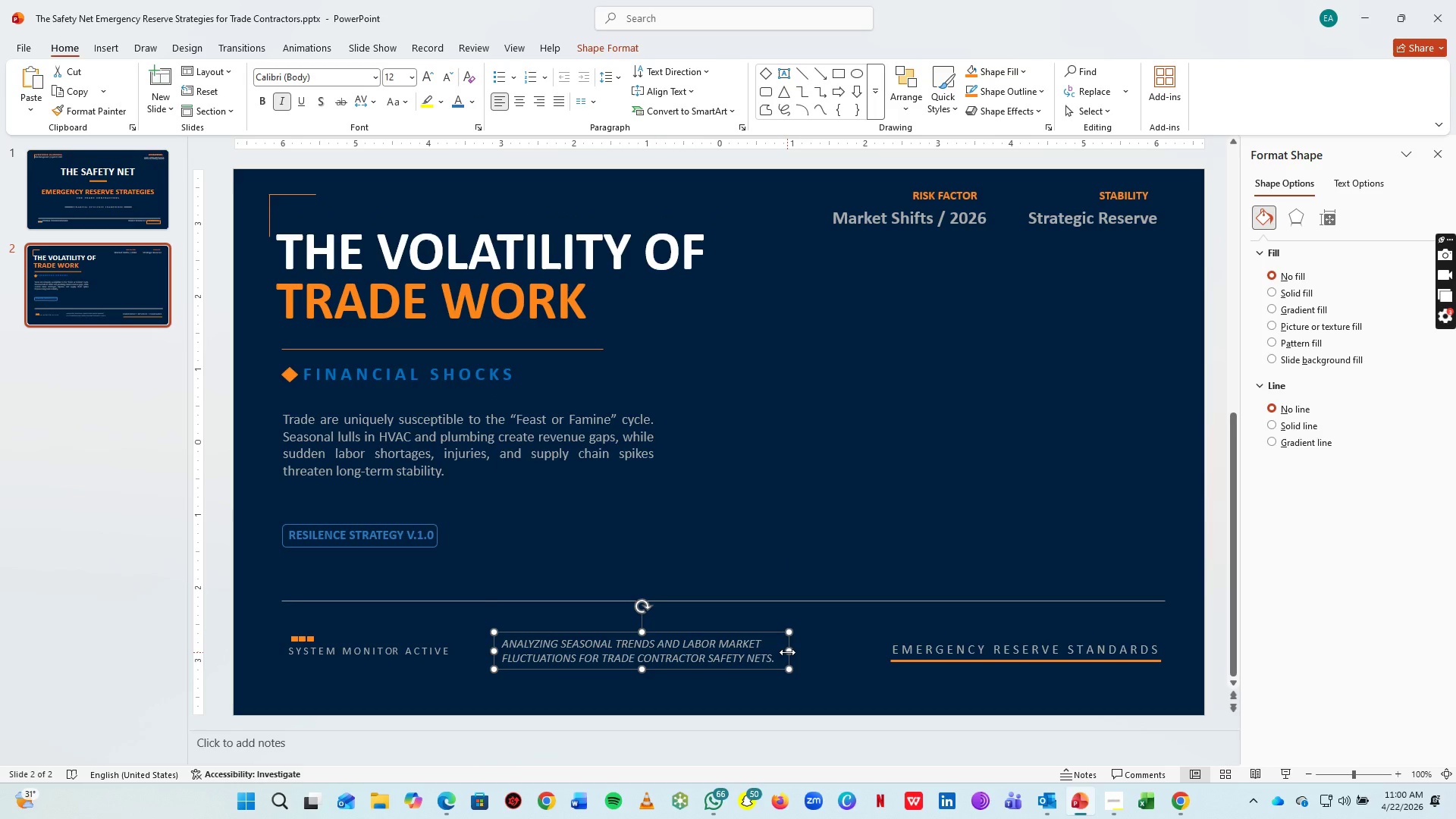 
wait(6.54)
 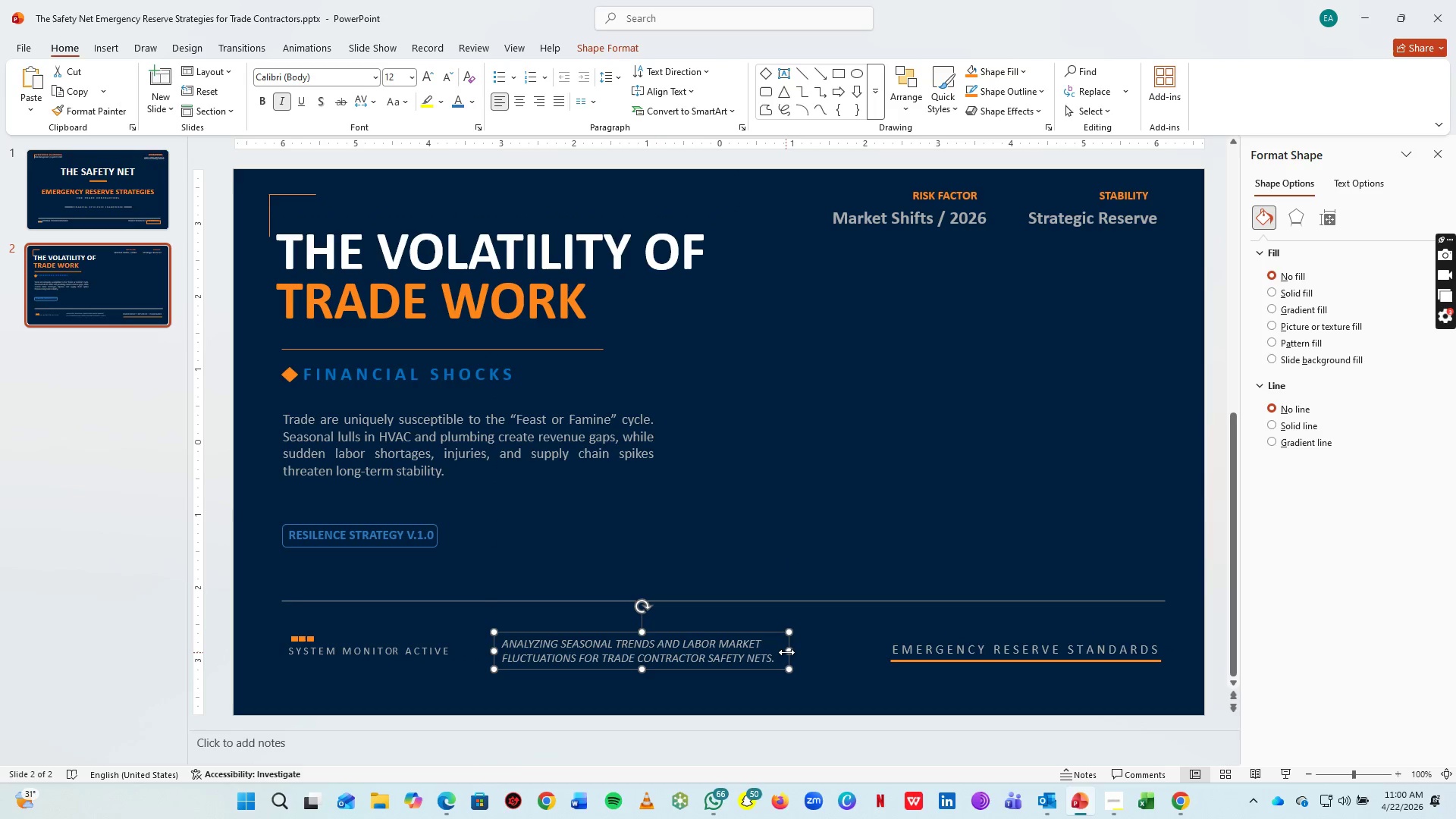 
left_click([843, 528])
 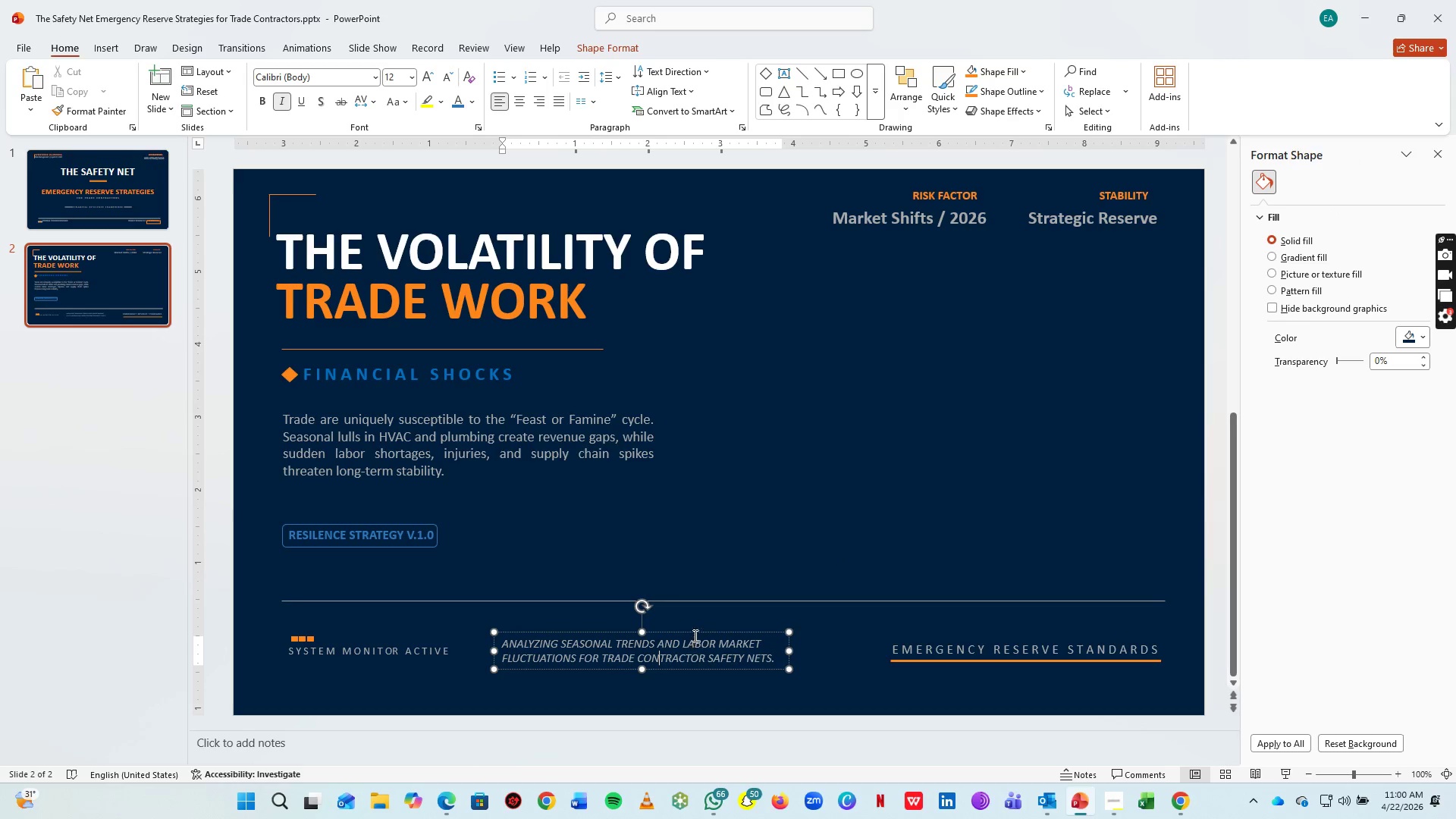 
double_click([696, 633])
 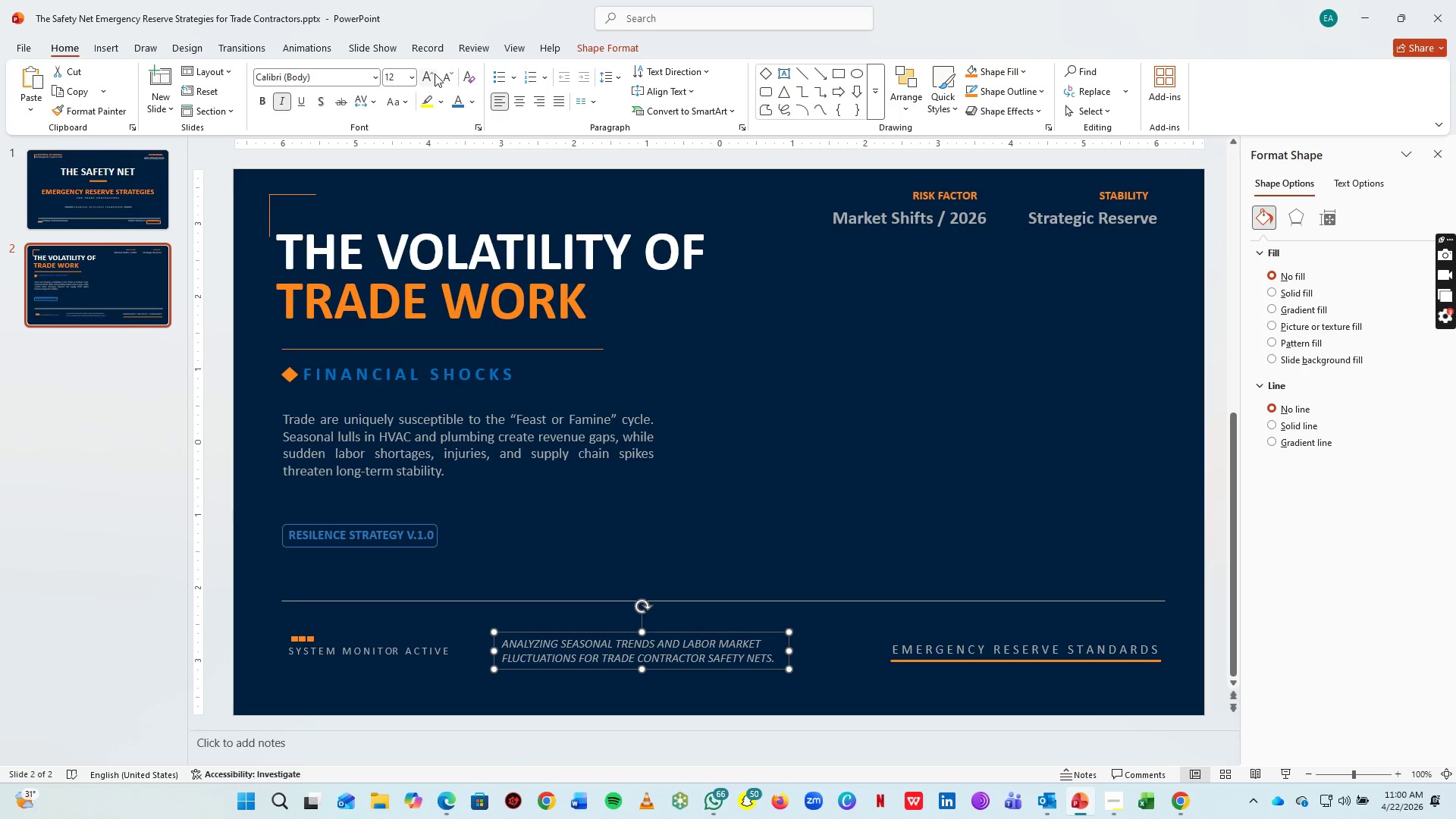 
left_click([428, 85])
 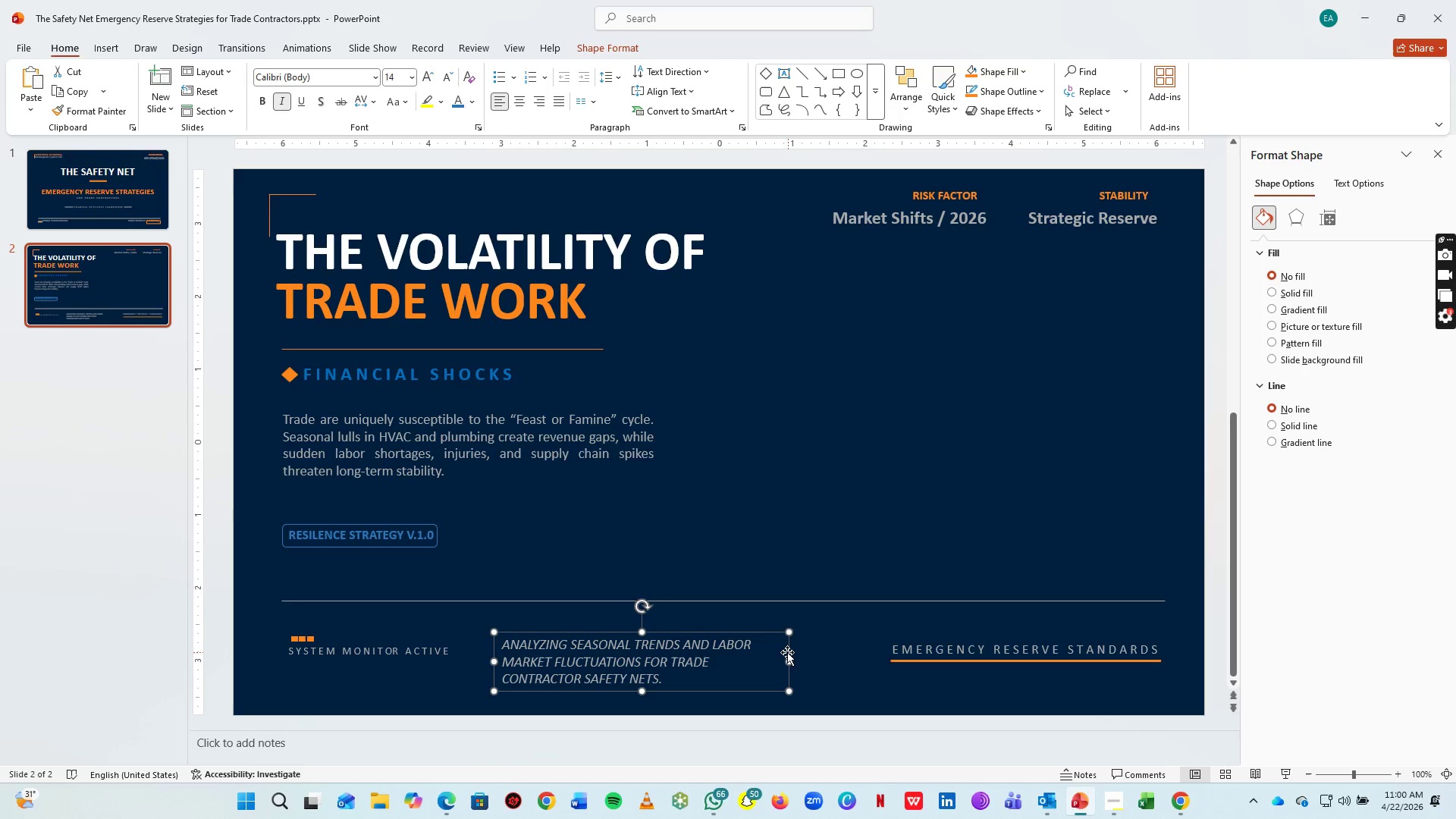 
left_click_drag(start_coordinate=[790, 664], to_coordinate=[870, 659])
 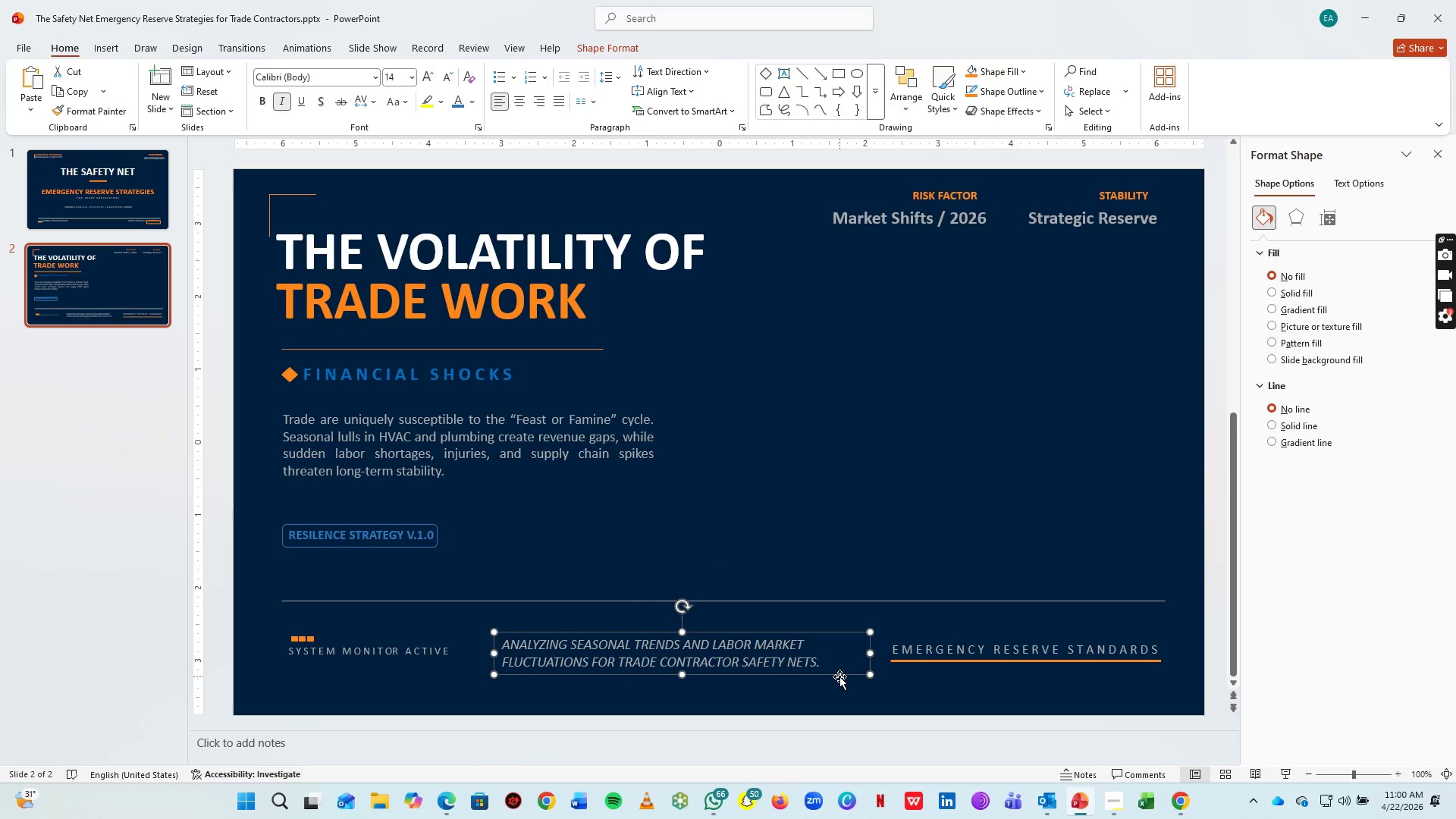 
left_click_drag(start_coordinate=[839, 676], to_coordinate=[817, 671])
 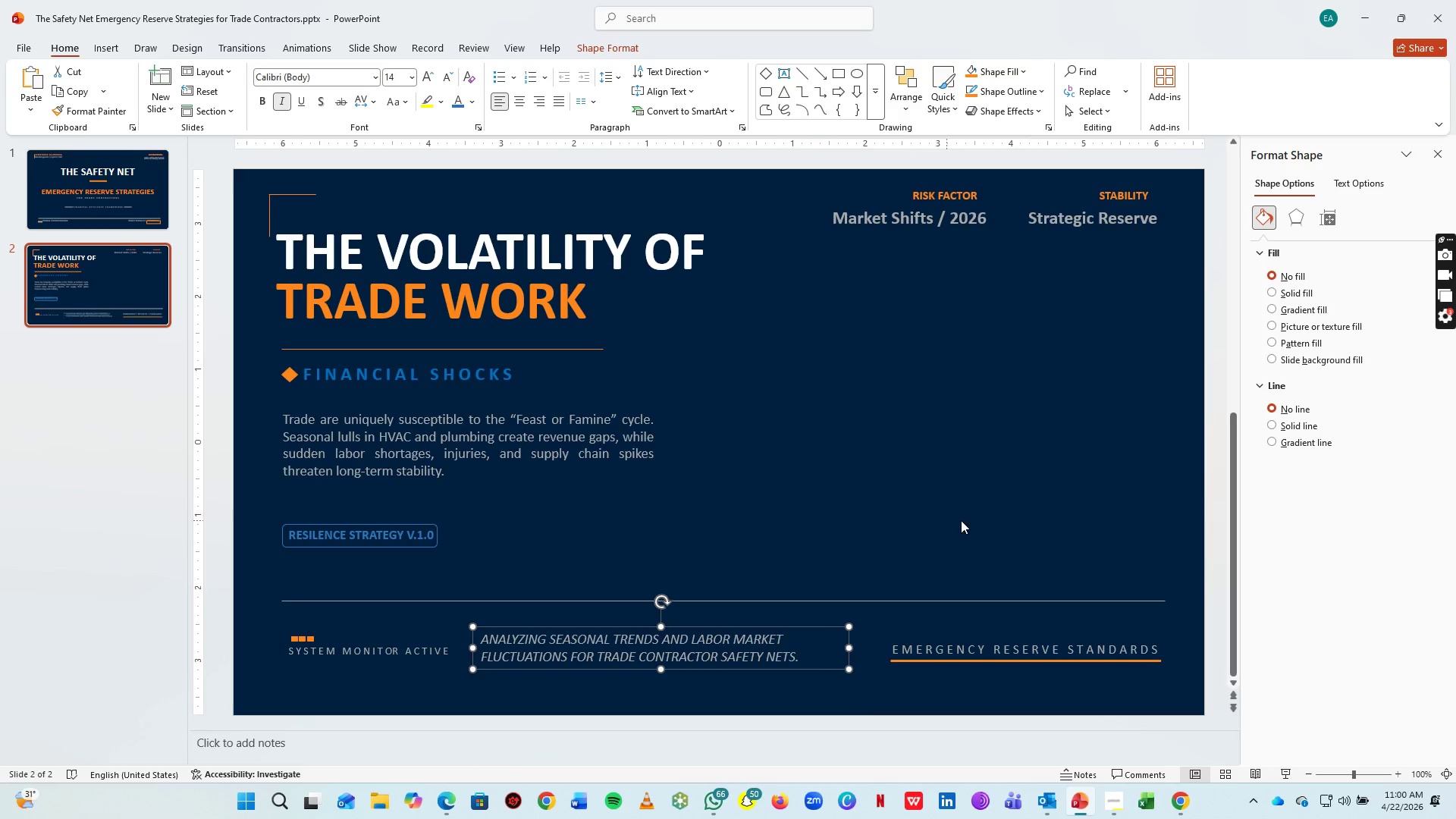 
left_click([980, 518])
 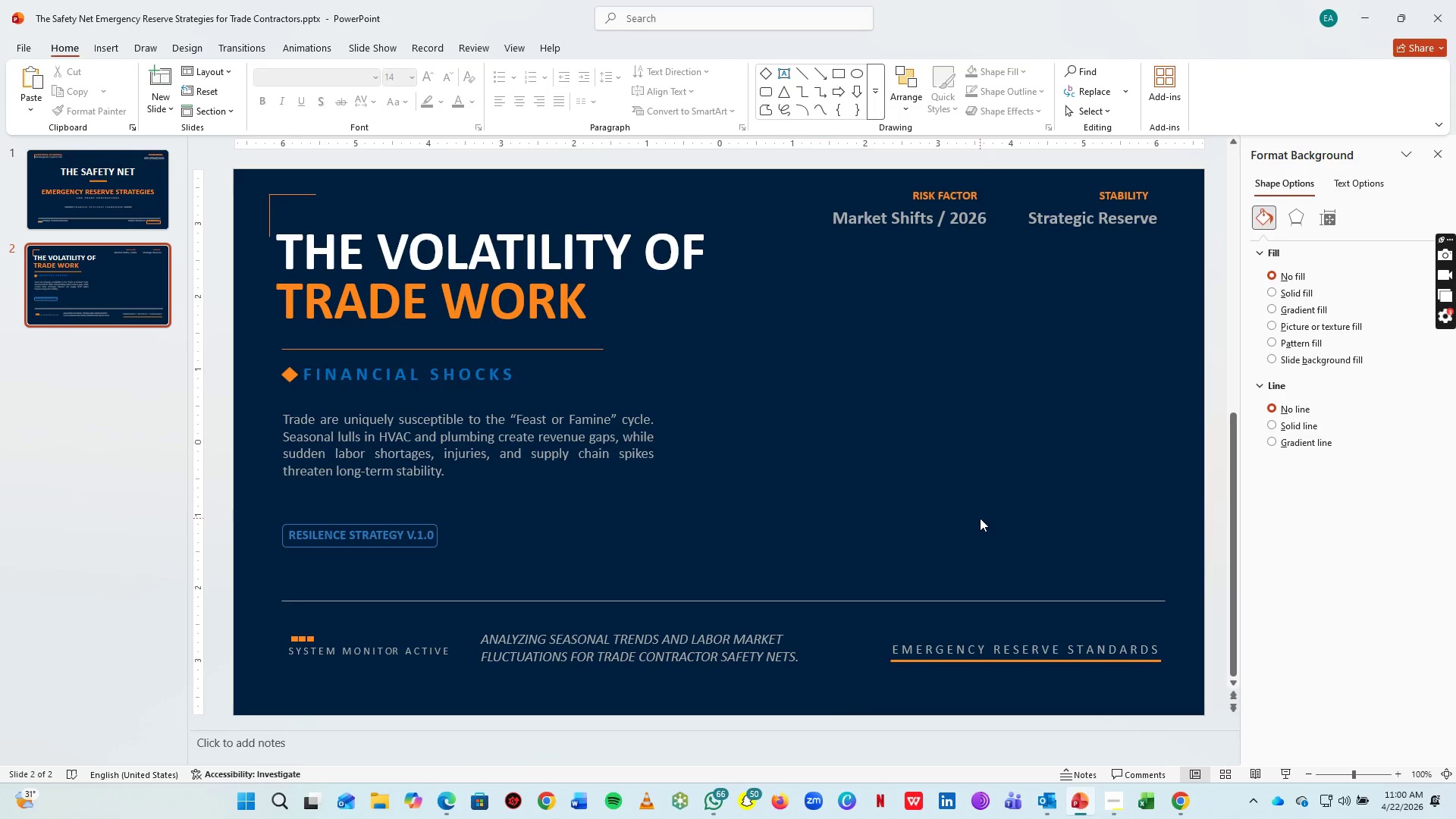 
key(Control+S)
 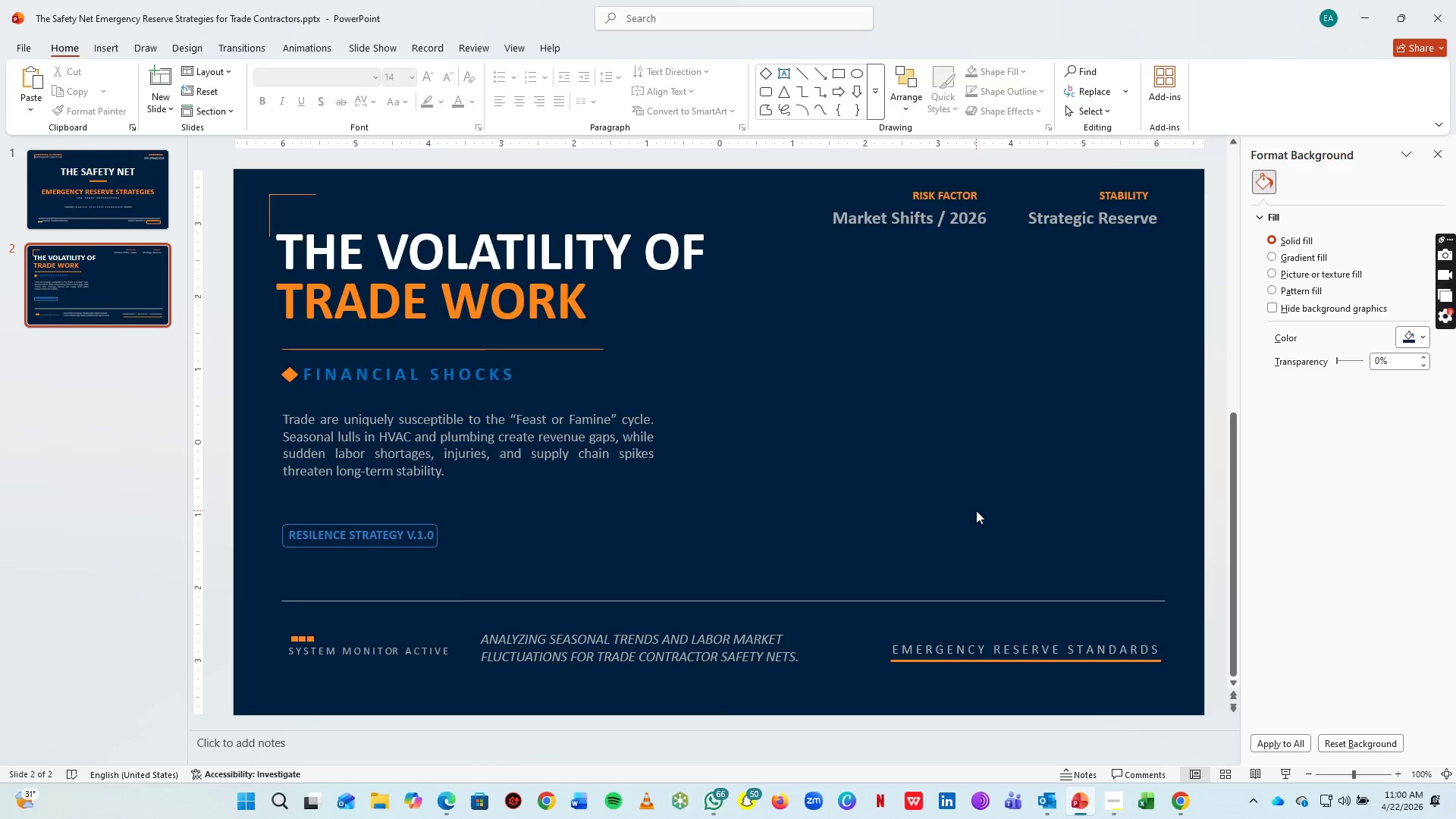 
scroll: coordinate [976, 510], scroll_direction: none, amount: 0.0
 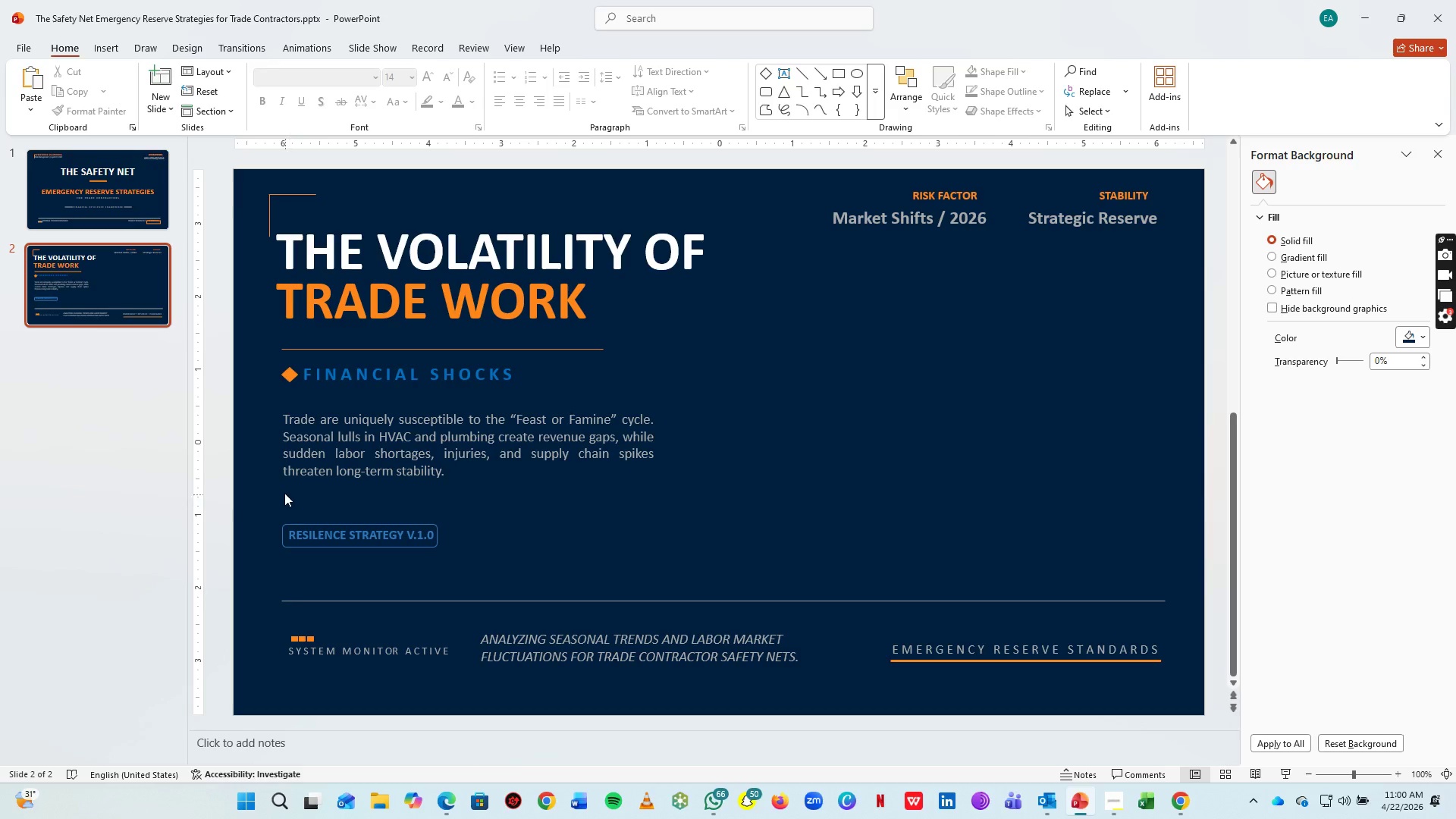 
wait(10.16)
 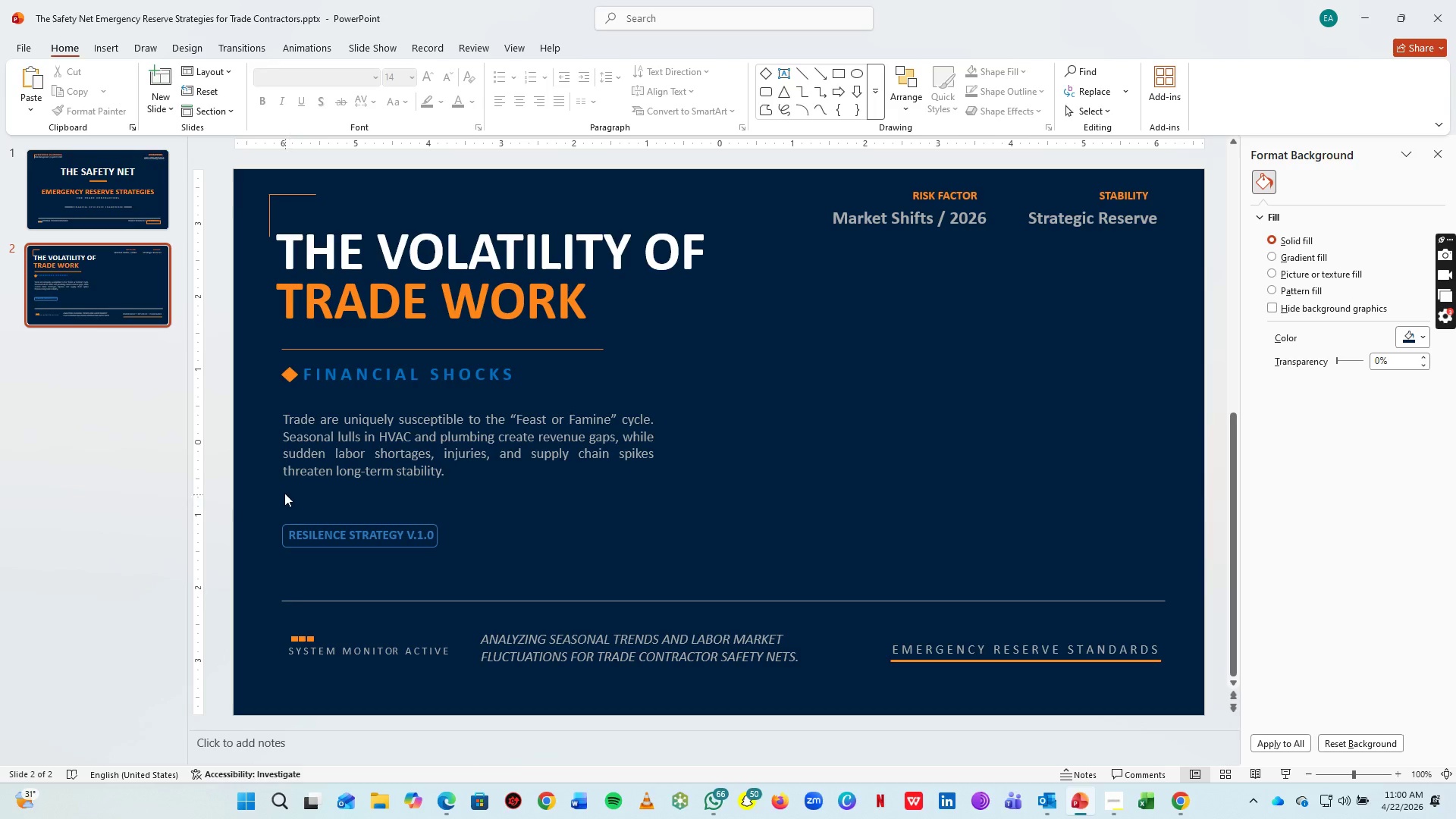 
left_click([1176, 806])
 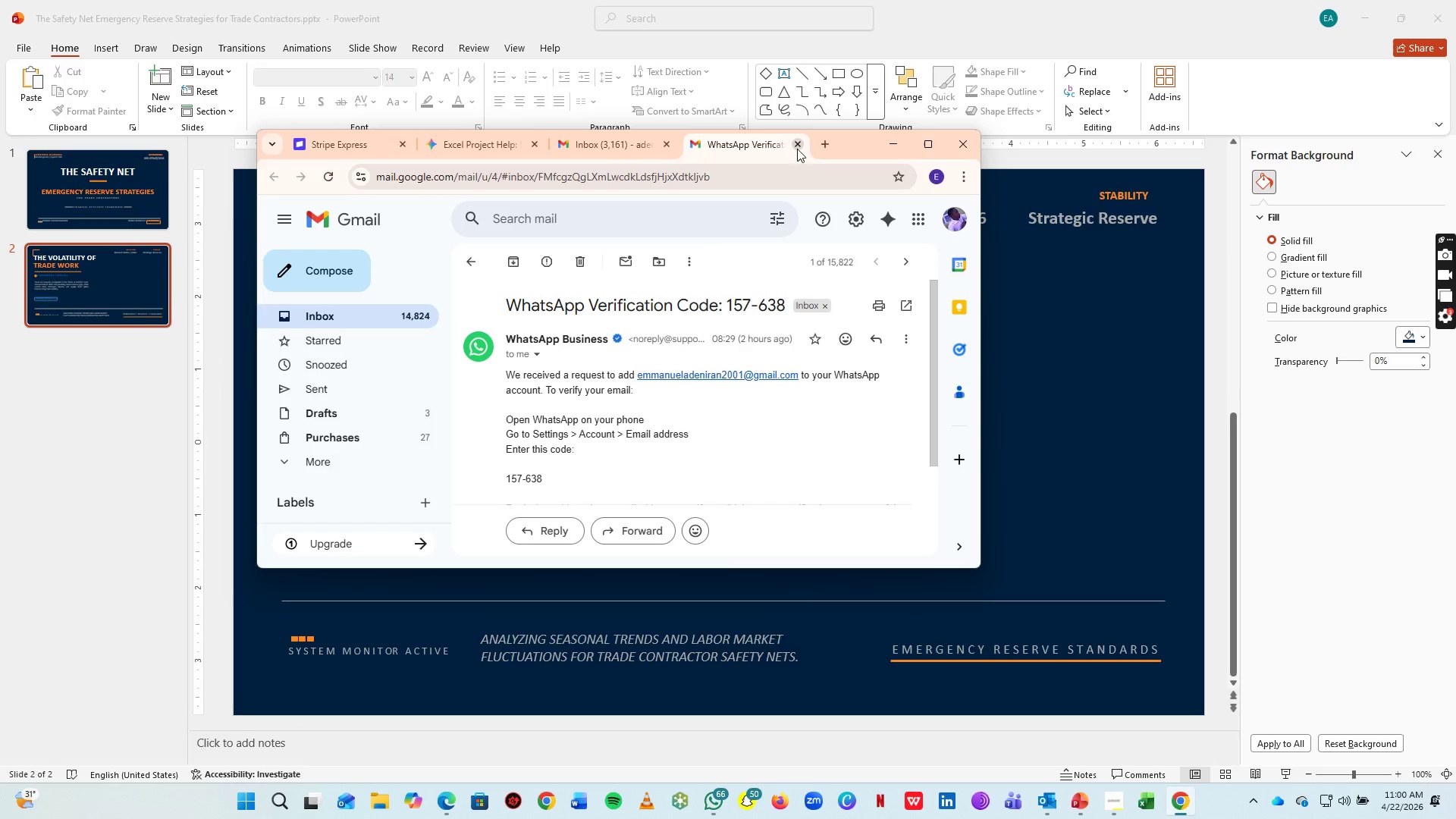 
left_click([825, 143])
 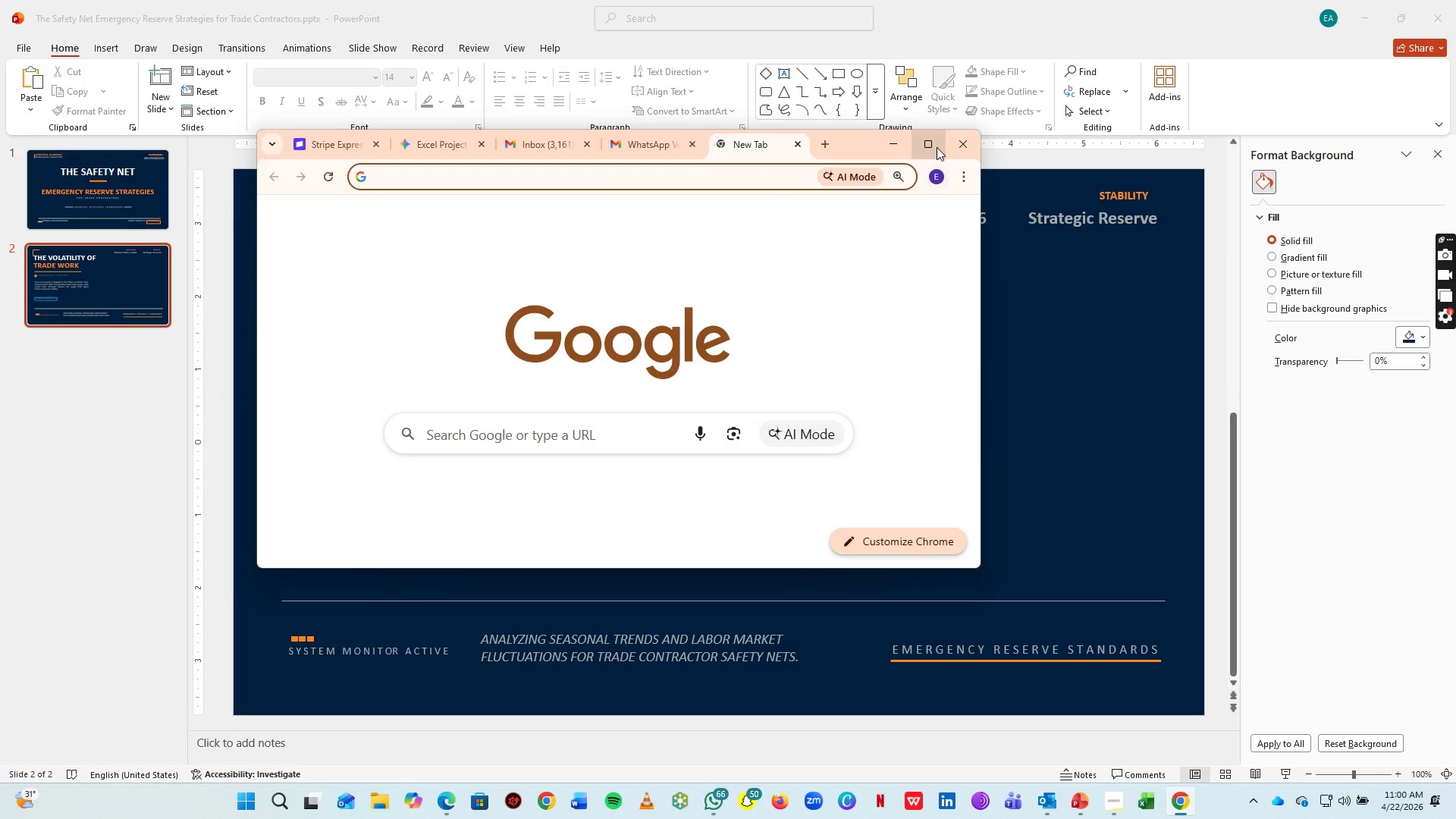 
left_click([937, 147])
 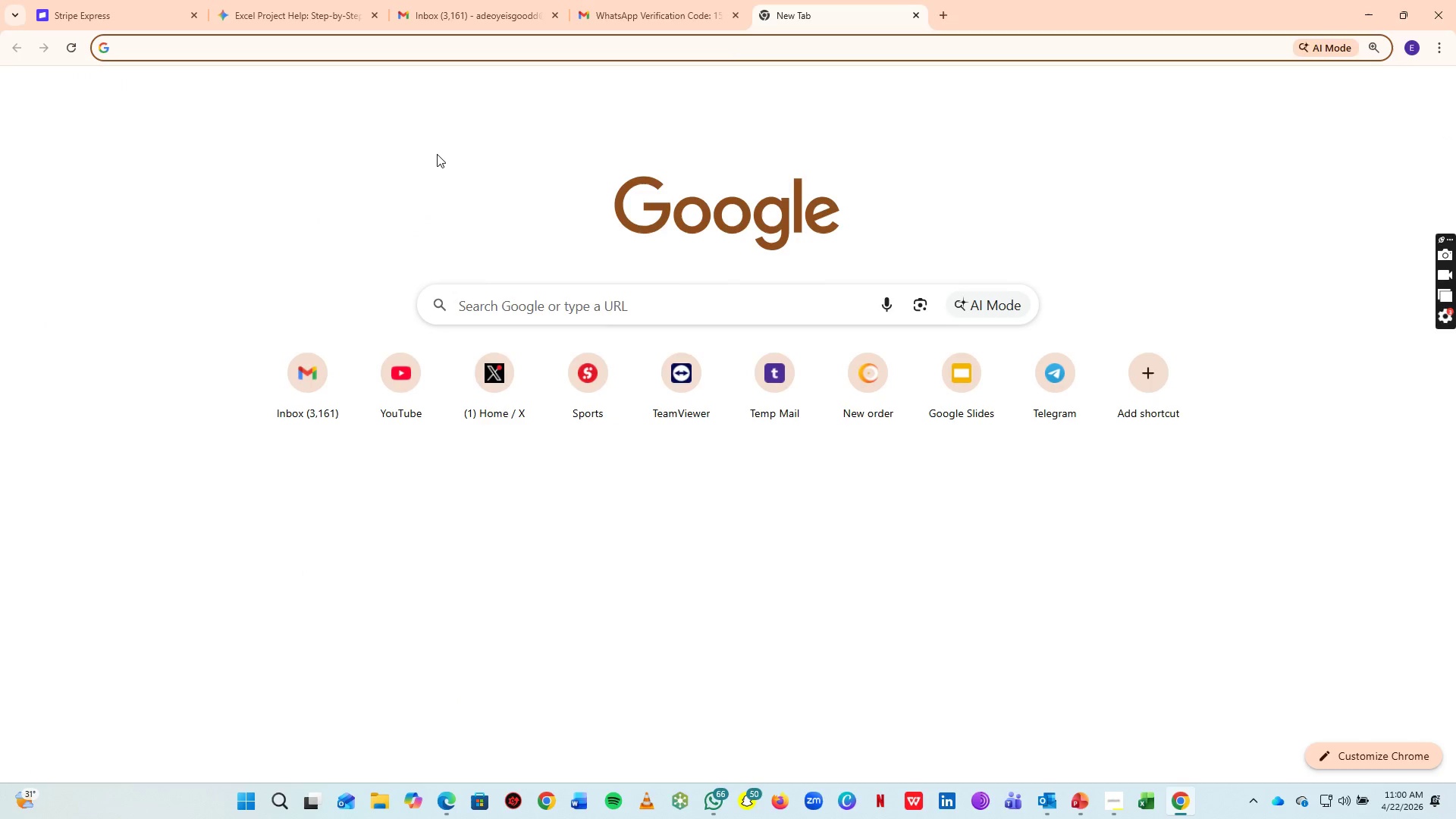 
type(INDI)
key(Backspace)
type(SUTRY GUYSIN BLUE DROP DOWN)
 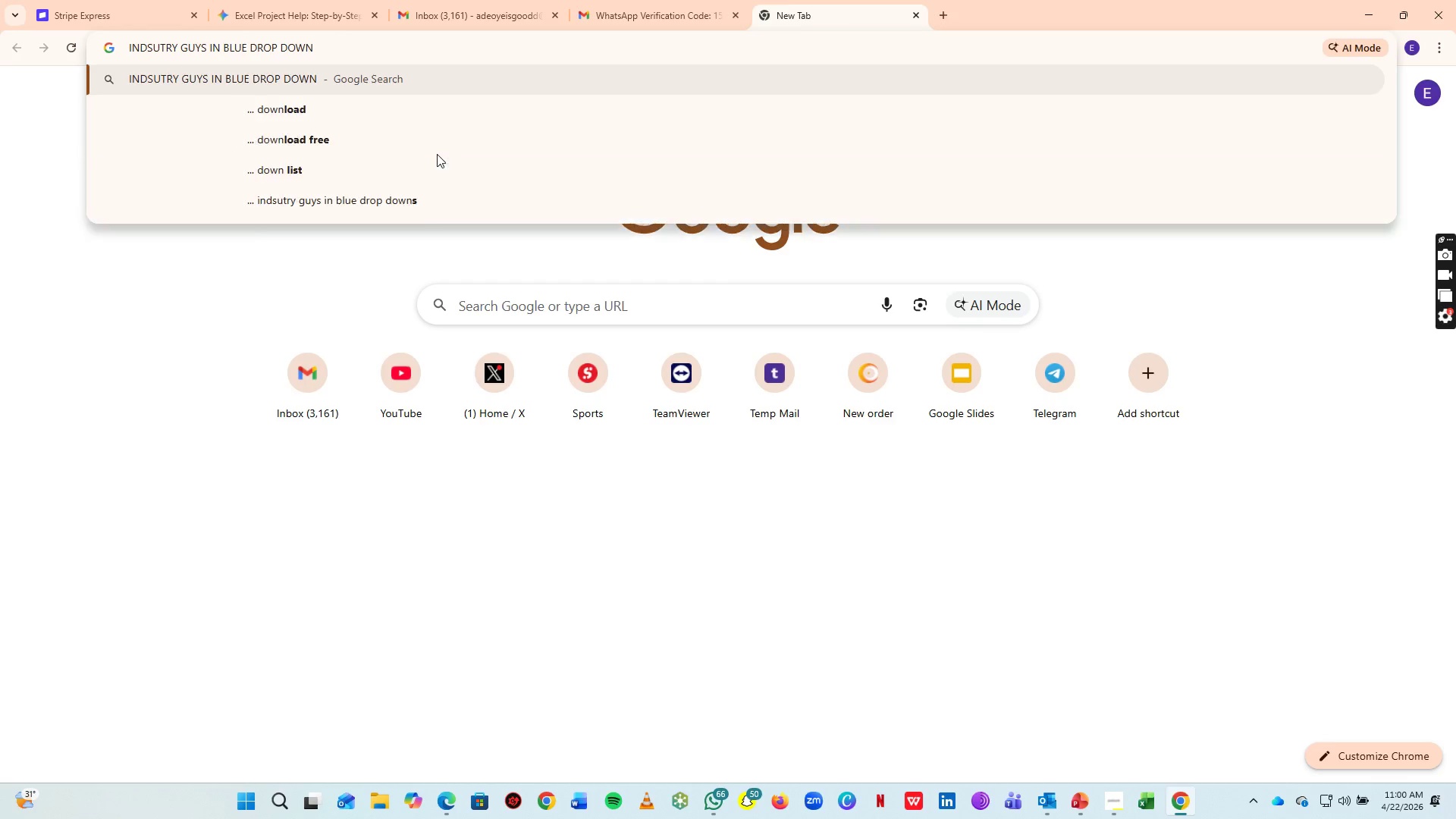 
key(Enter)
 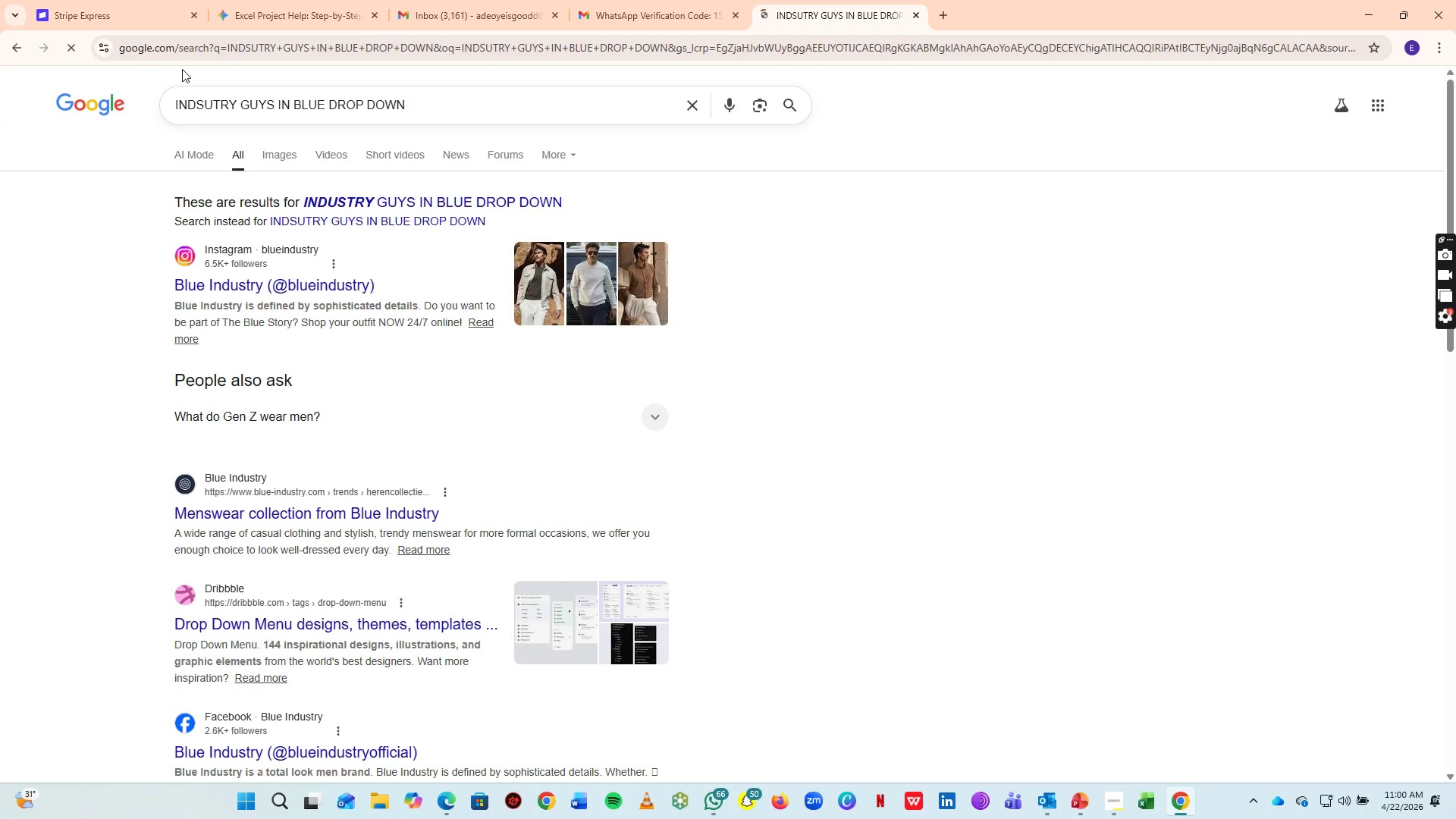 
left_click([281, 154])
 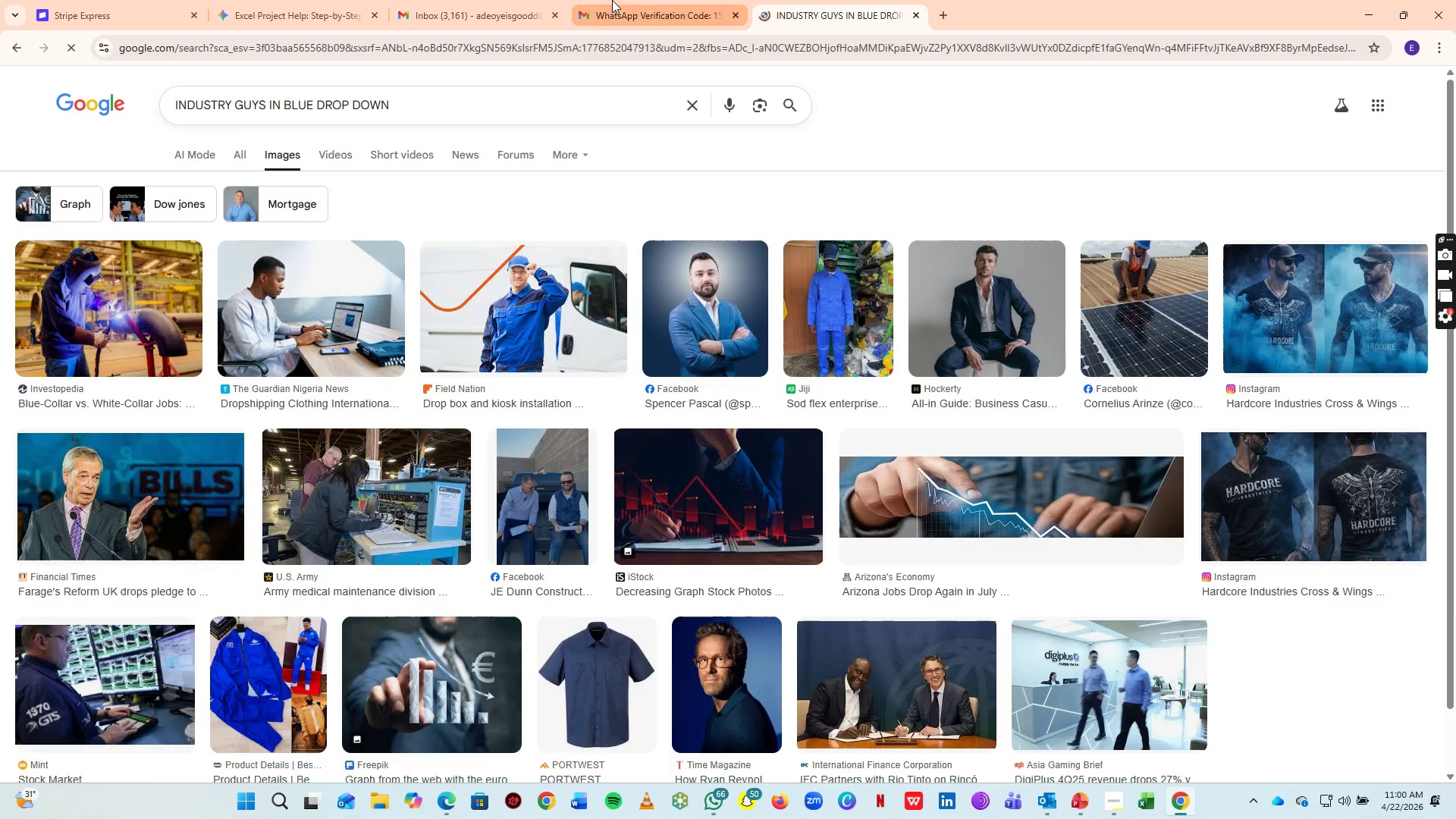 
left_click([552, 13])
 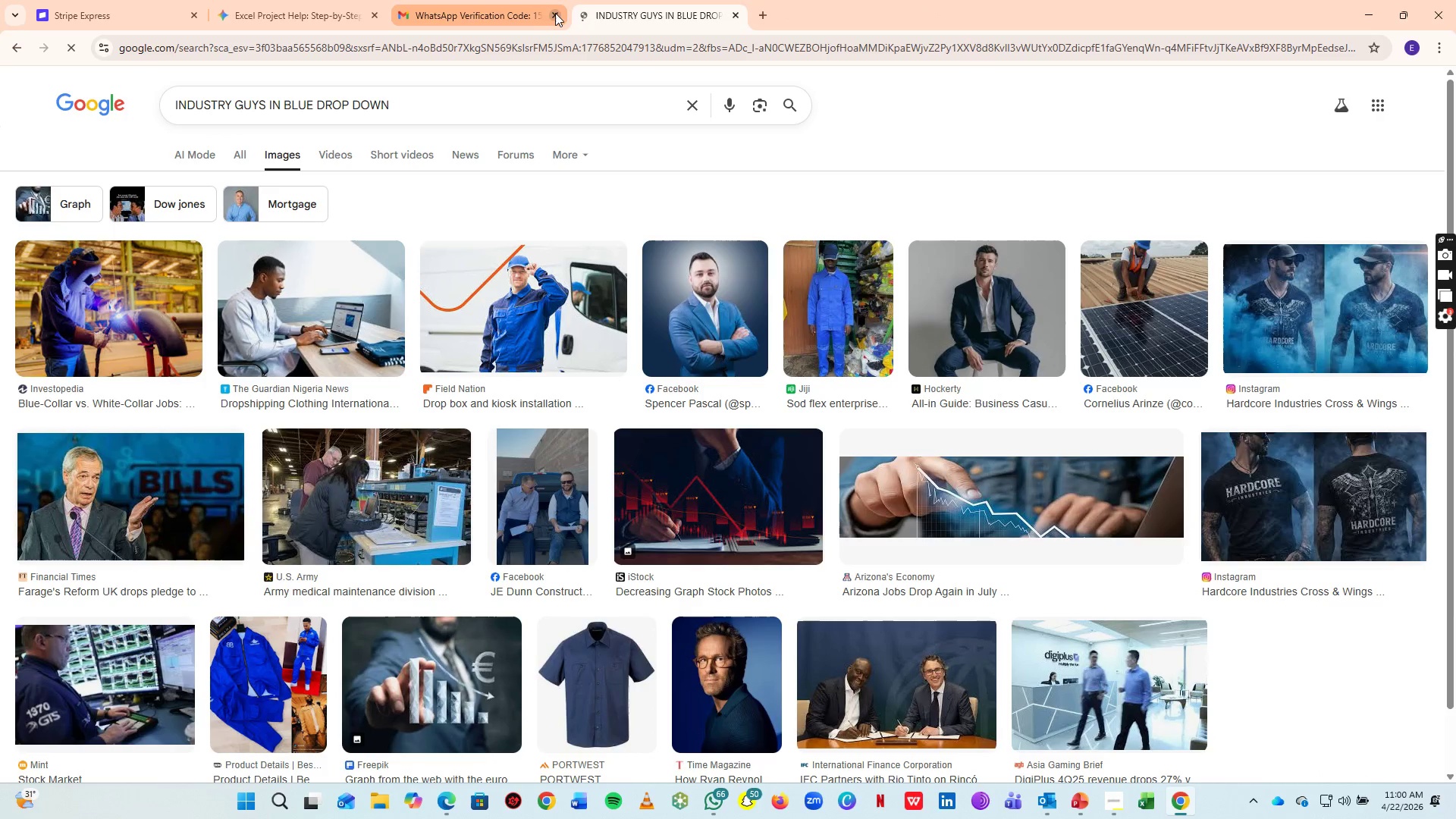 
left_click([557, 13])
 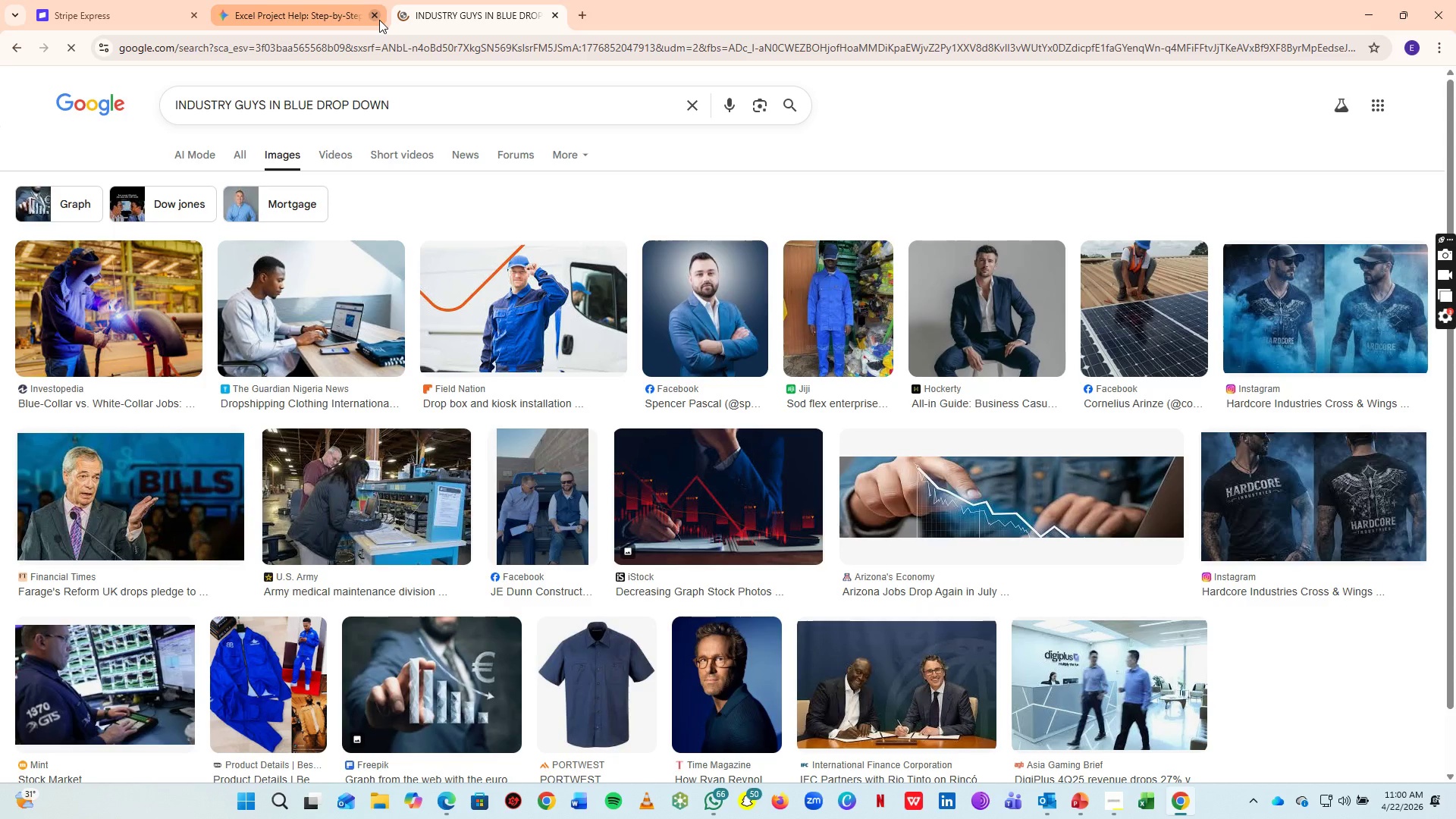 
left_click([377, 16])
 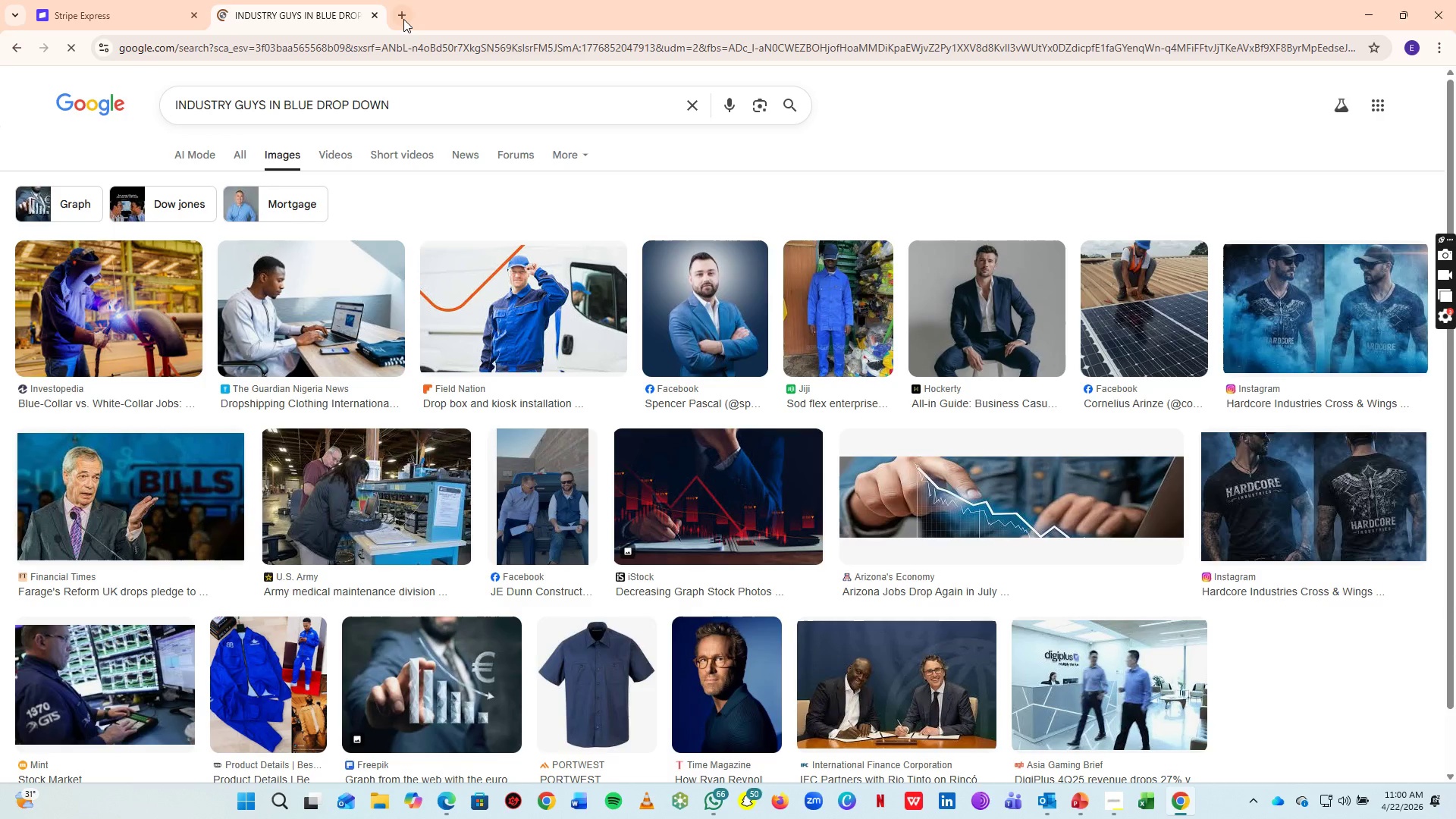 
left_click([403, 17])
 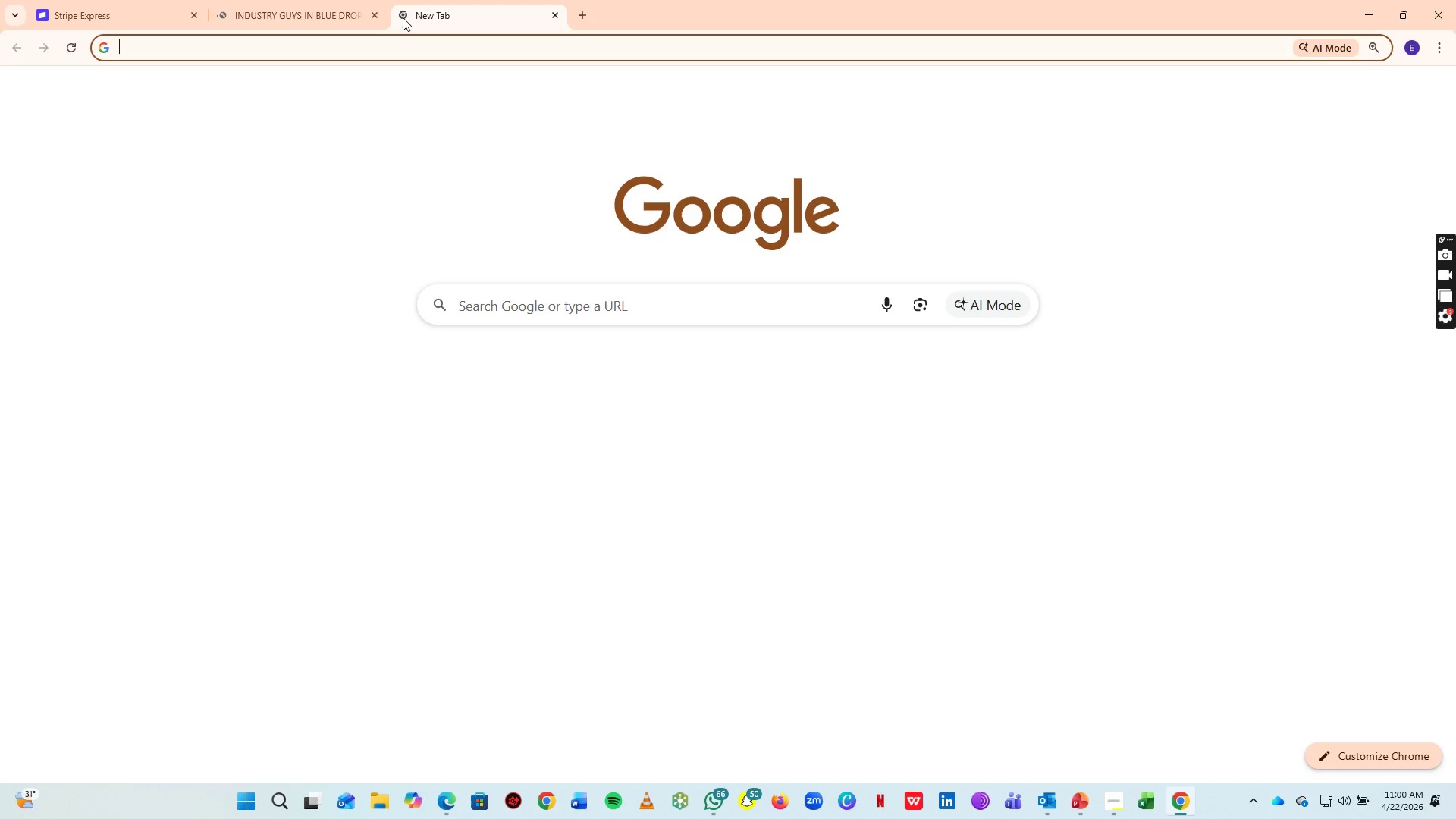 
type(USP)
 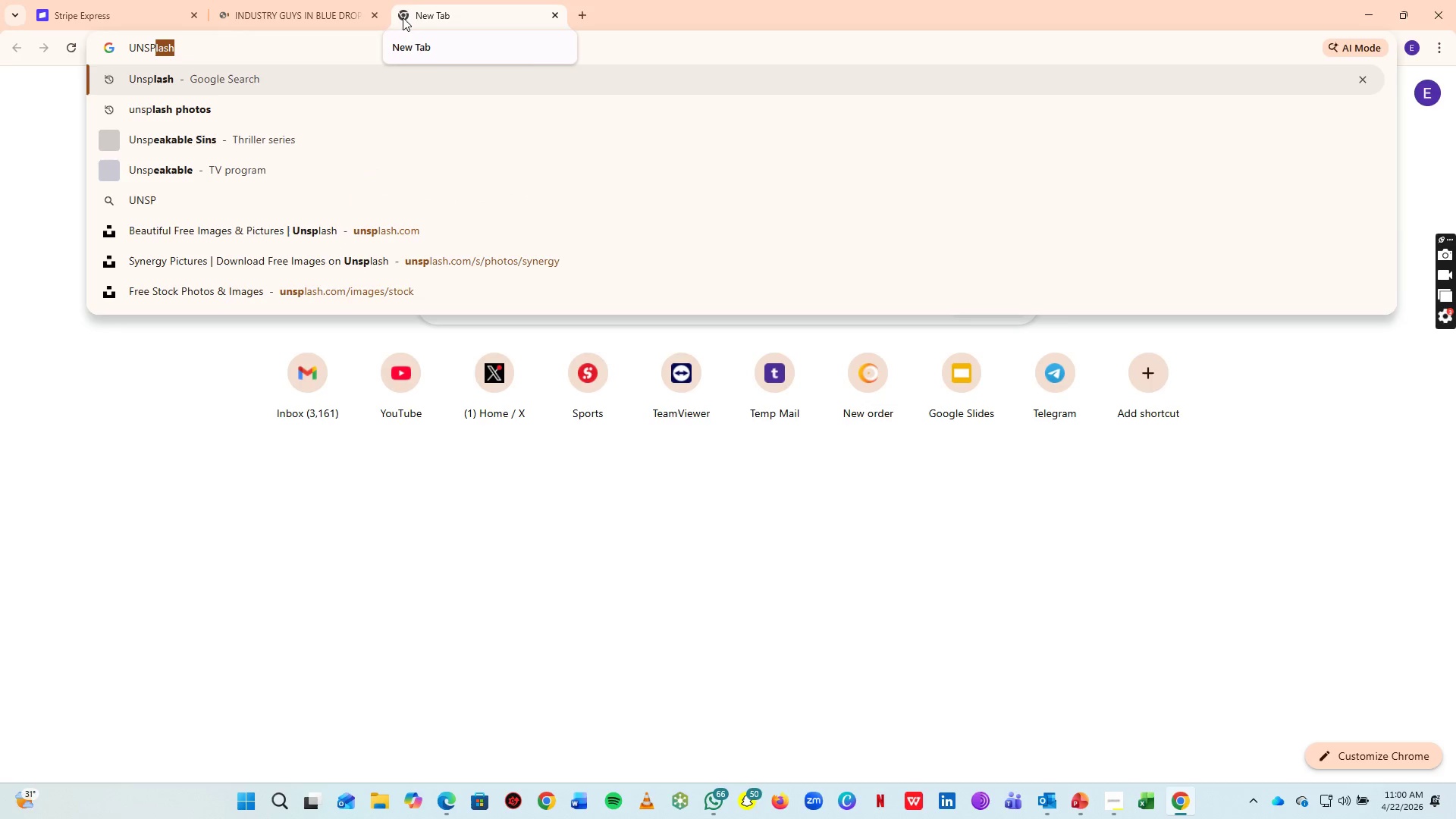 
key(Enter)
 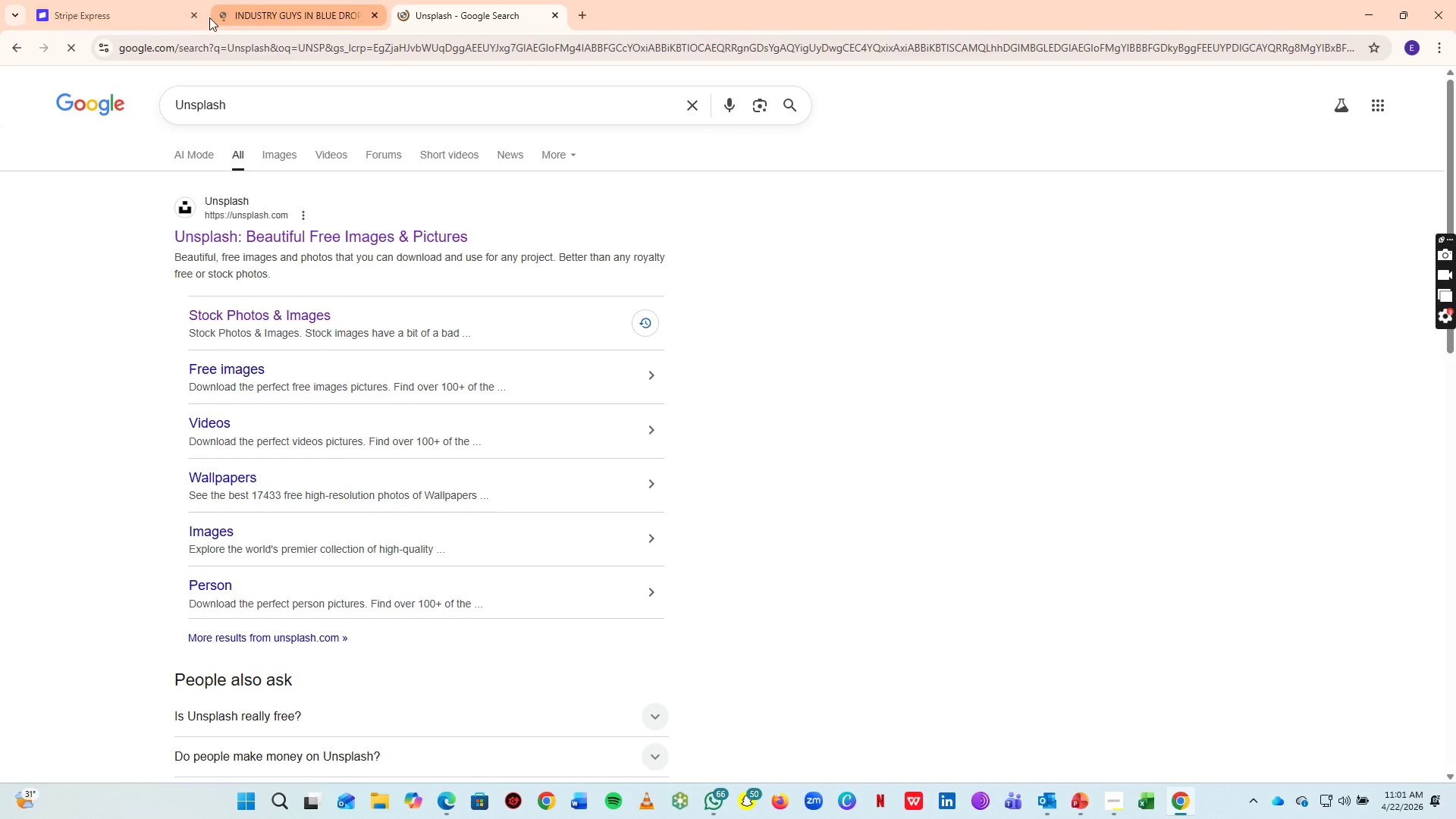 
left_click([197, 14])
 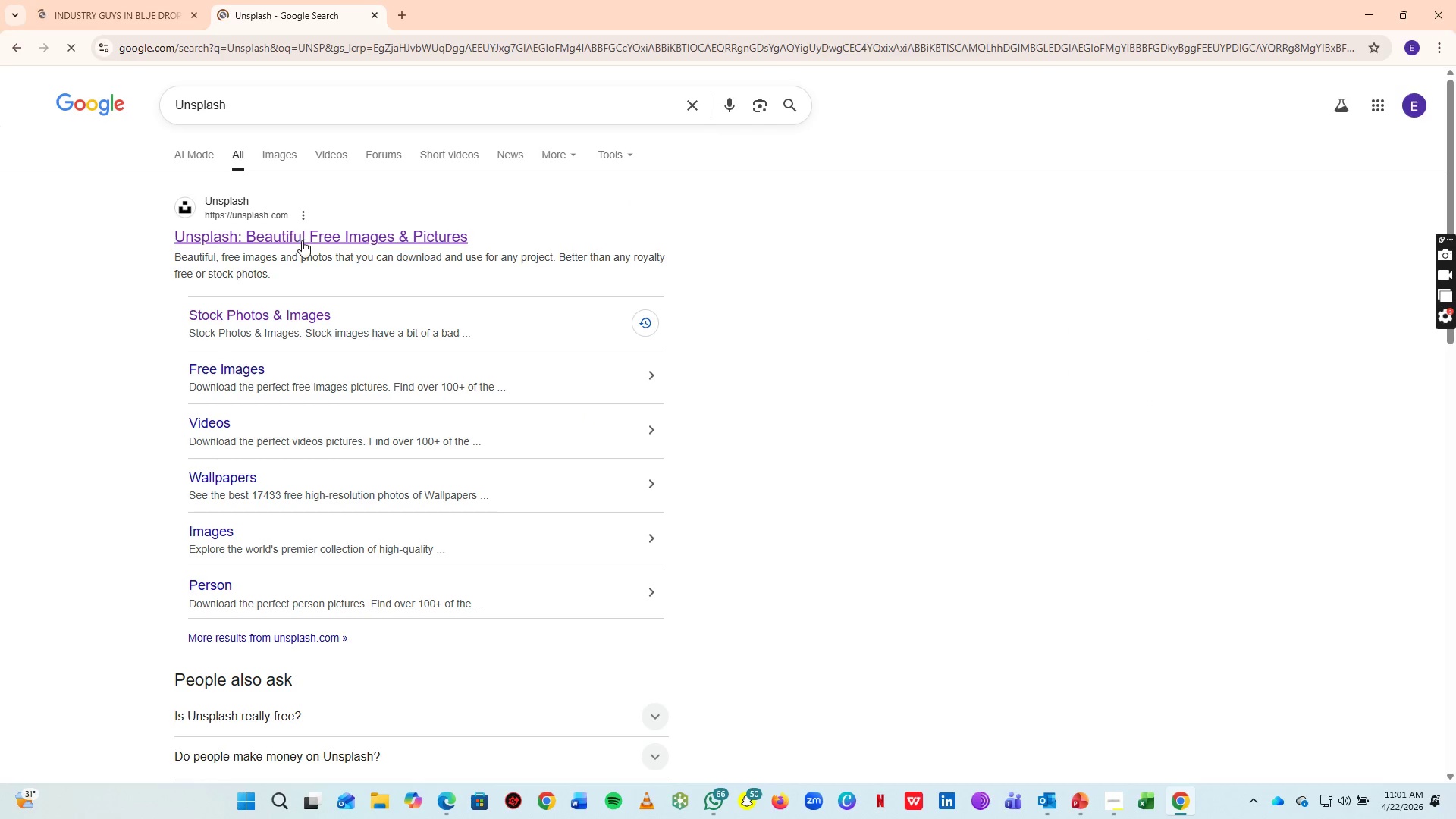 
right_click([302, 240])
 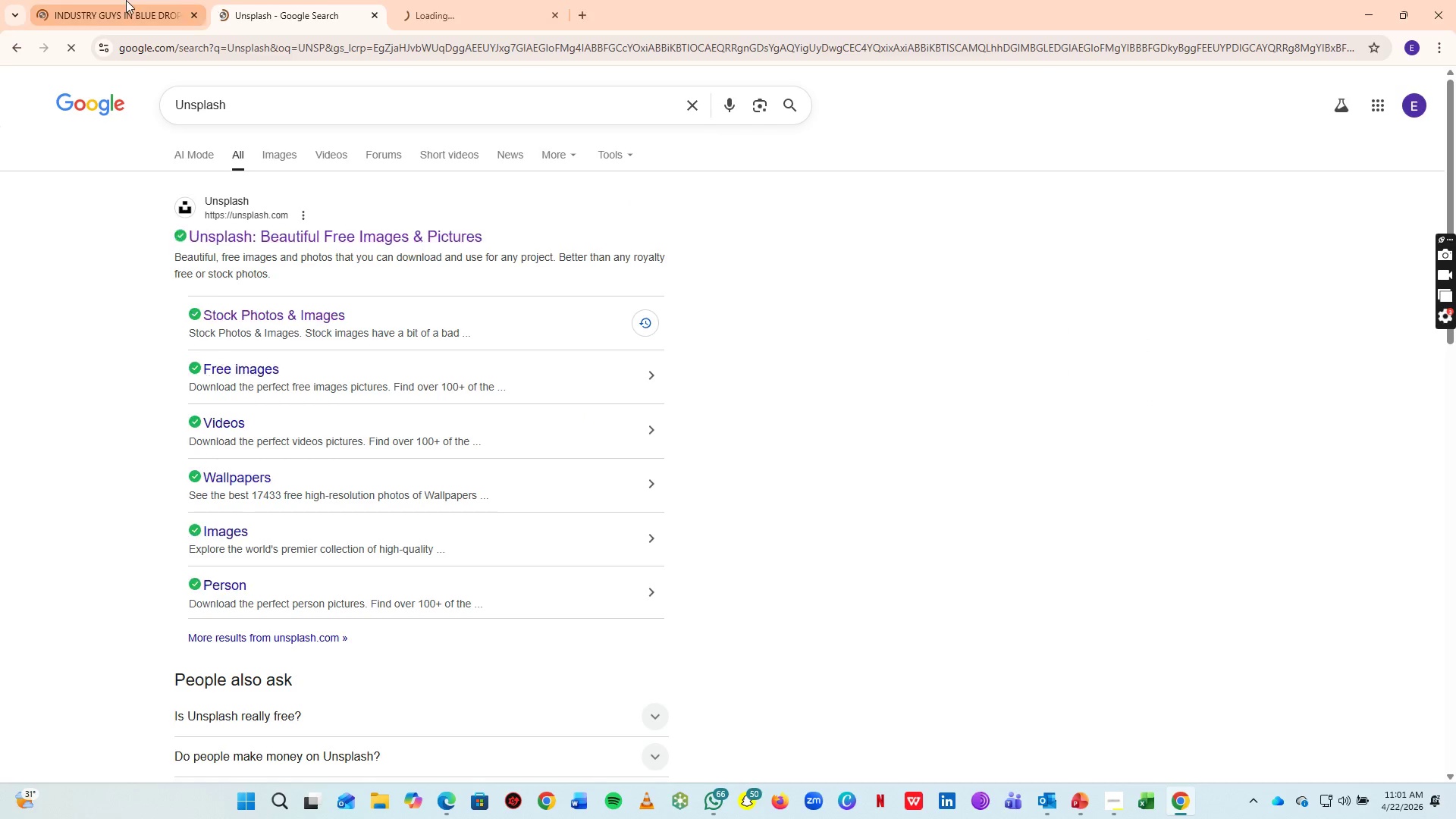 
double_click([126, 0])
 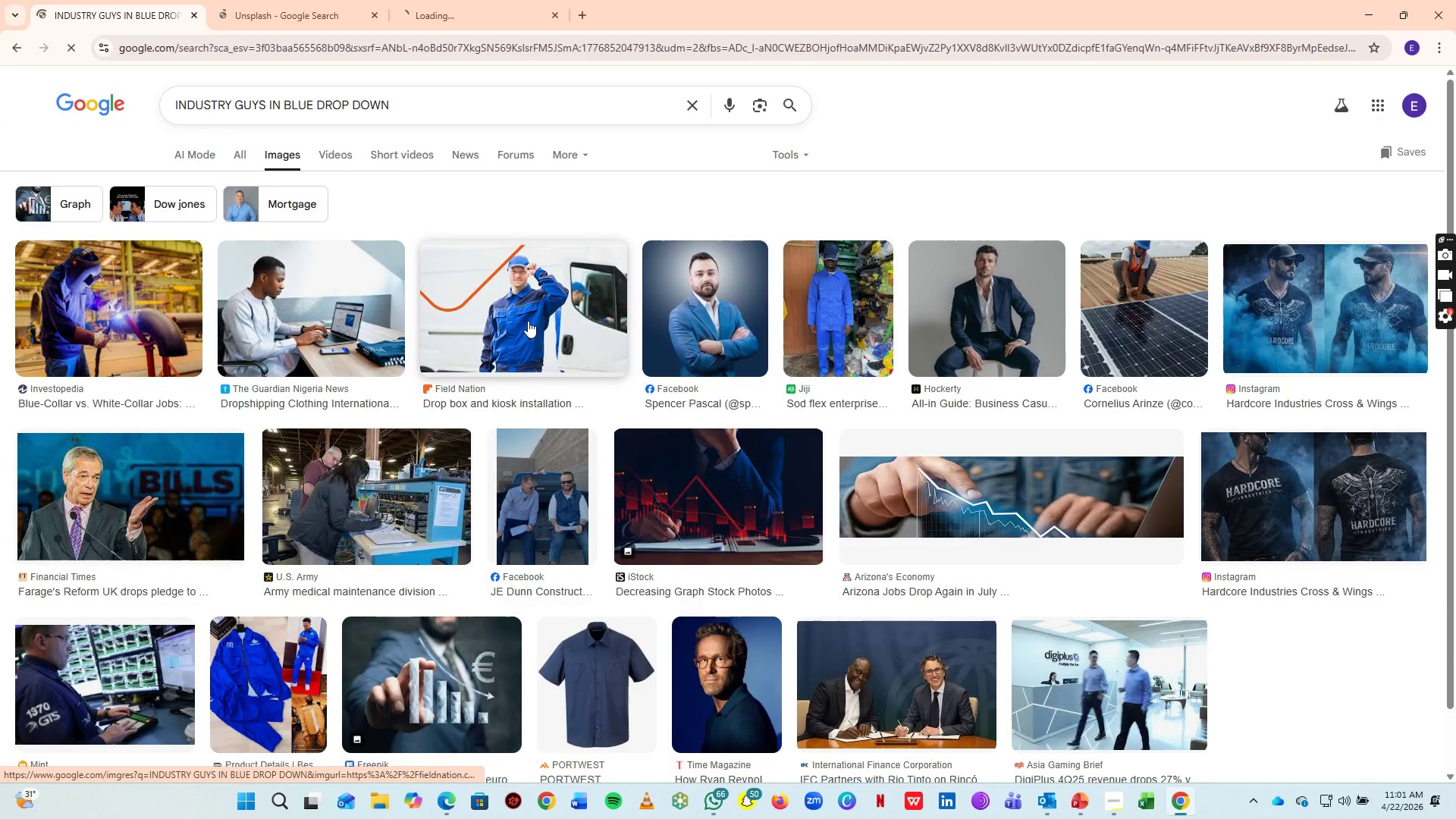 
wait(6.23)
 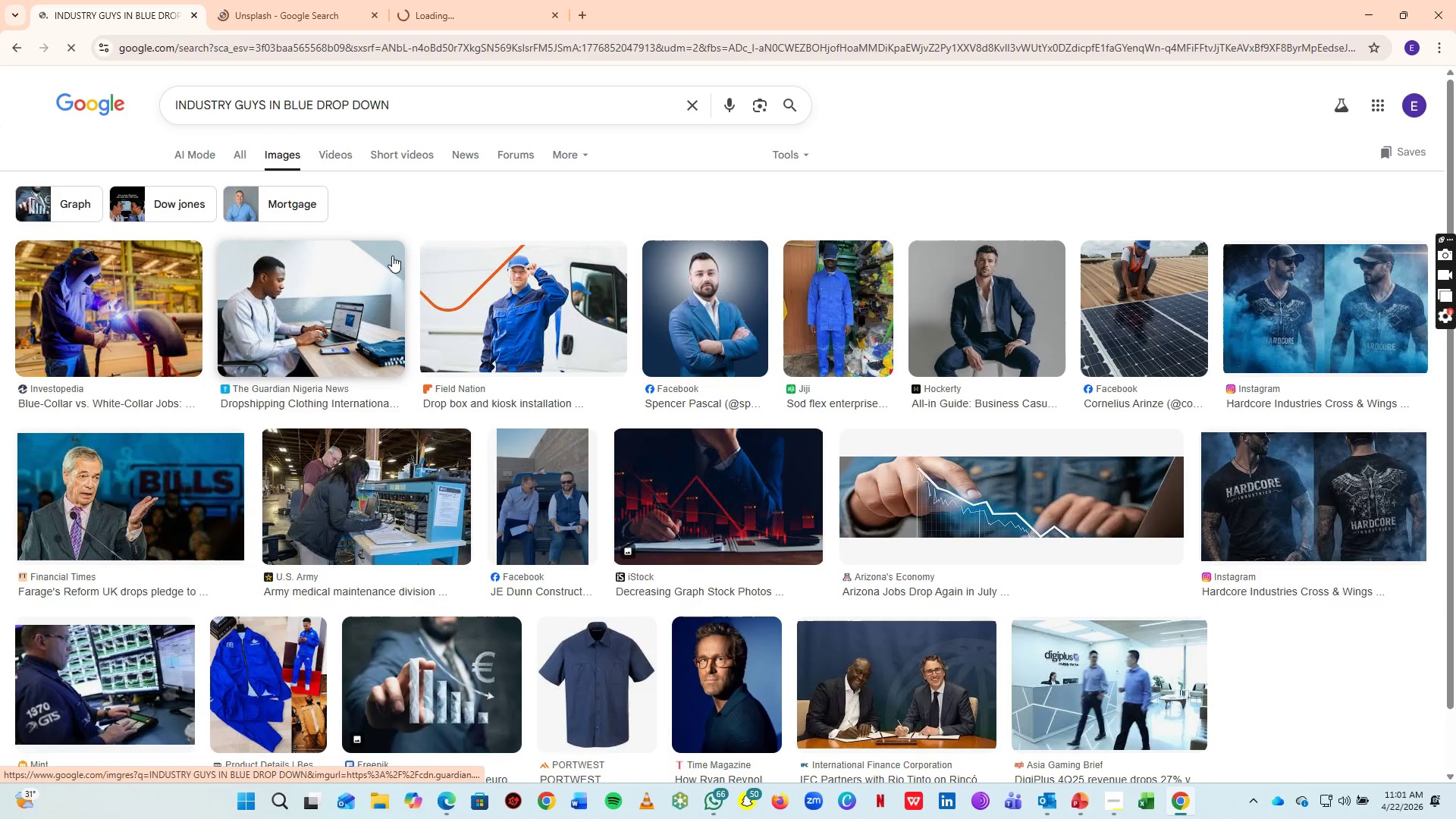 
right_click([449, 388])
 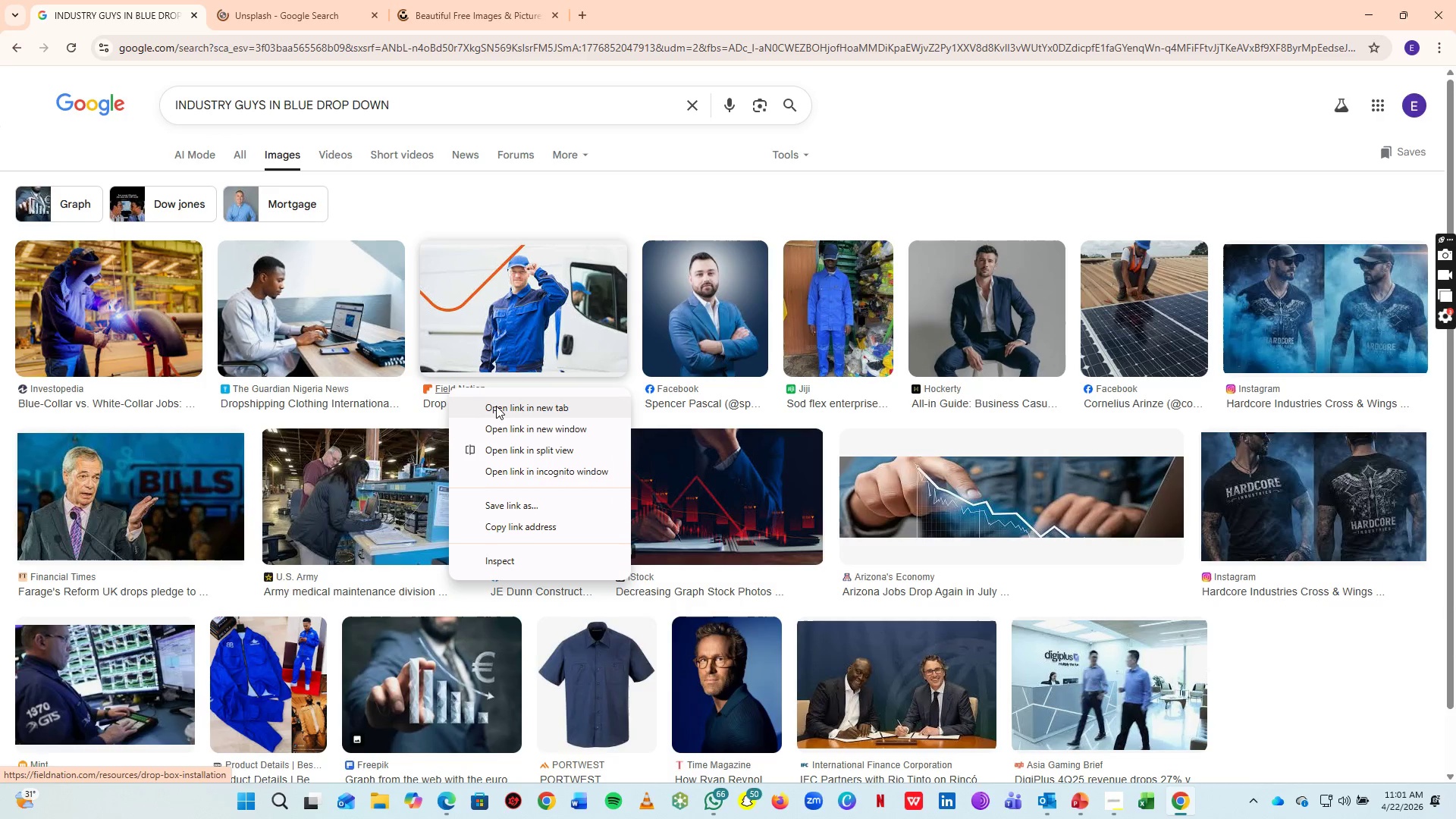 
left_click([496, 406])
 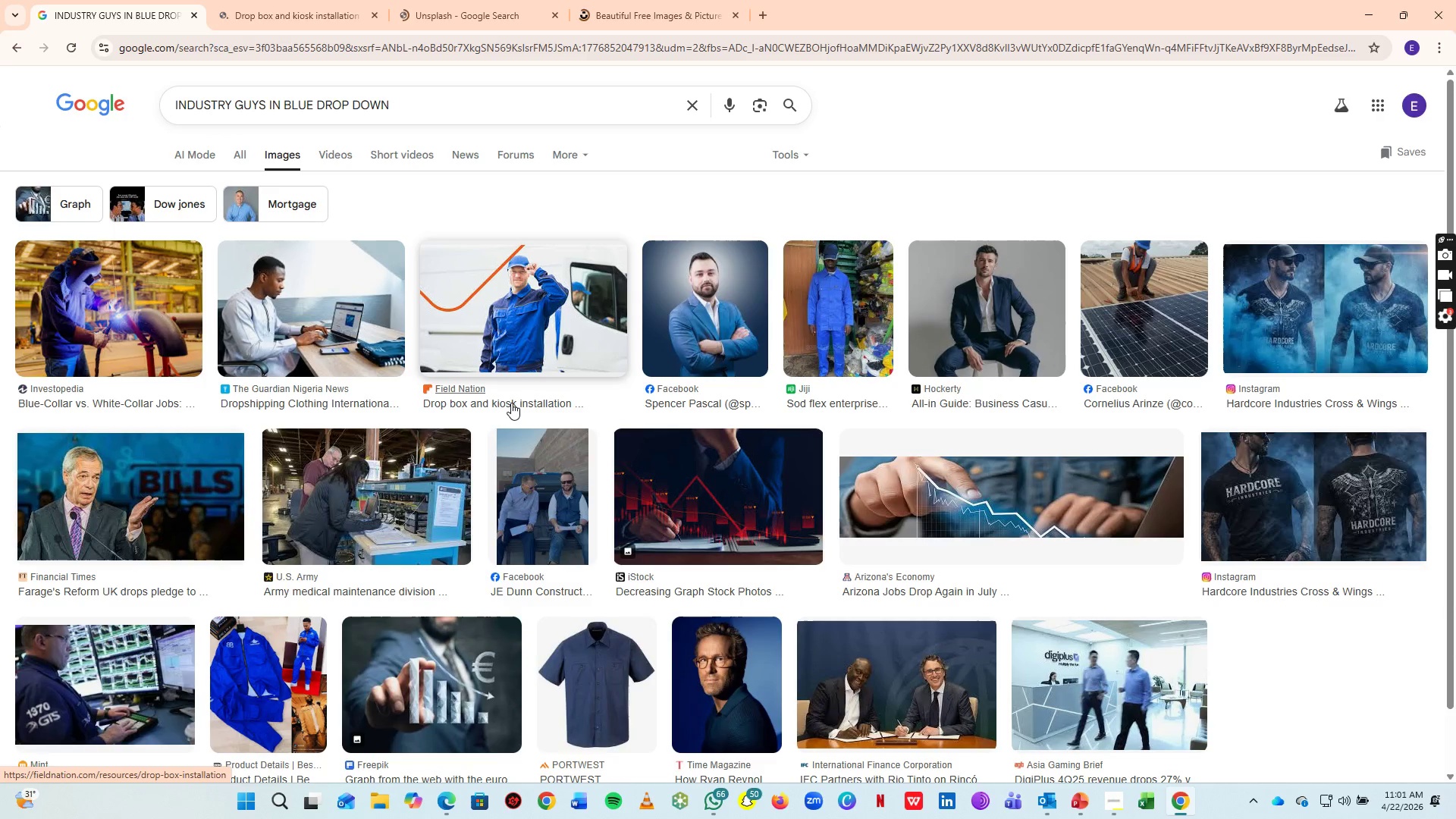 
wait(7.25)
 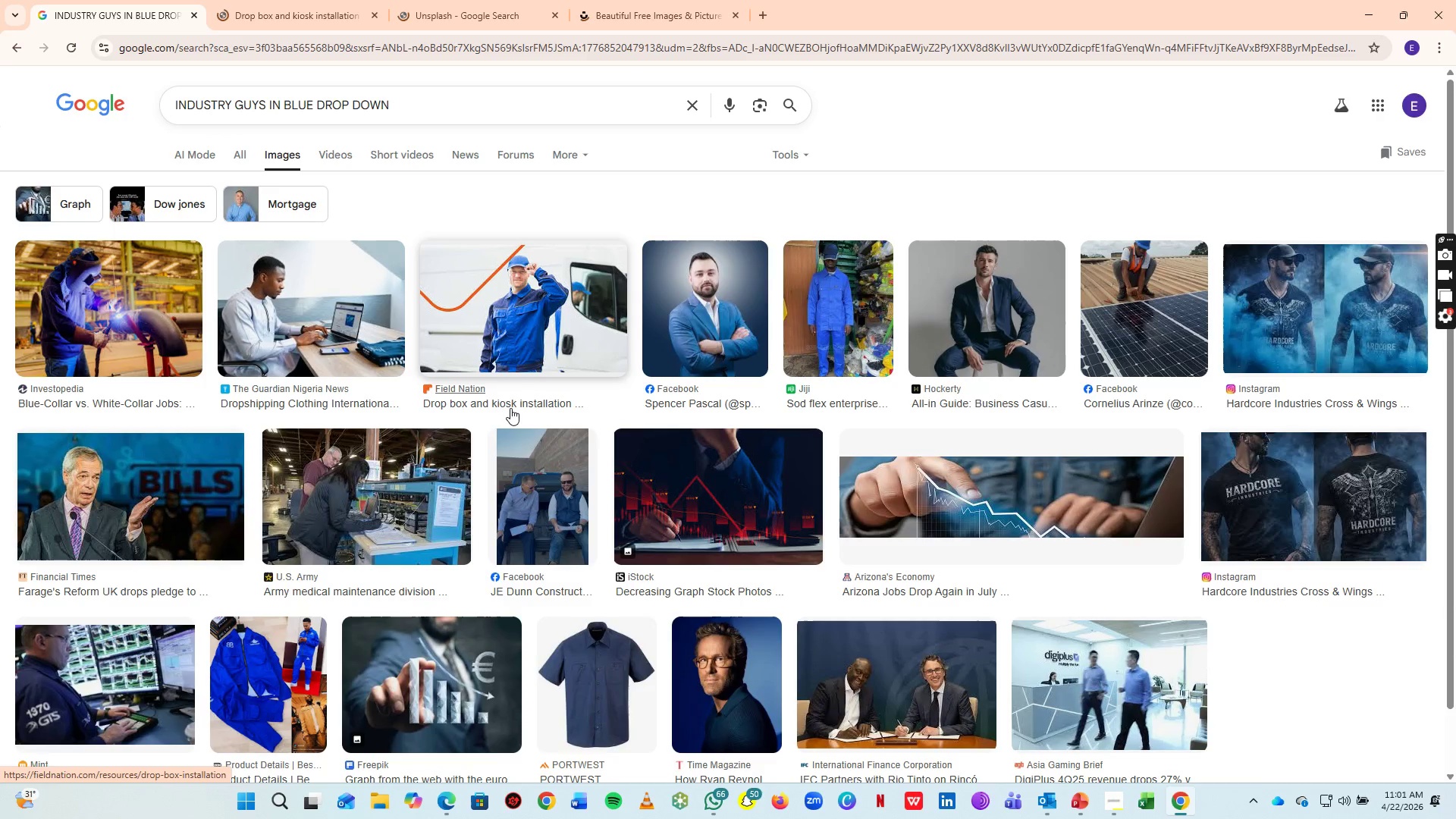 
left_click([638, 8])
 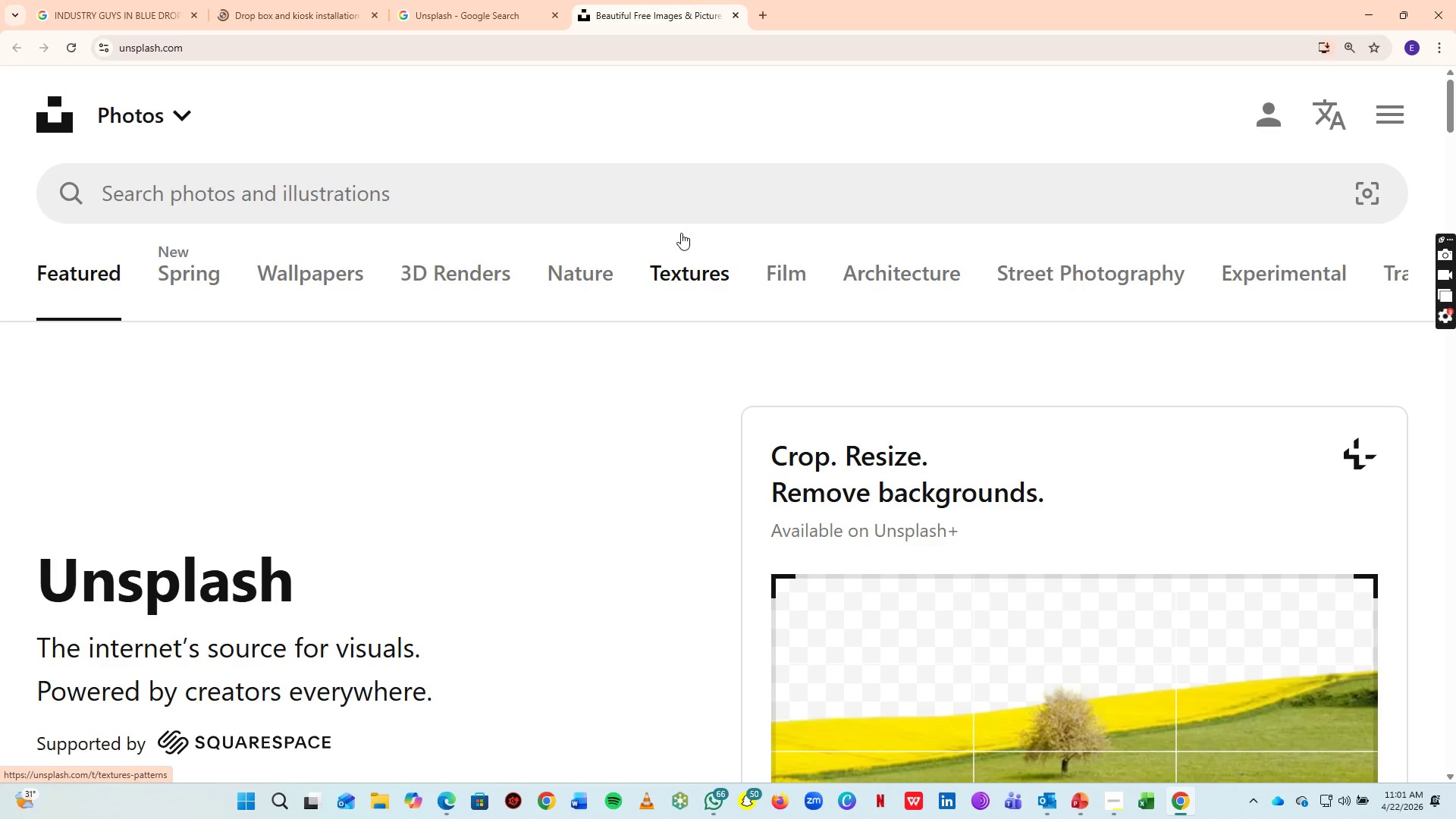 
left_click([450, 0])
 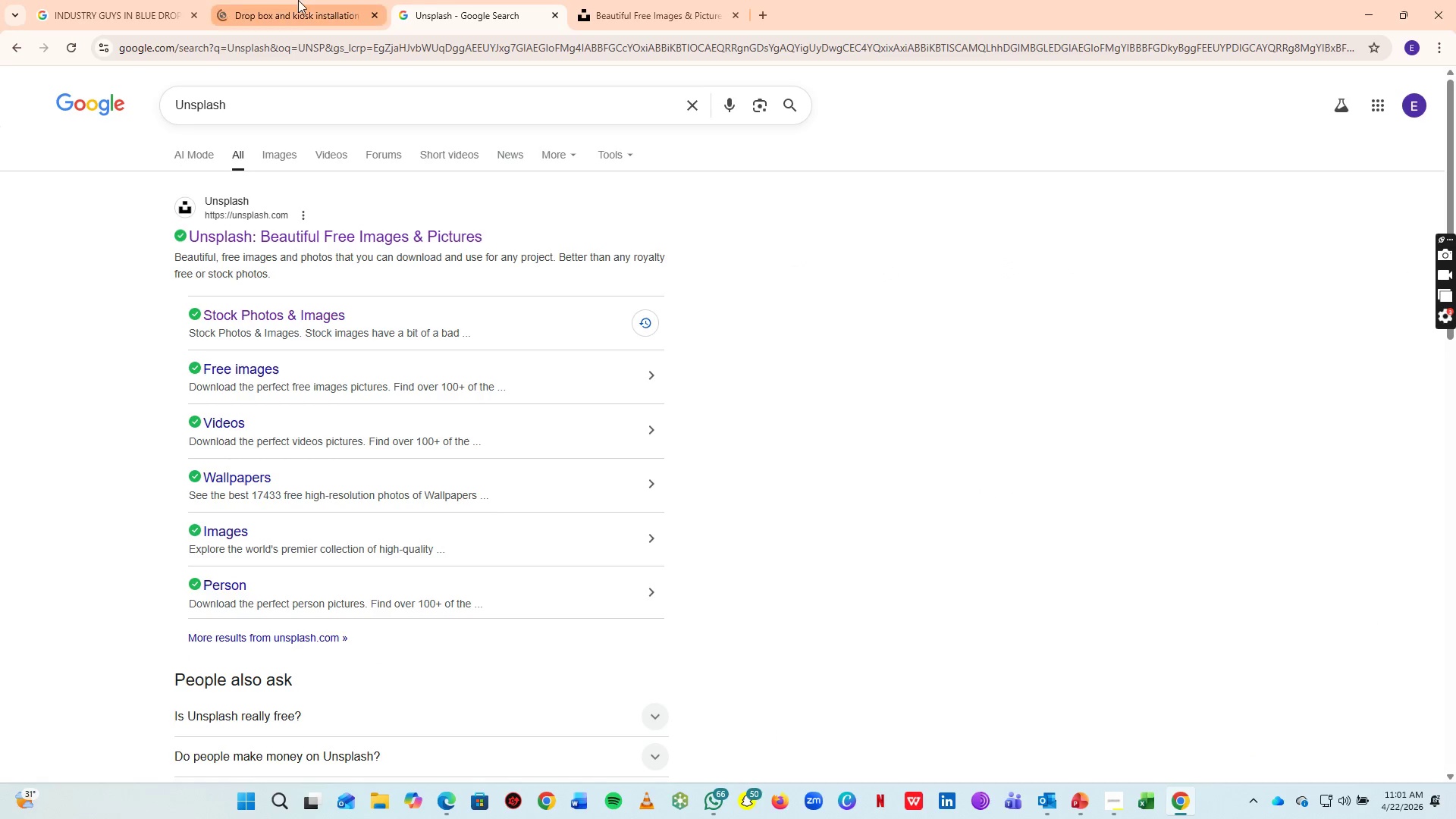 
left_click([298, 0])
 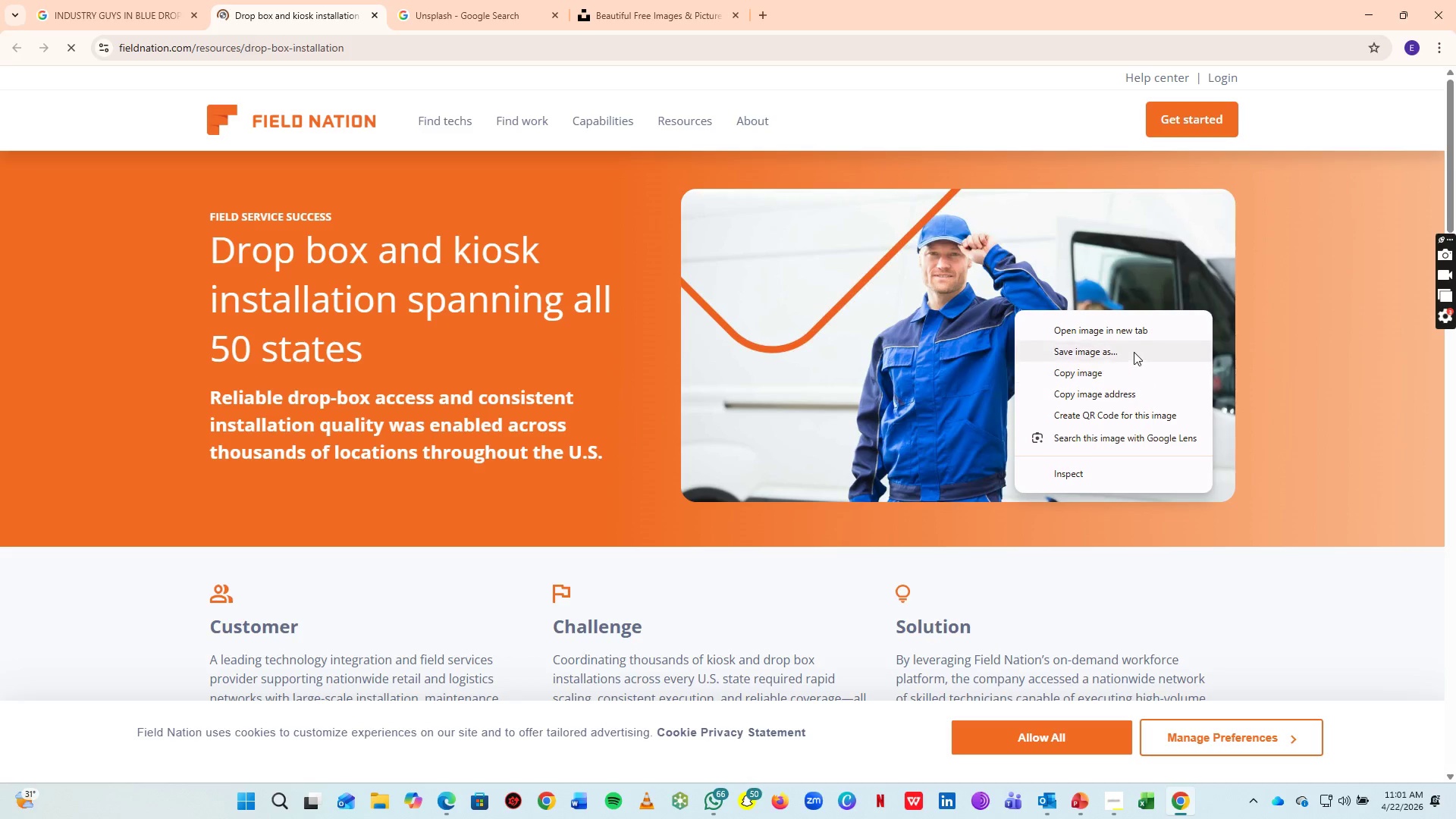 
left_click([1127, 351])
 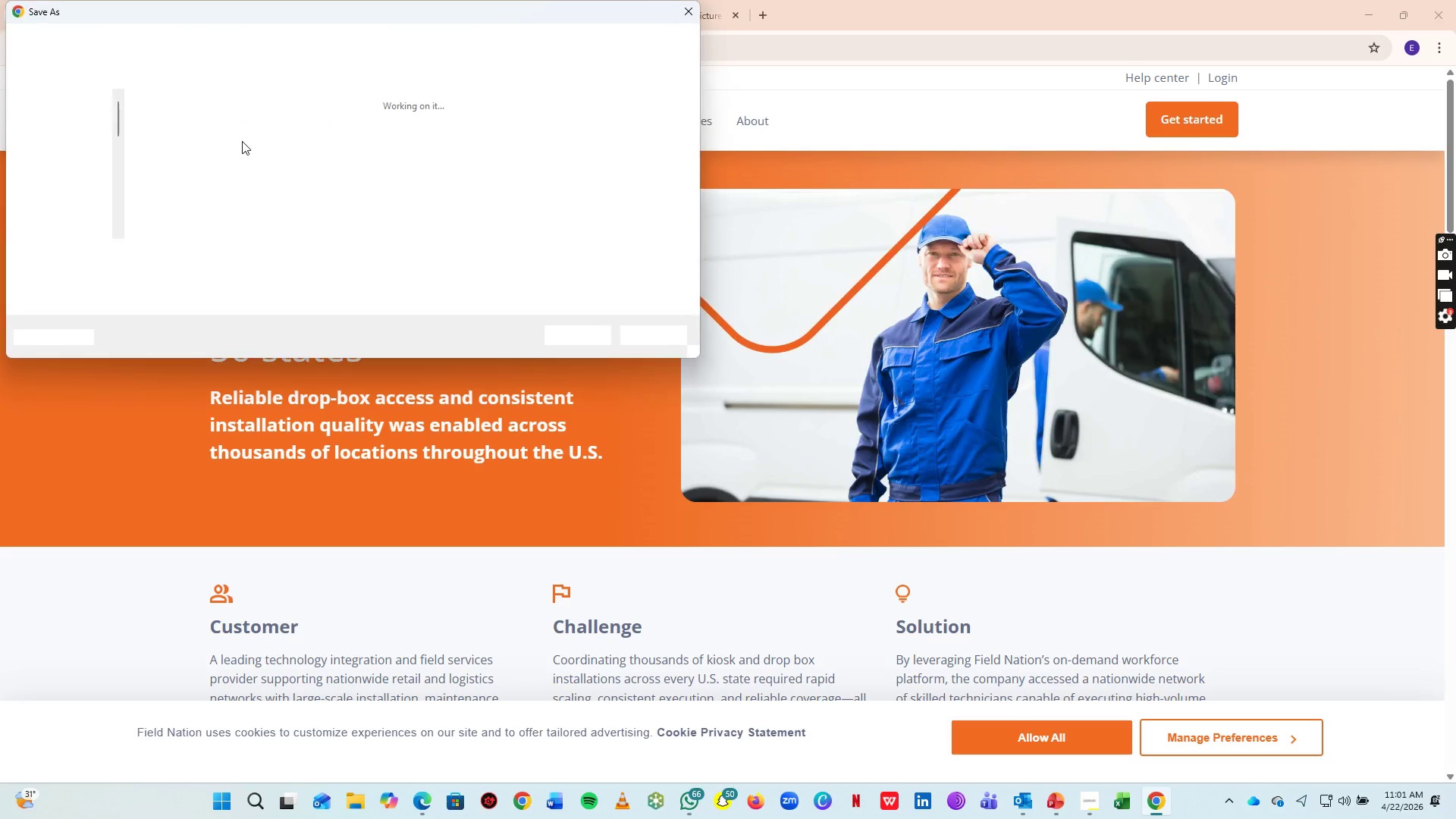 
wait(5.95)
 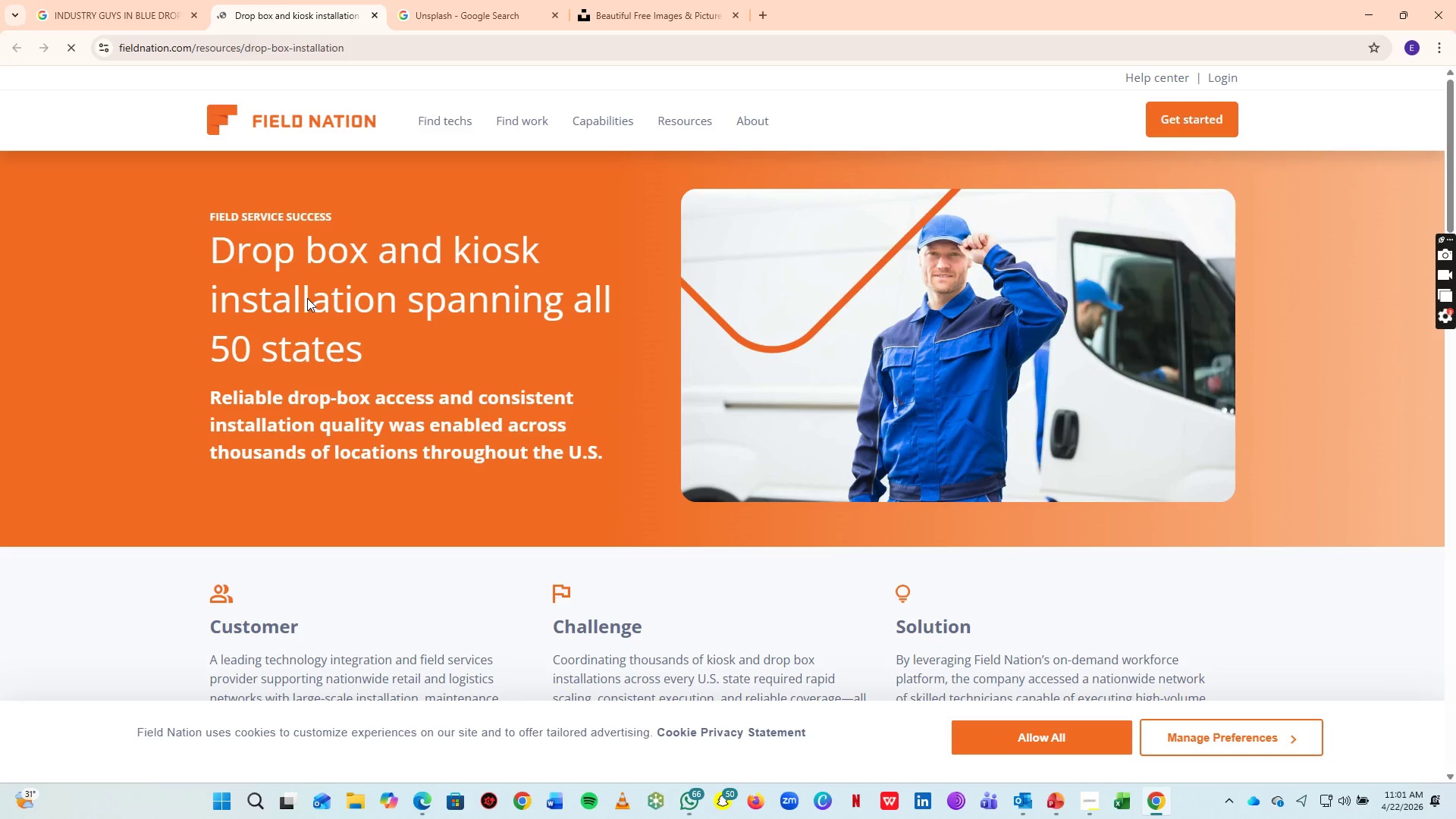 
left_click([64, 147])
 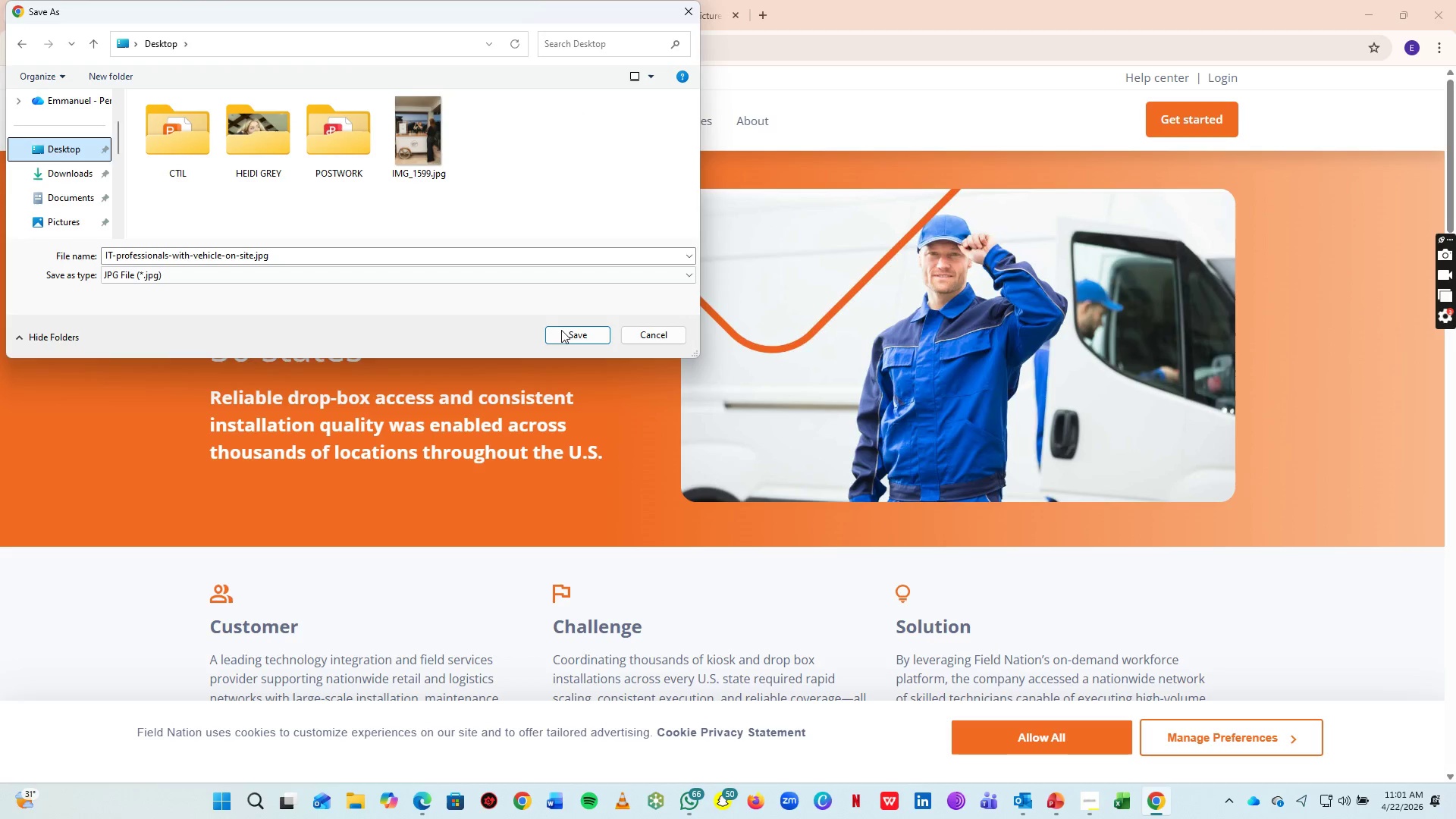 
left_click([563, 331])
 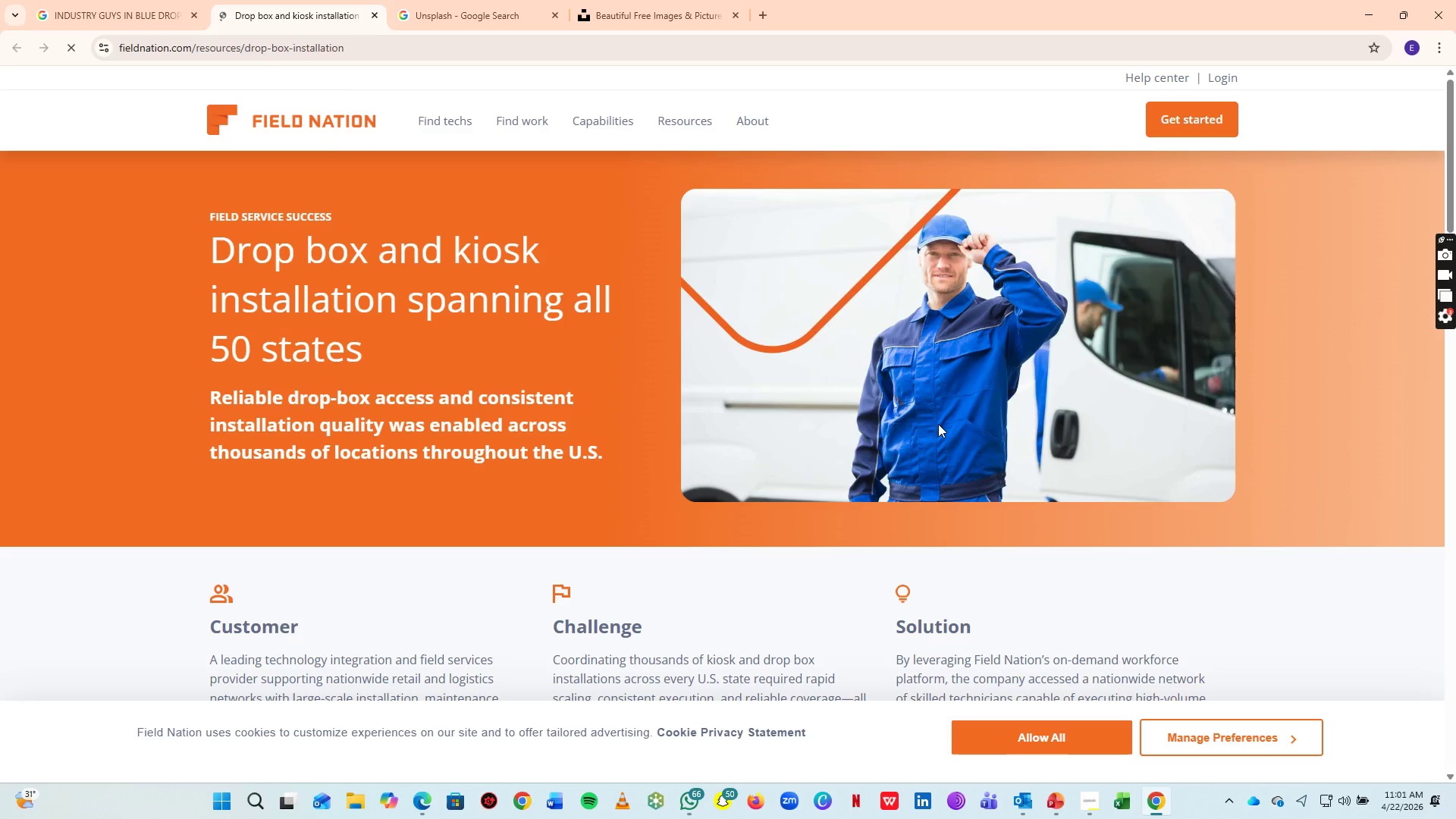 
key(Alt+AltLeft)
 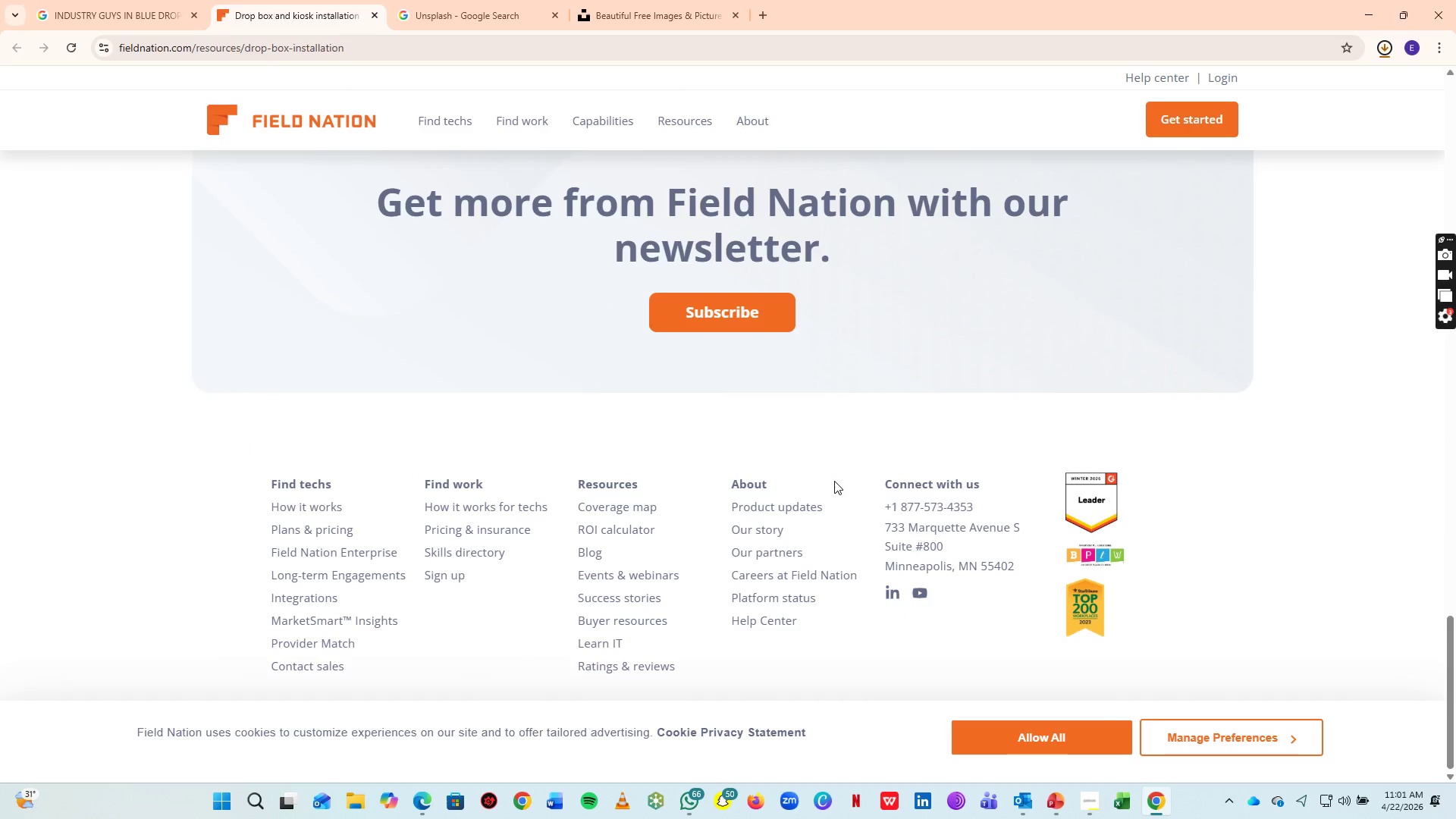 
key(Alt+Tab)
 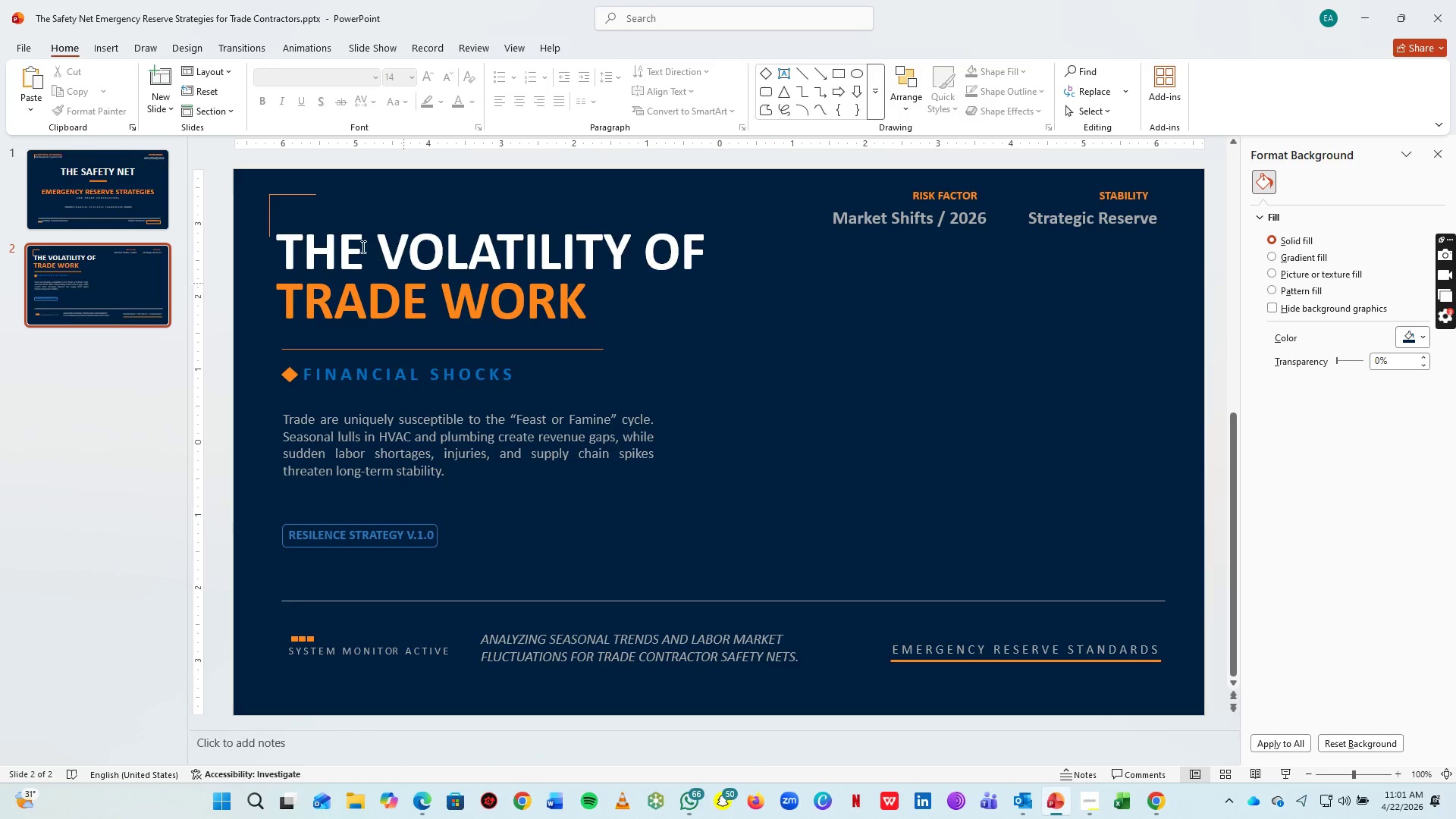 
scroll: coordinate [833, 480], scroll_direction: down, amount: 48.0
 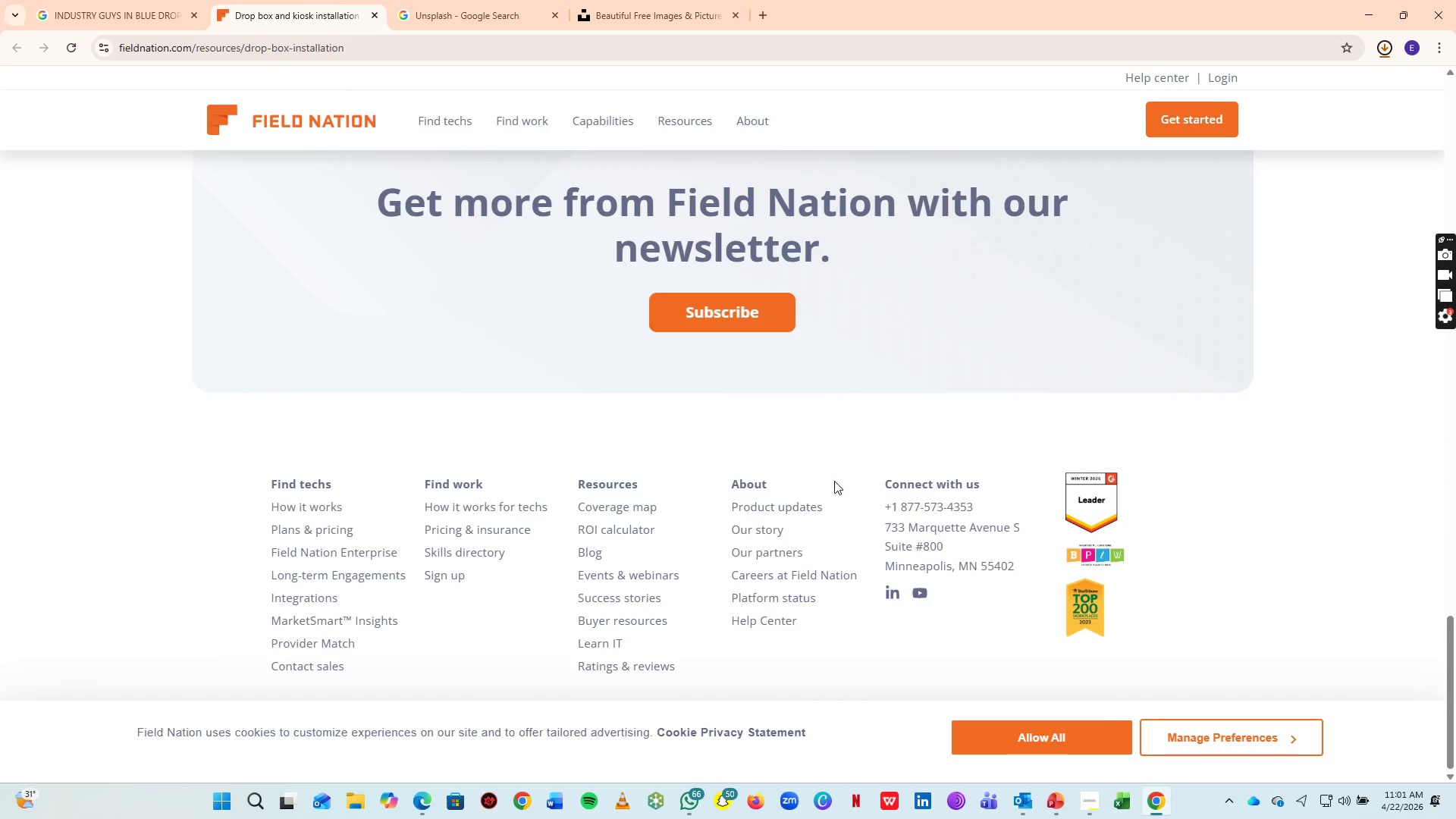 
key(Control+ControlLeft)
 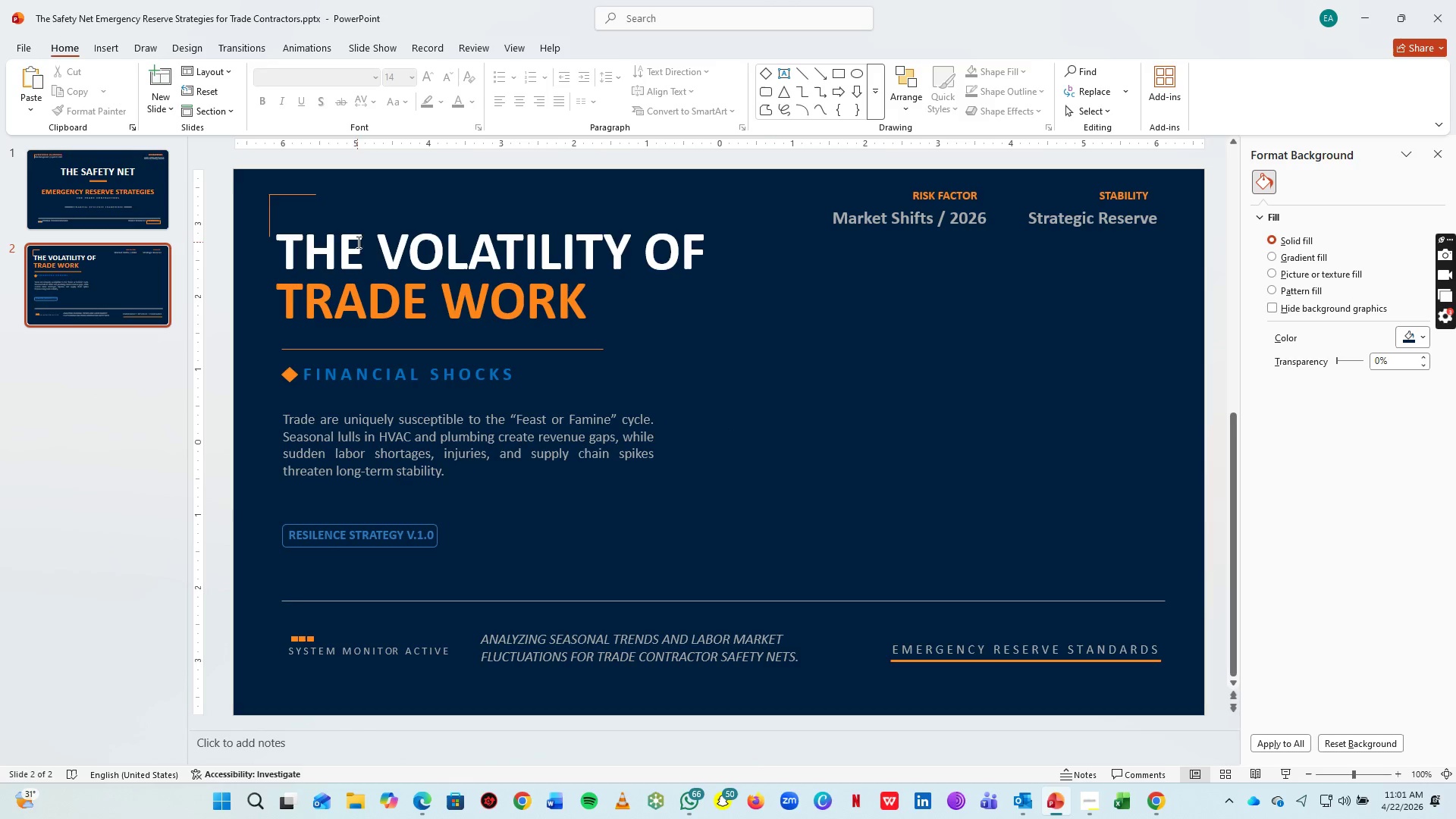 
key(Control+ControlLeft)
 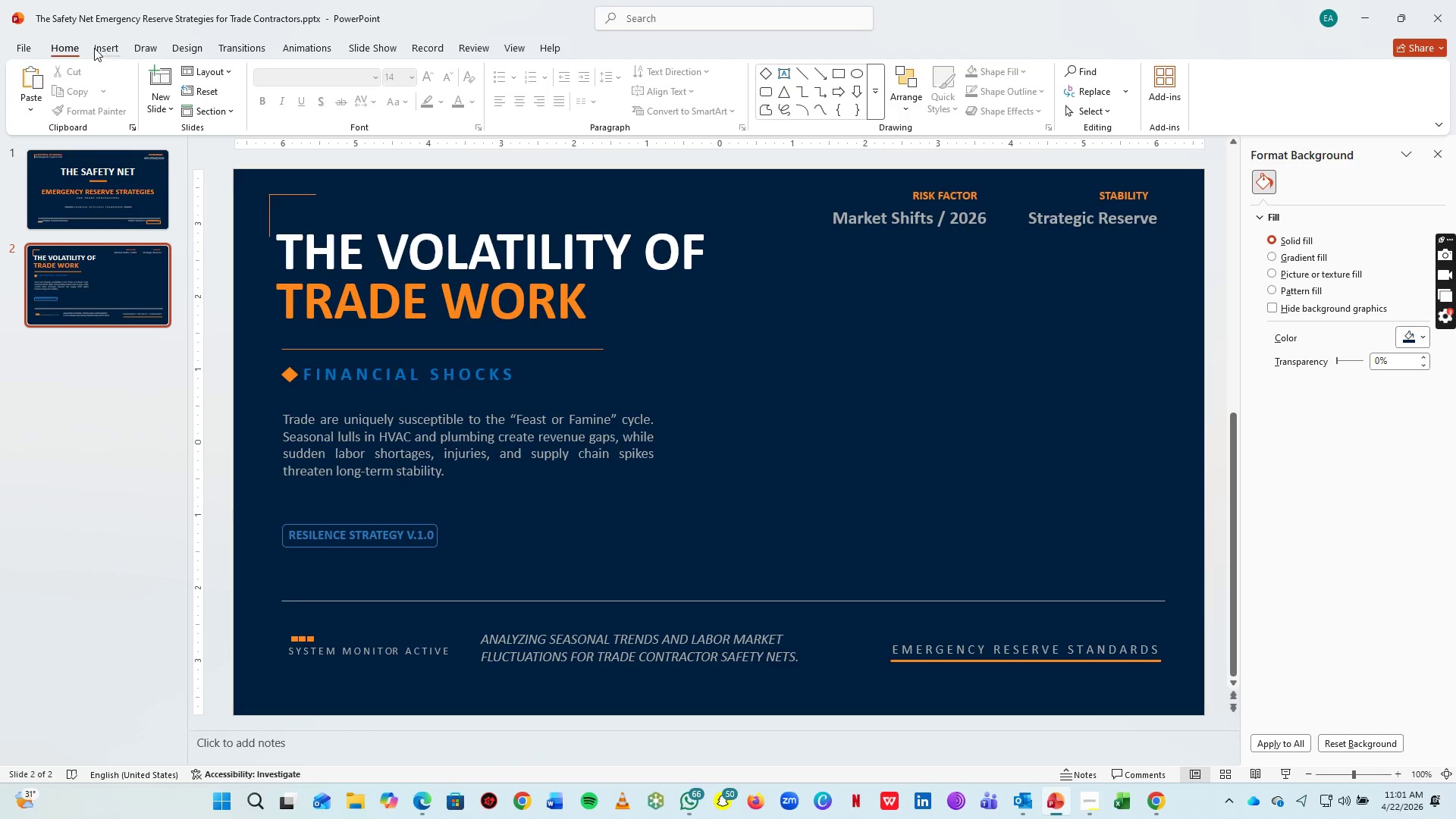 
left_click([107, 42])
 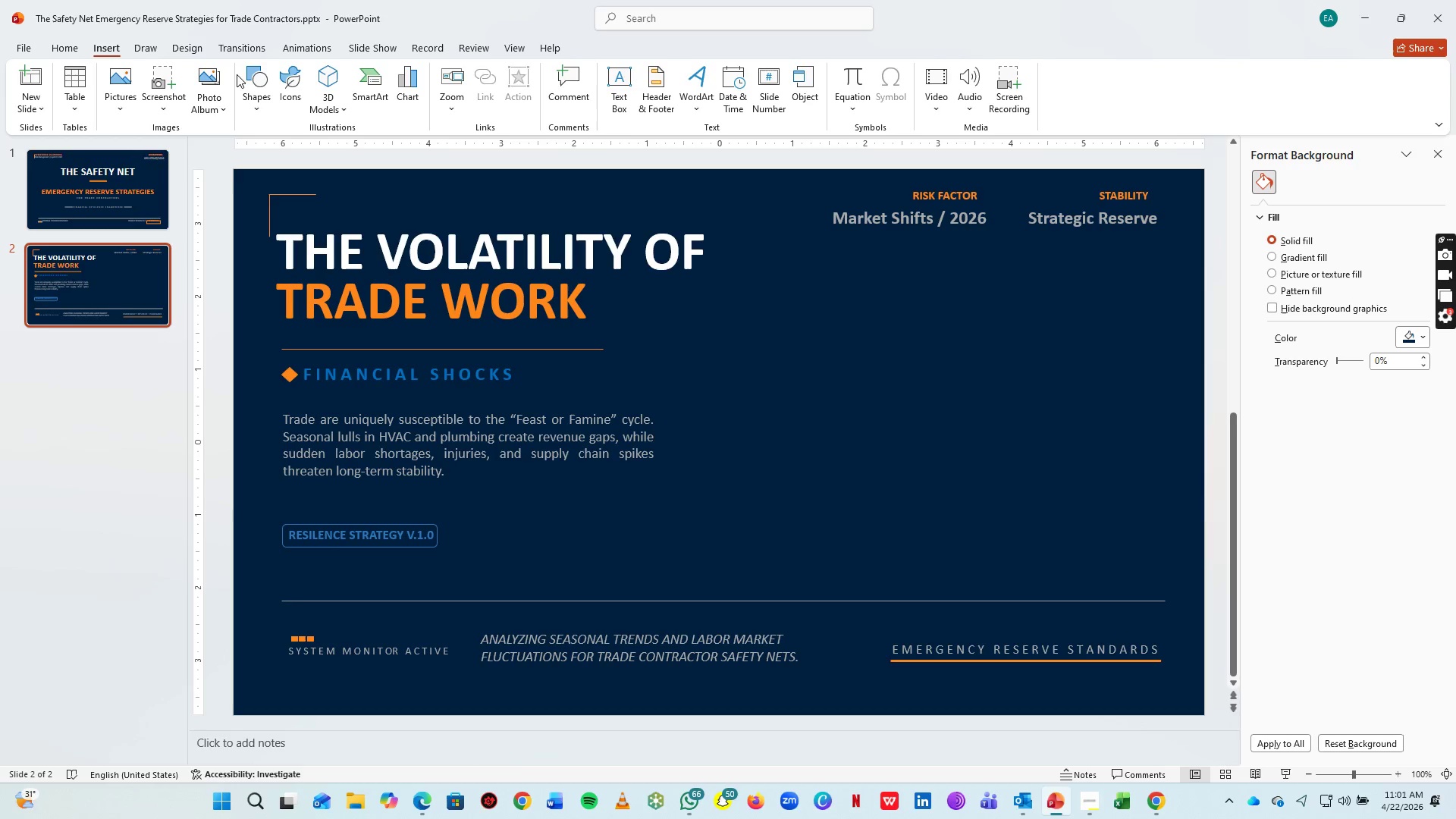 
left_click([245, 77])
 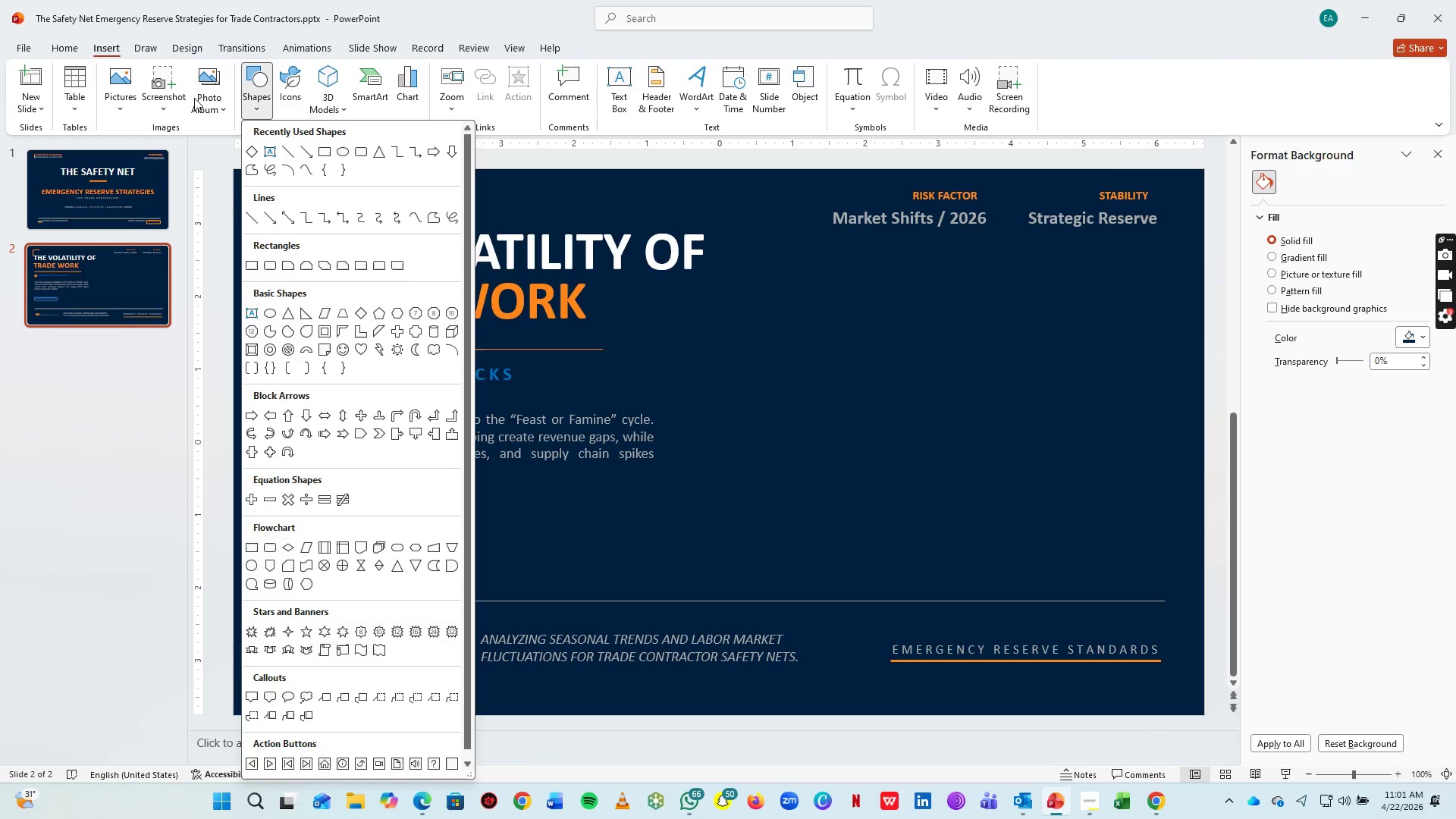 
left_click([118, 89])
 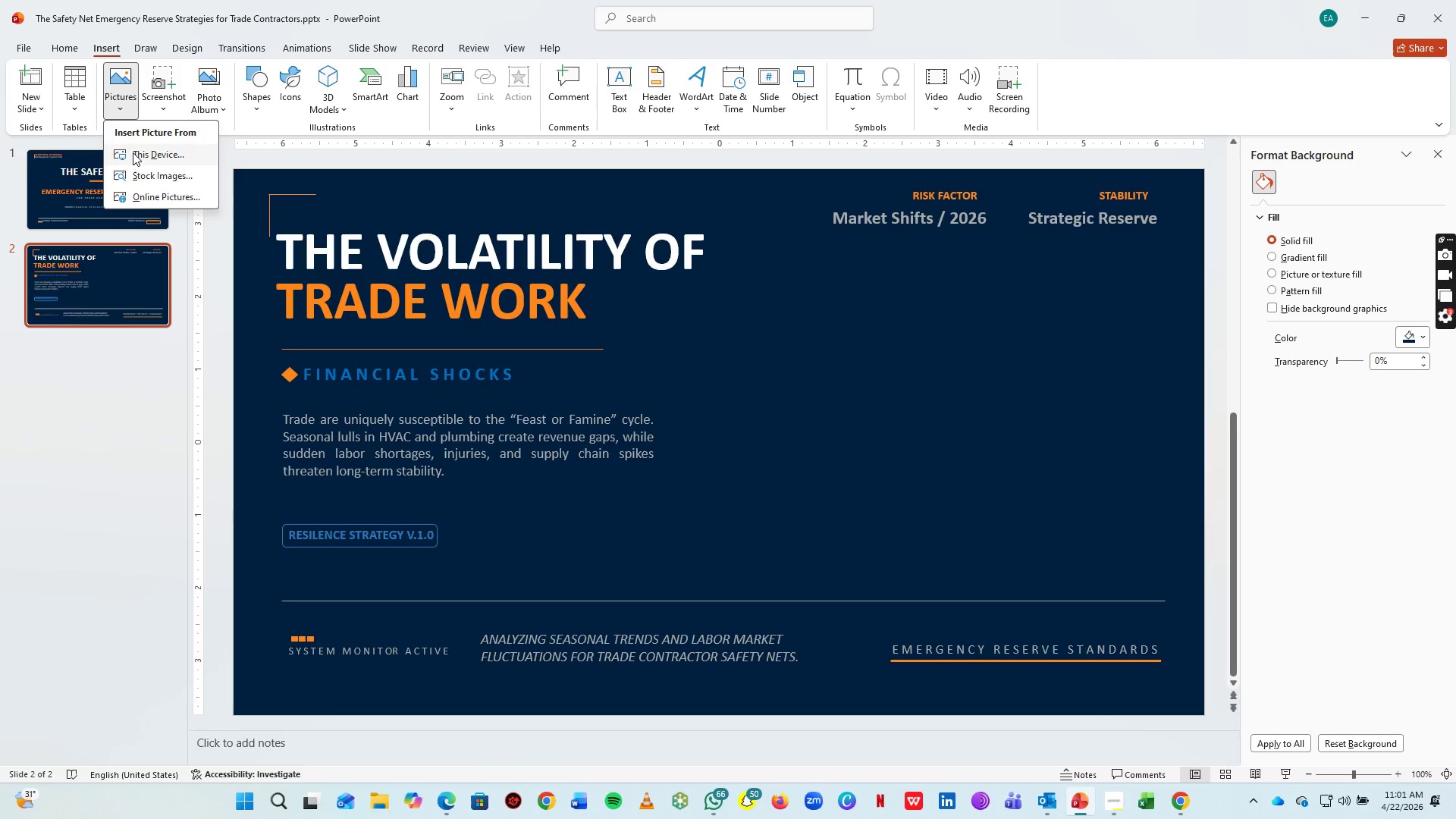 
left_click([133, 152])
 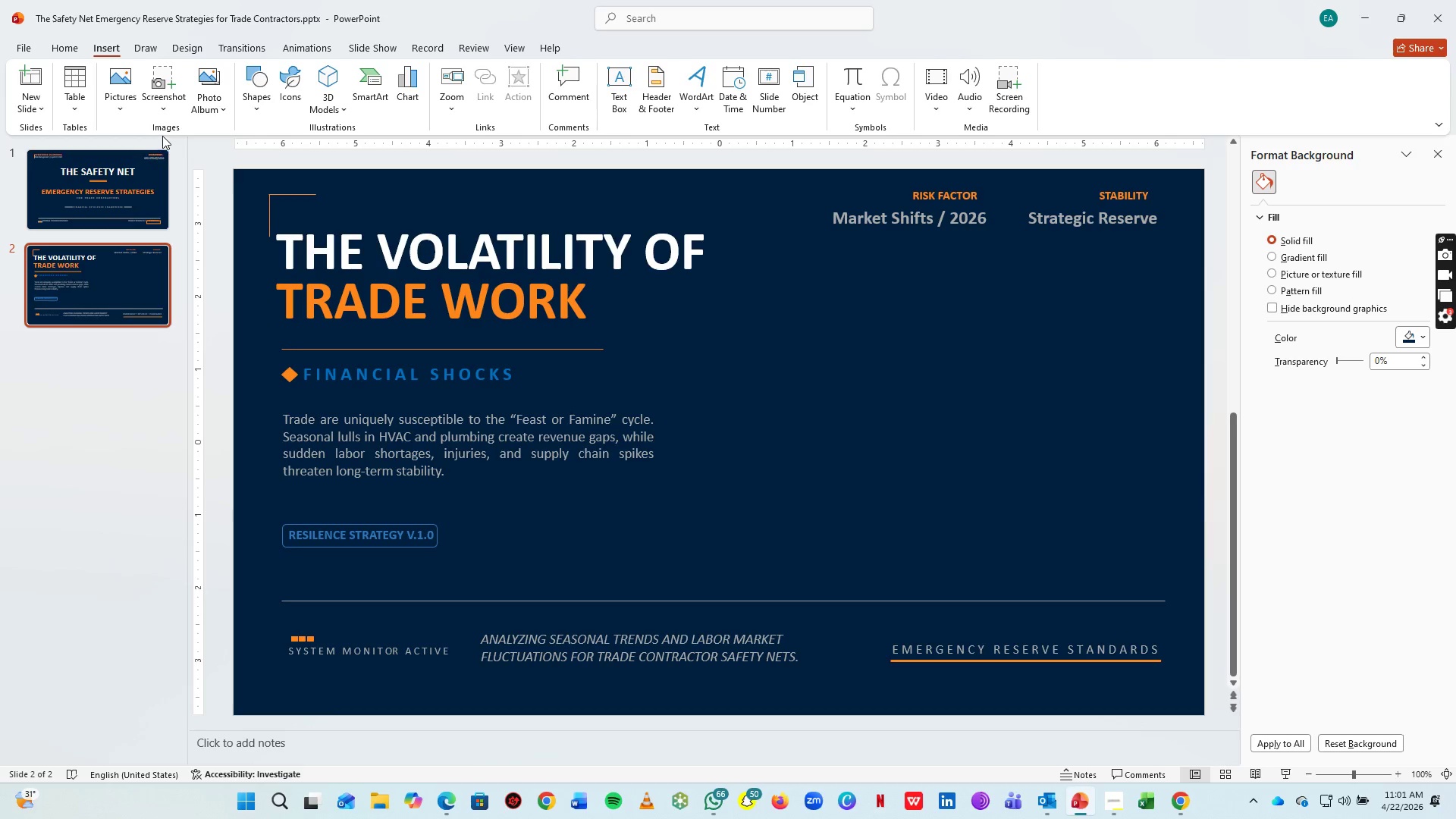 
mouse_move([163, 152])
 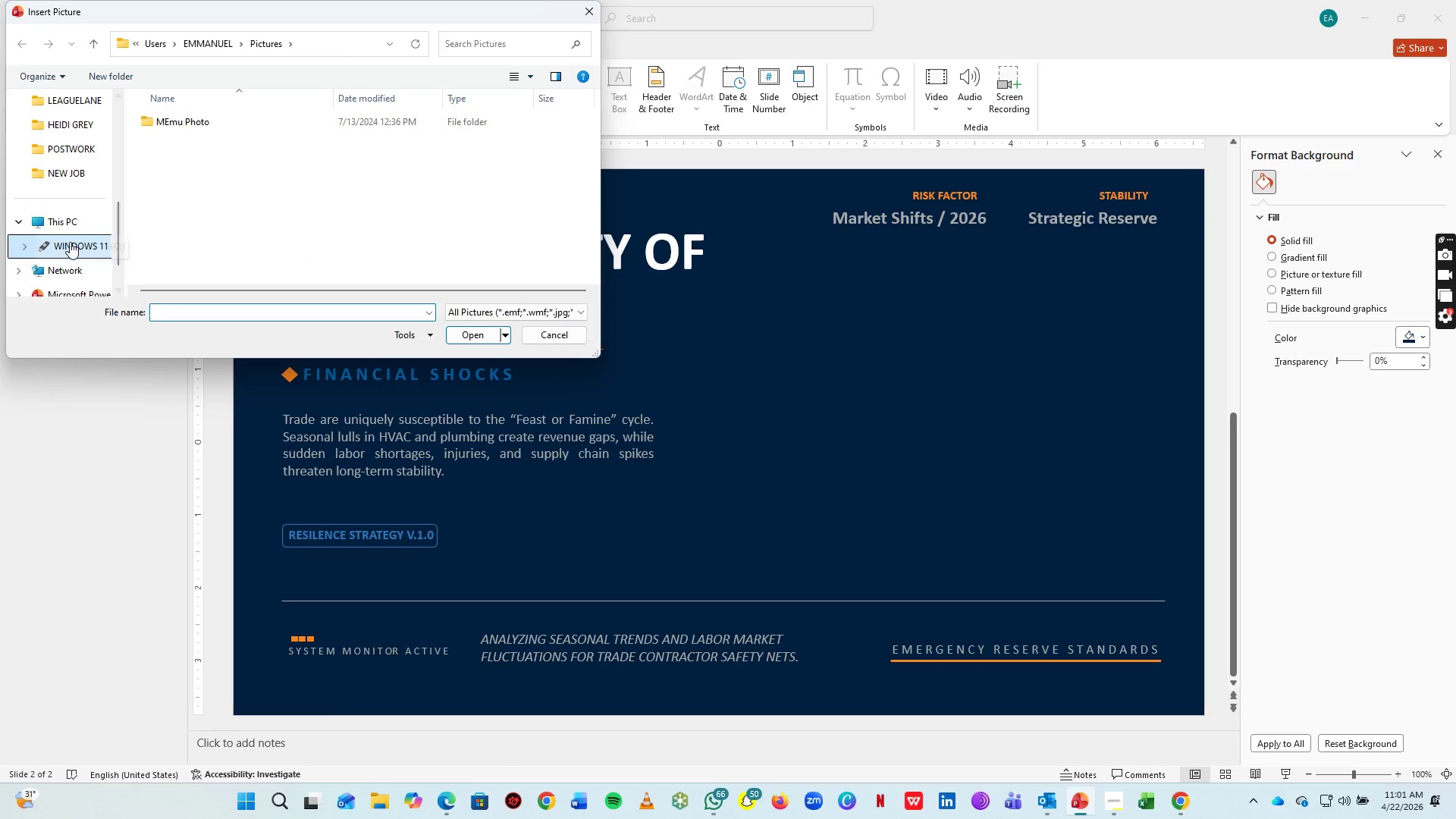 
scroll: coordinate [51, 214], scroll_direction: up, amount: 6.0
 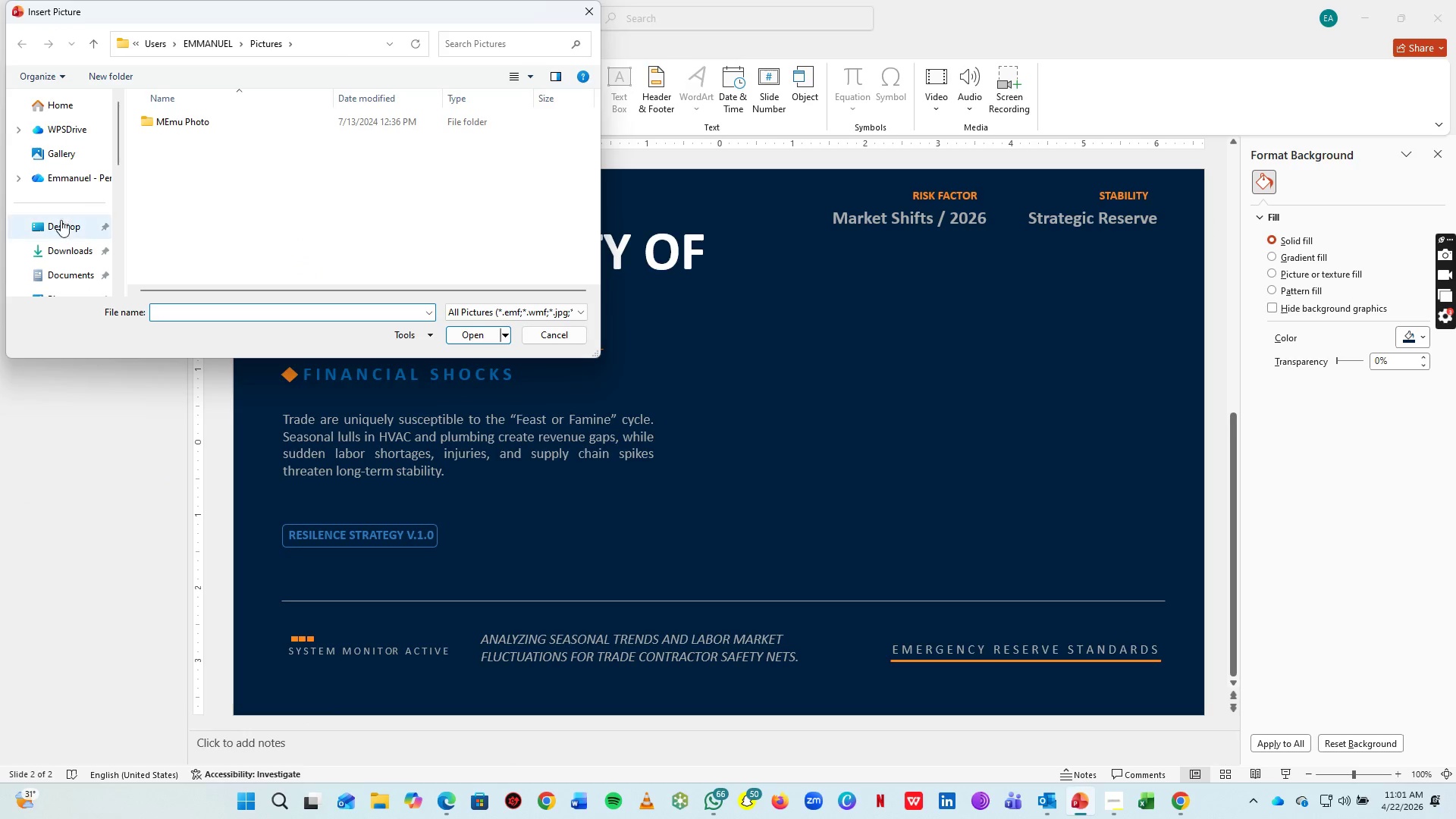 
left_click([61, 228])
 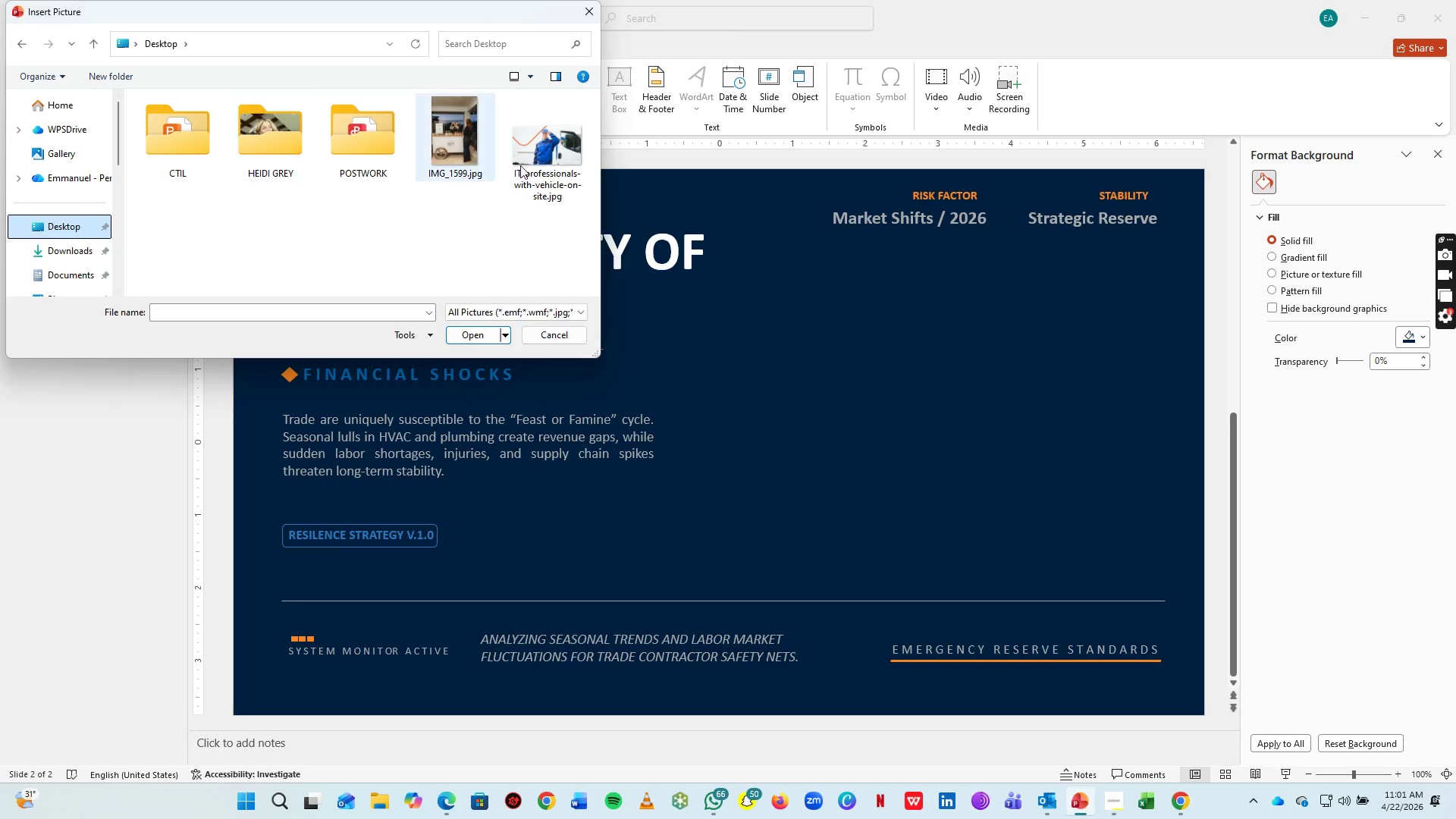 
left_click([536, 160])
 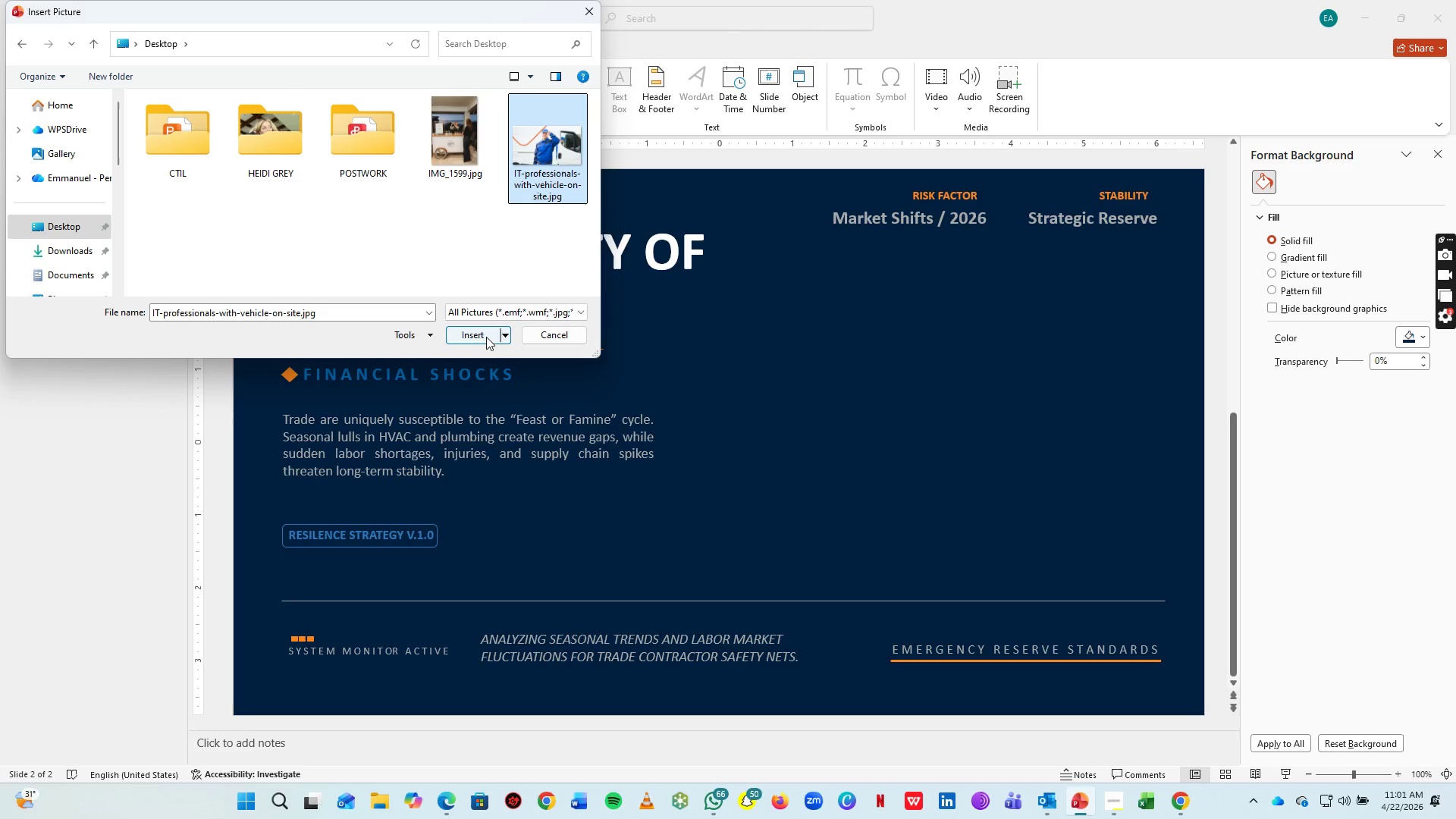 
left_click([486, 337])
 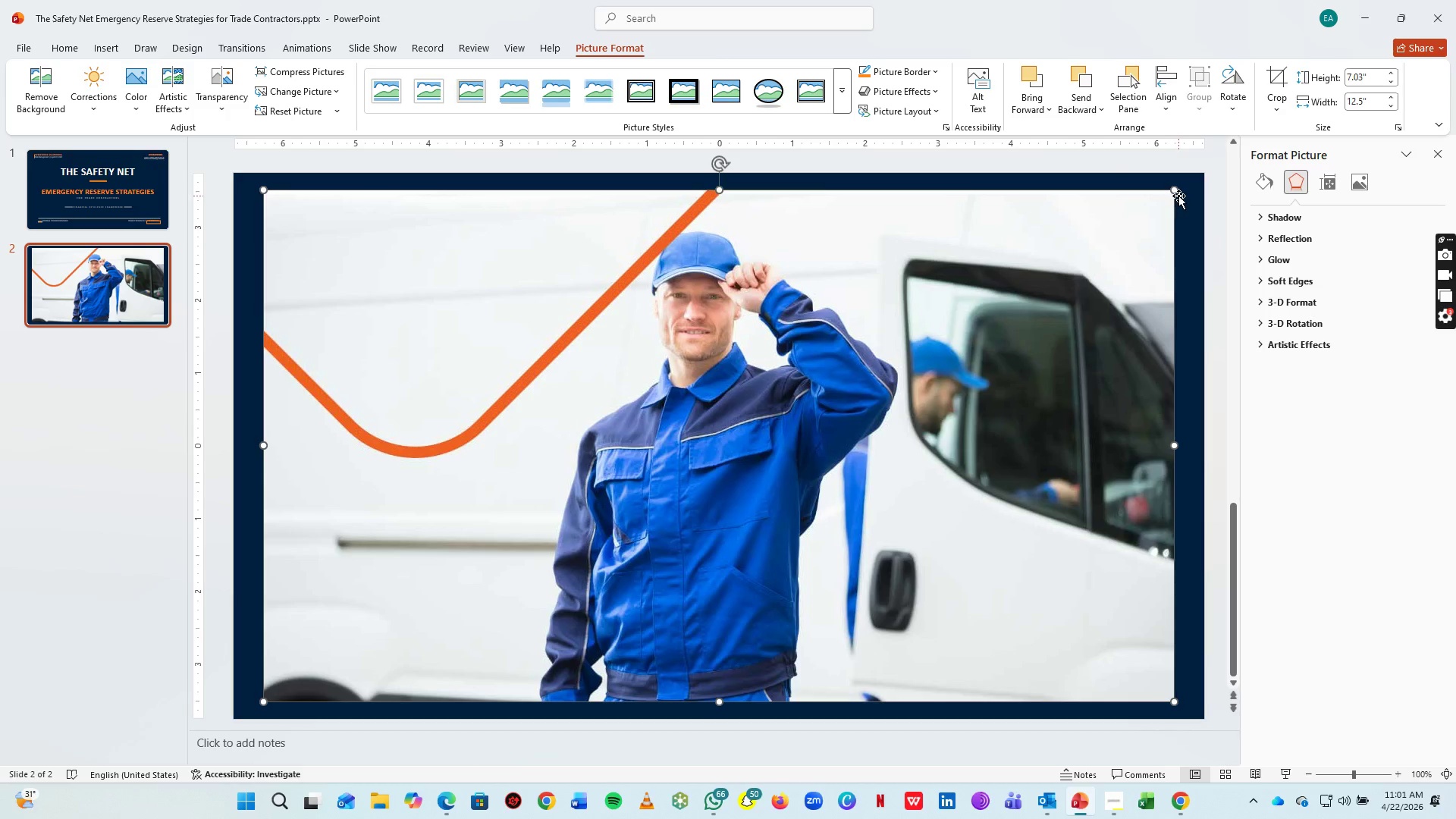 
left_click_drag(start_coordinate=[1177, 191], to_coordinate=[766, 545])
 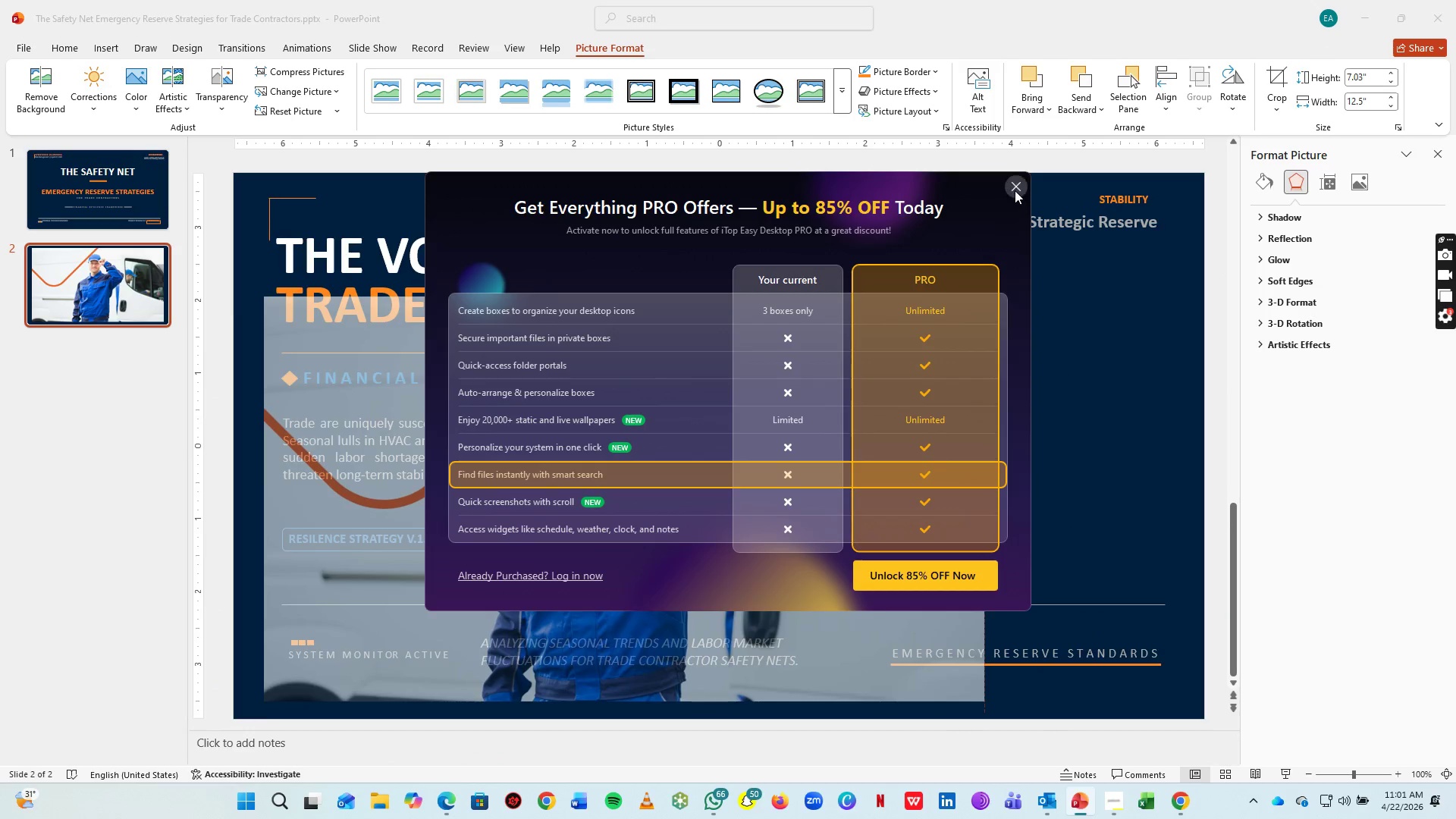 
left_click([1015, 190])
 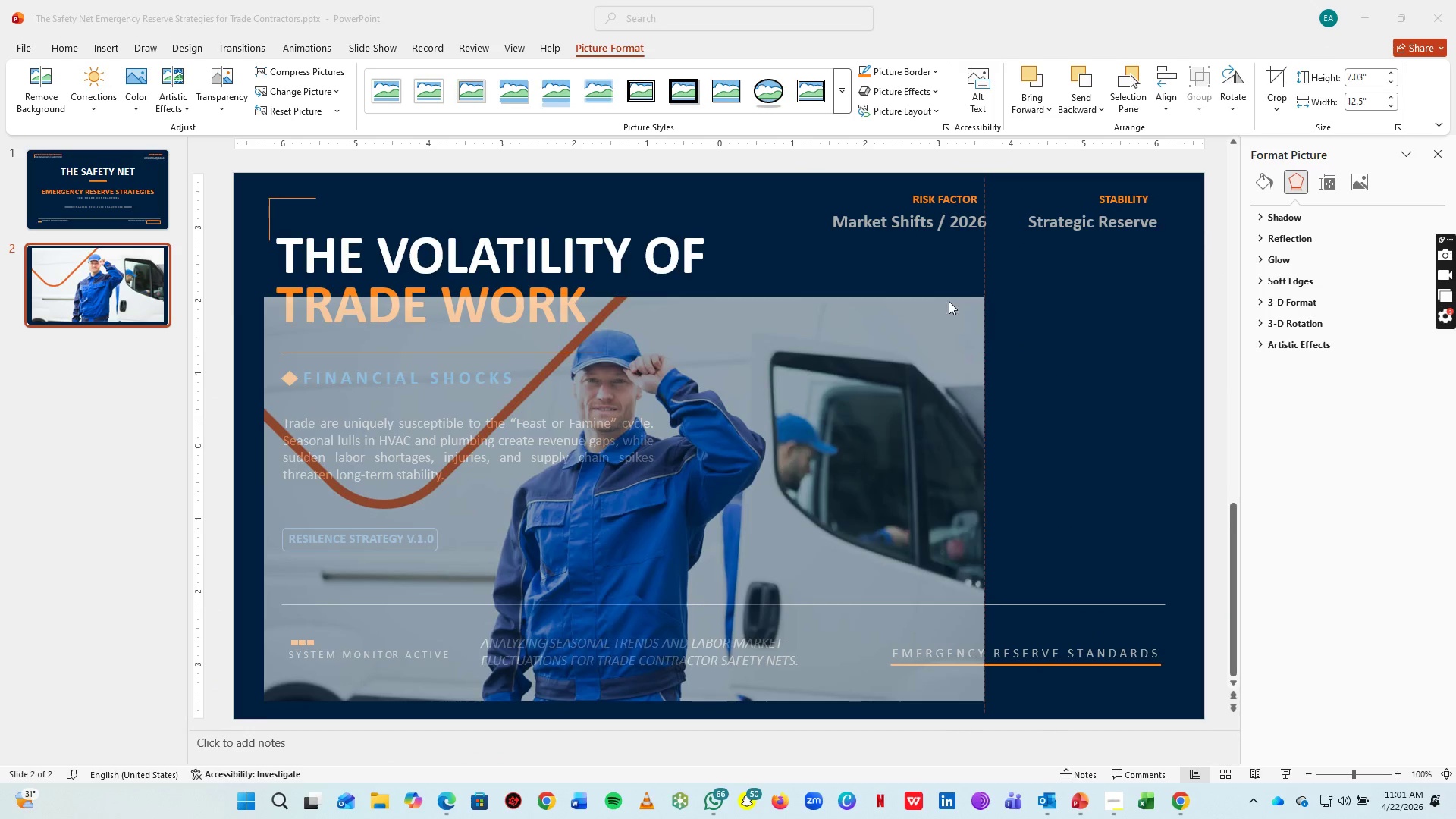 
left_click([947, 302])
 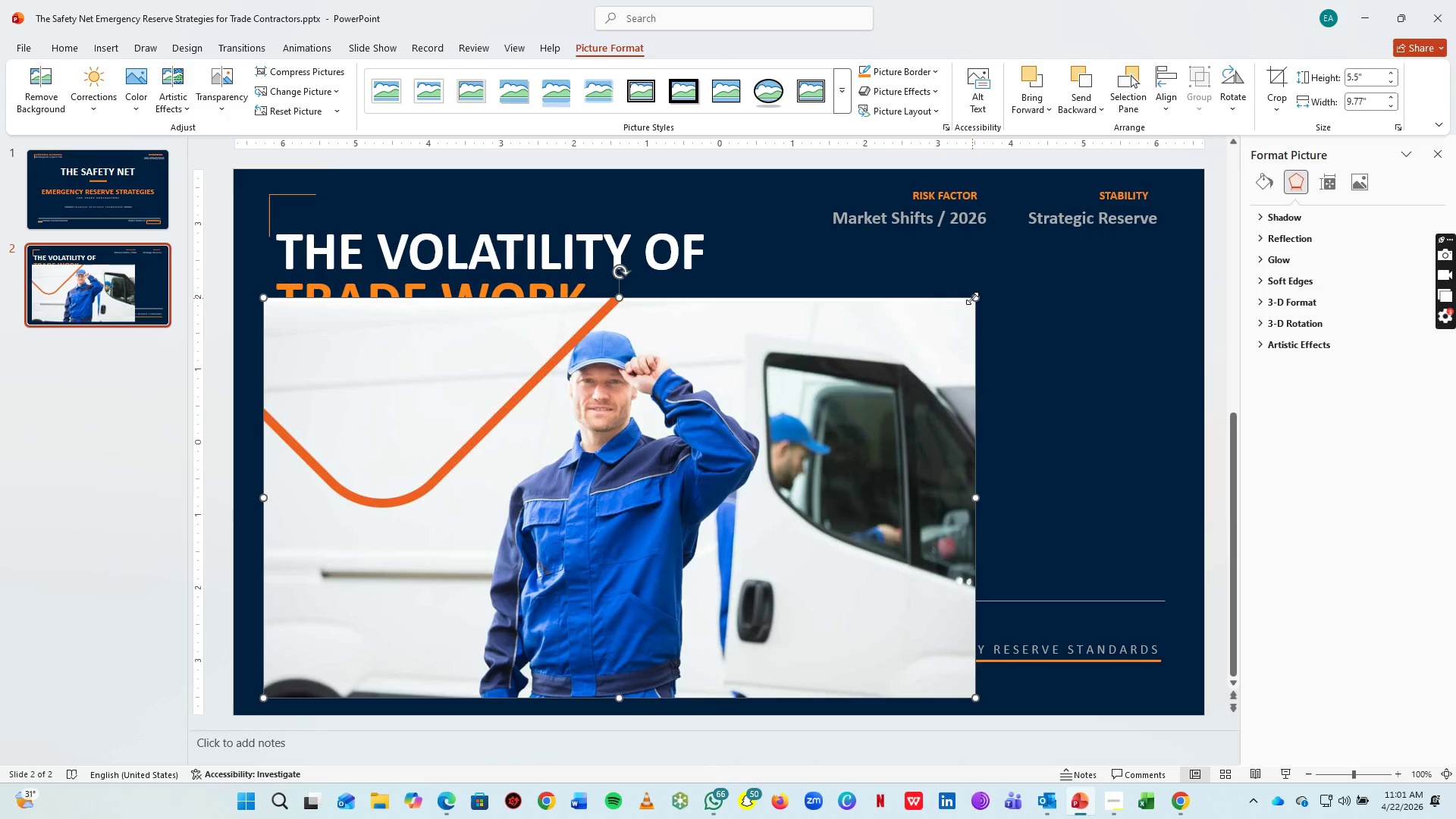 
left_click_drag(start_coordinate=[972, 298], to_coordinate=[672, 464])
 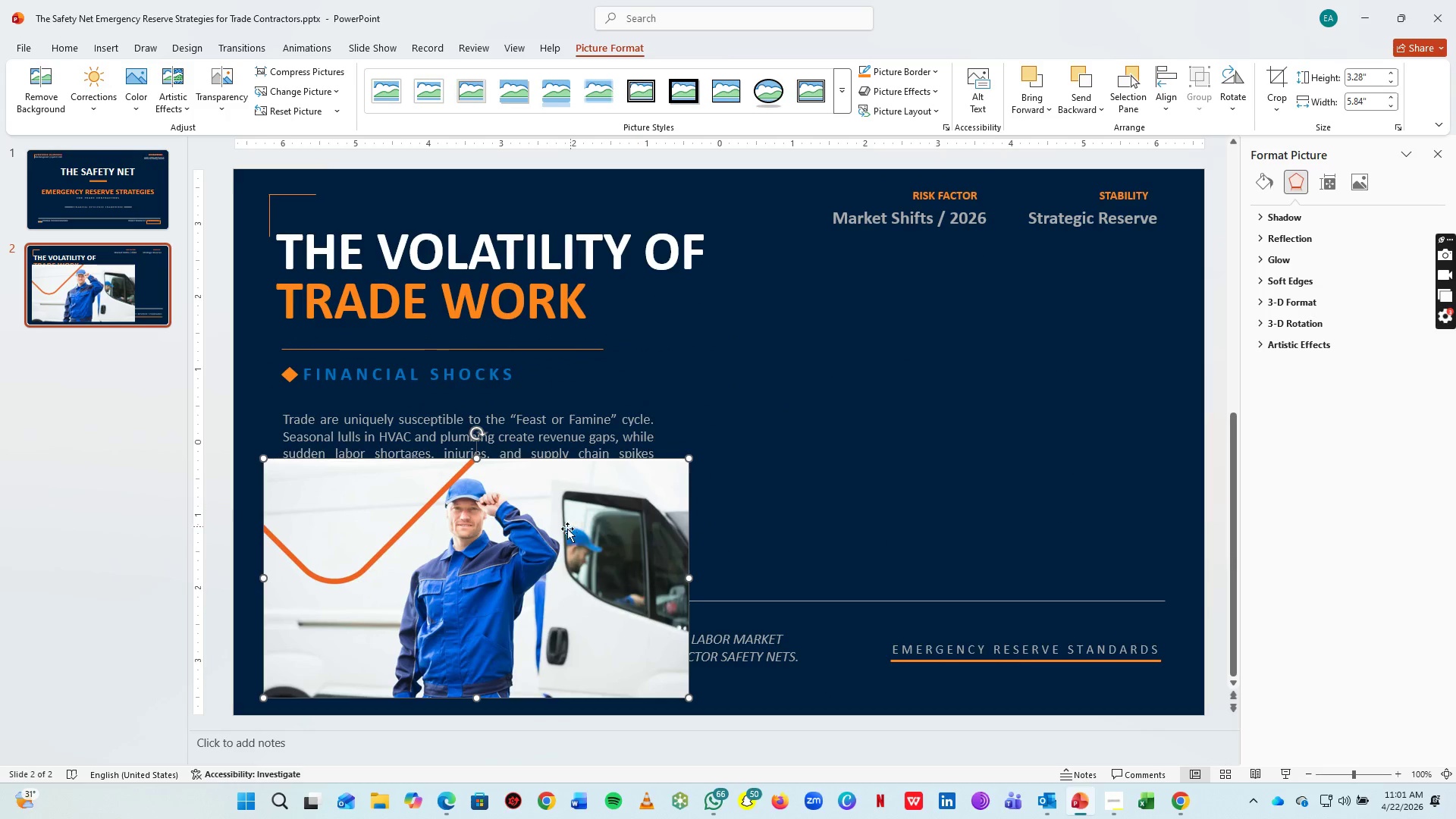 
left_click_drag(start_coordinate=[561, 532], to_coordinate=[1038, 363])
 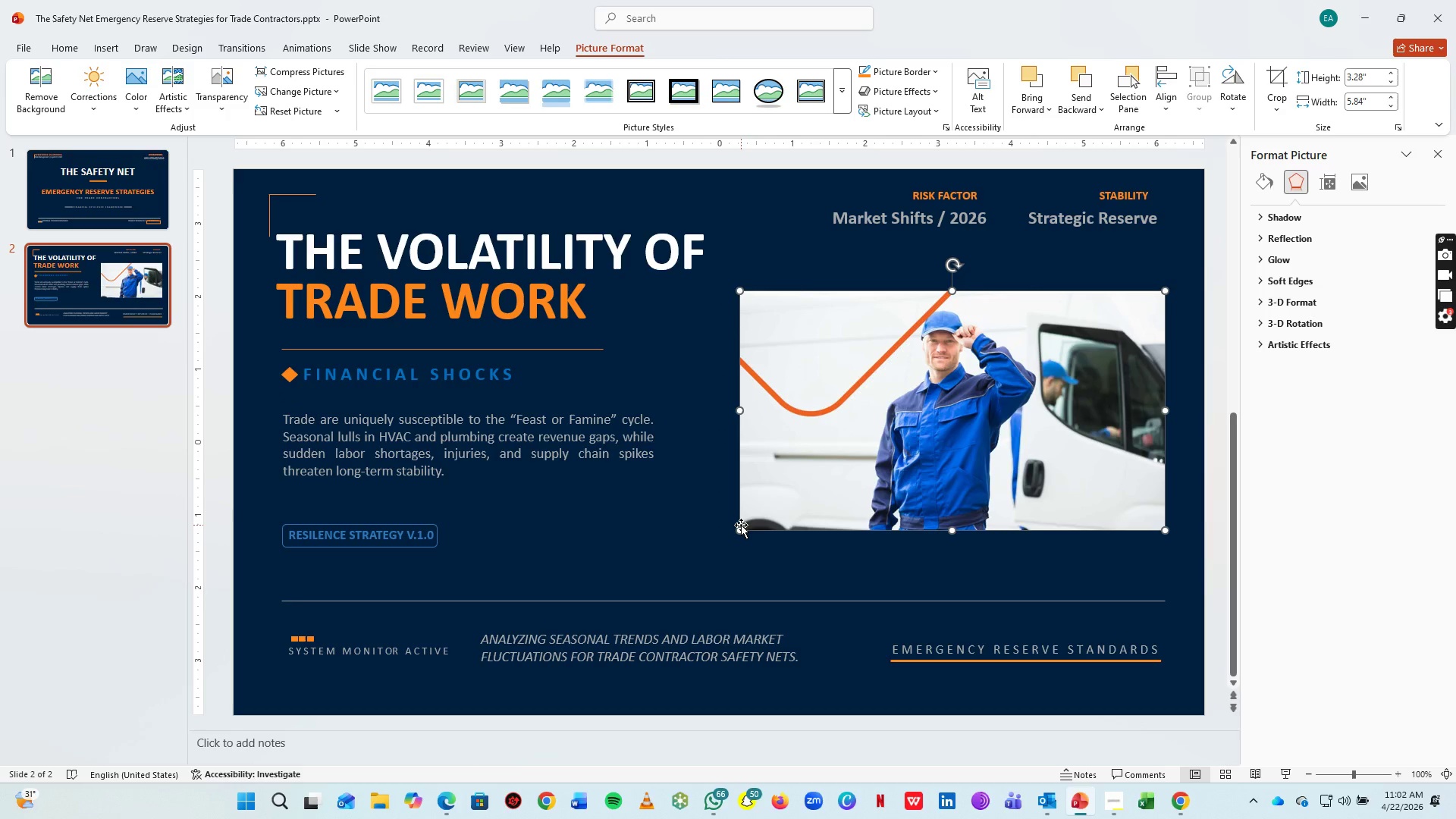 
left_click_drag(start_coordinate=[741, 529], to_coordinate=[728, 568])
 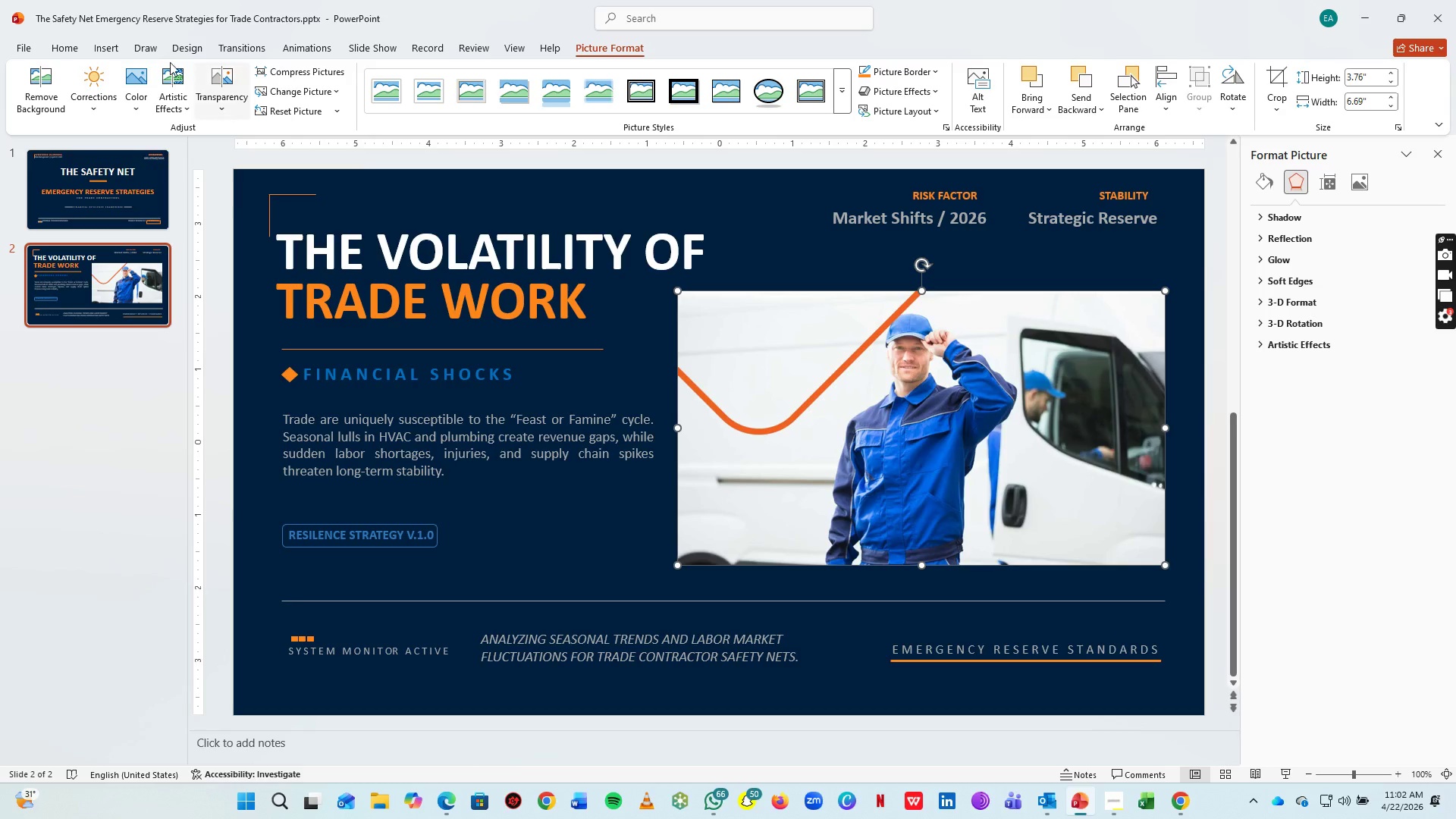 
left_click([124, 49])
 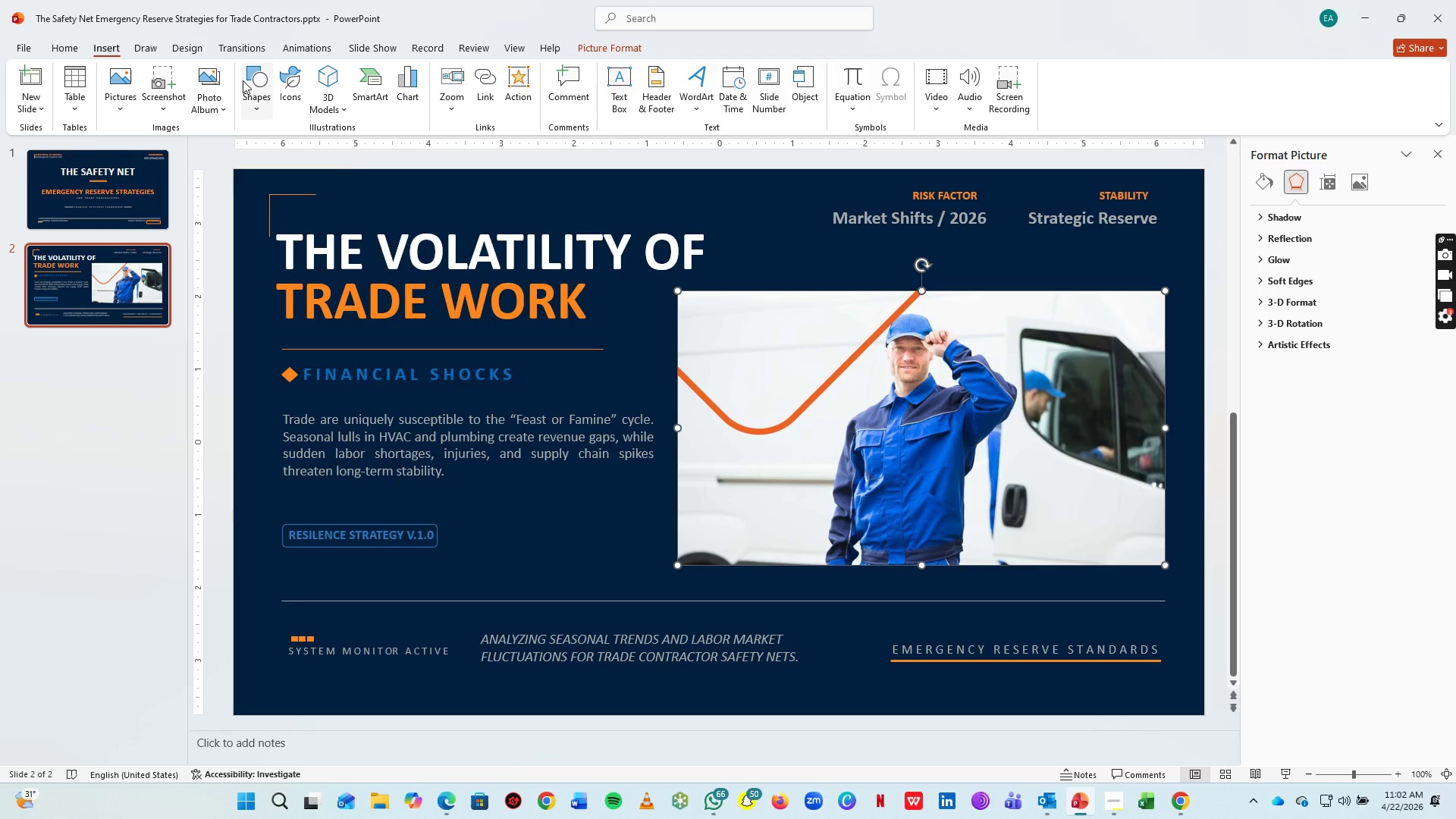 
double_click([245, 80])
 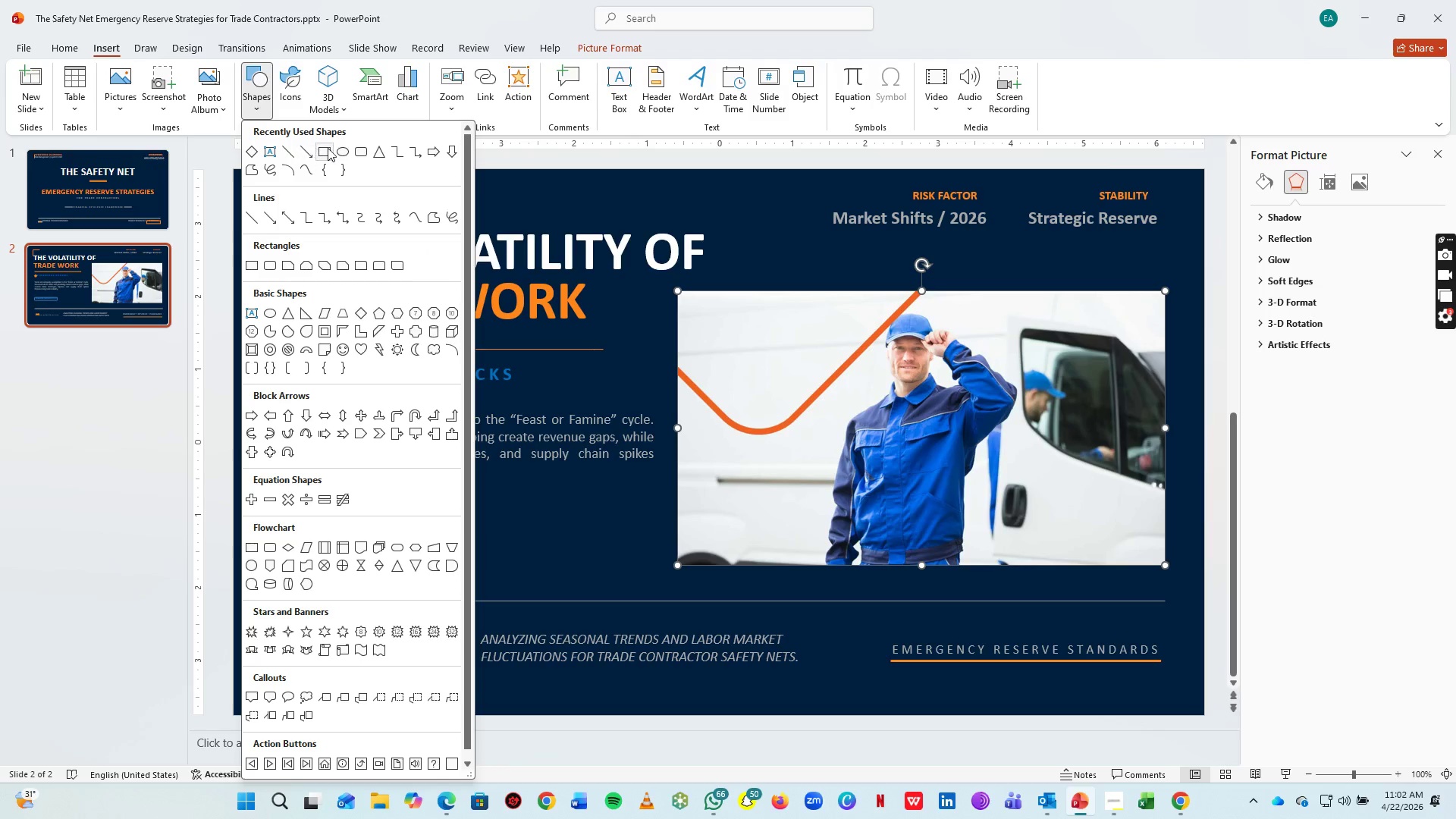 
left_click([330, 149])
 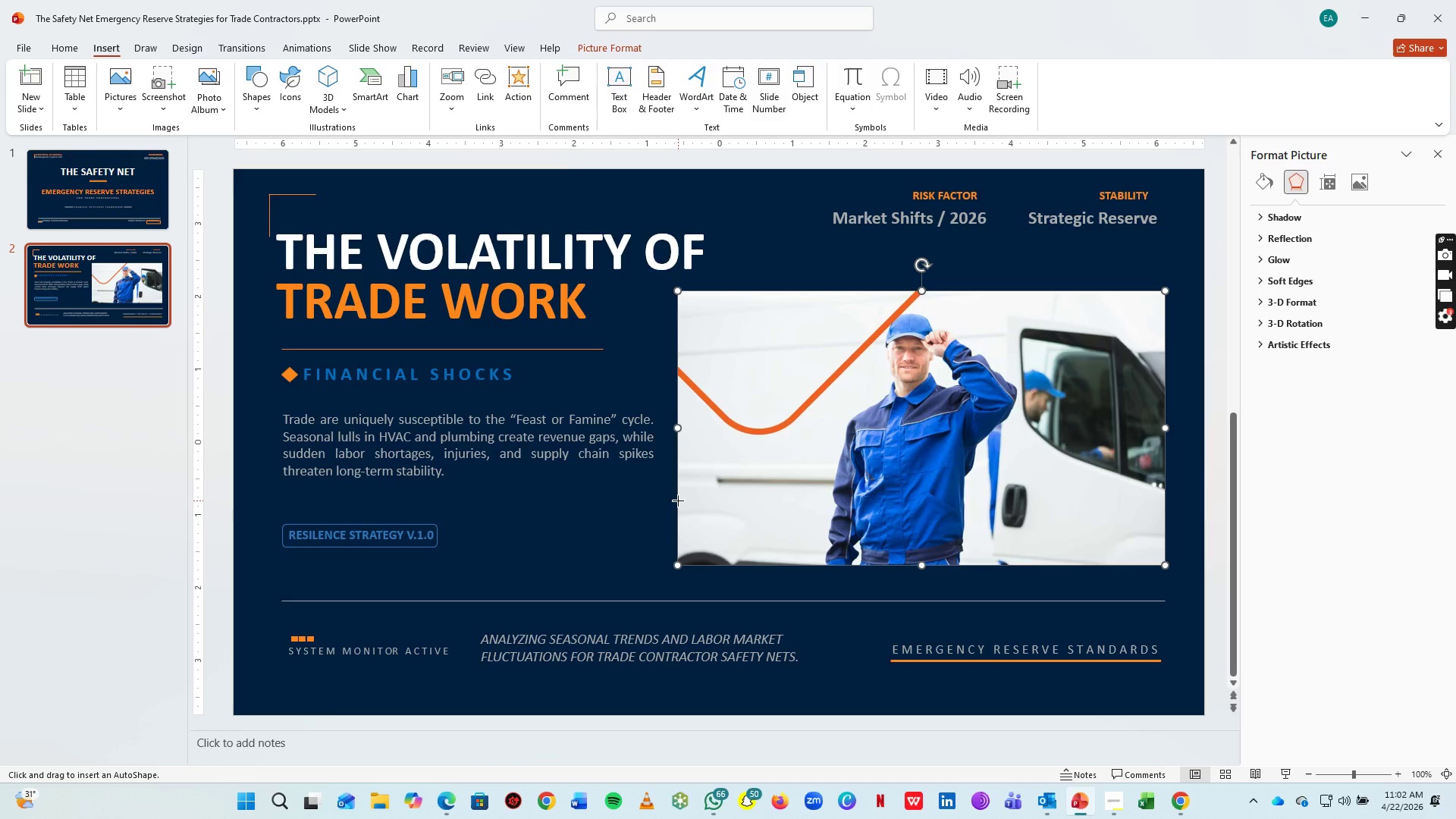 
left_click_drag(start_coordinate=[678, 500], to_coordinate=[852, 566])
 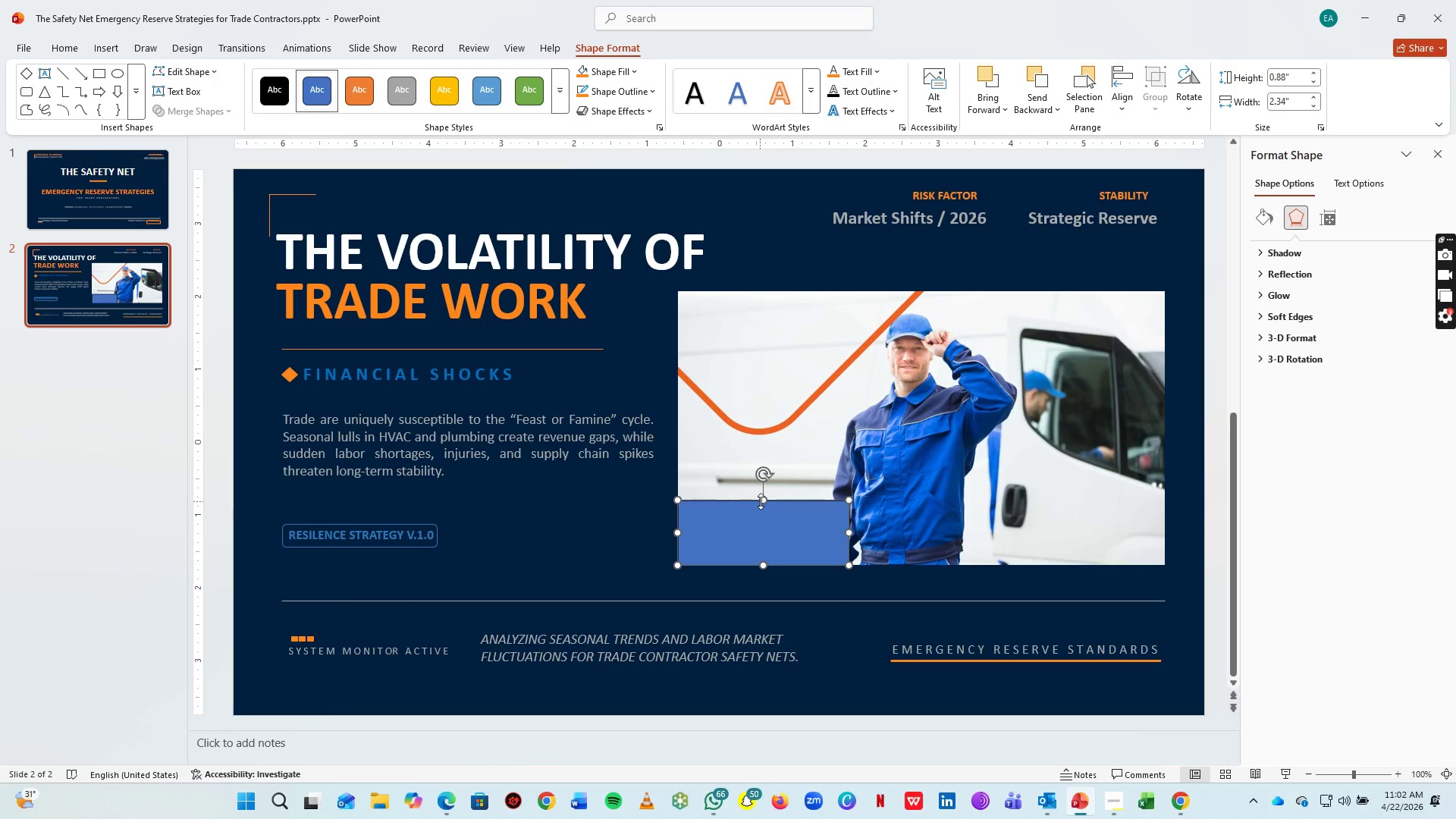 
left_click_drag(start_coordinate=[762, 500], to_coordinate=[762, 491])
 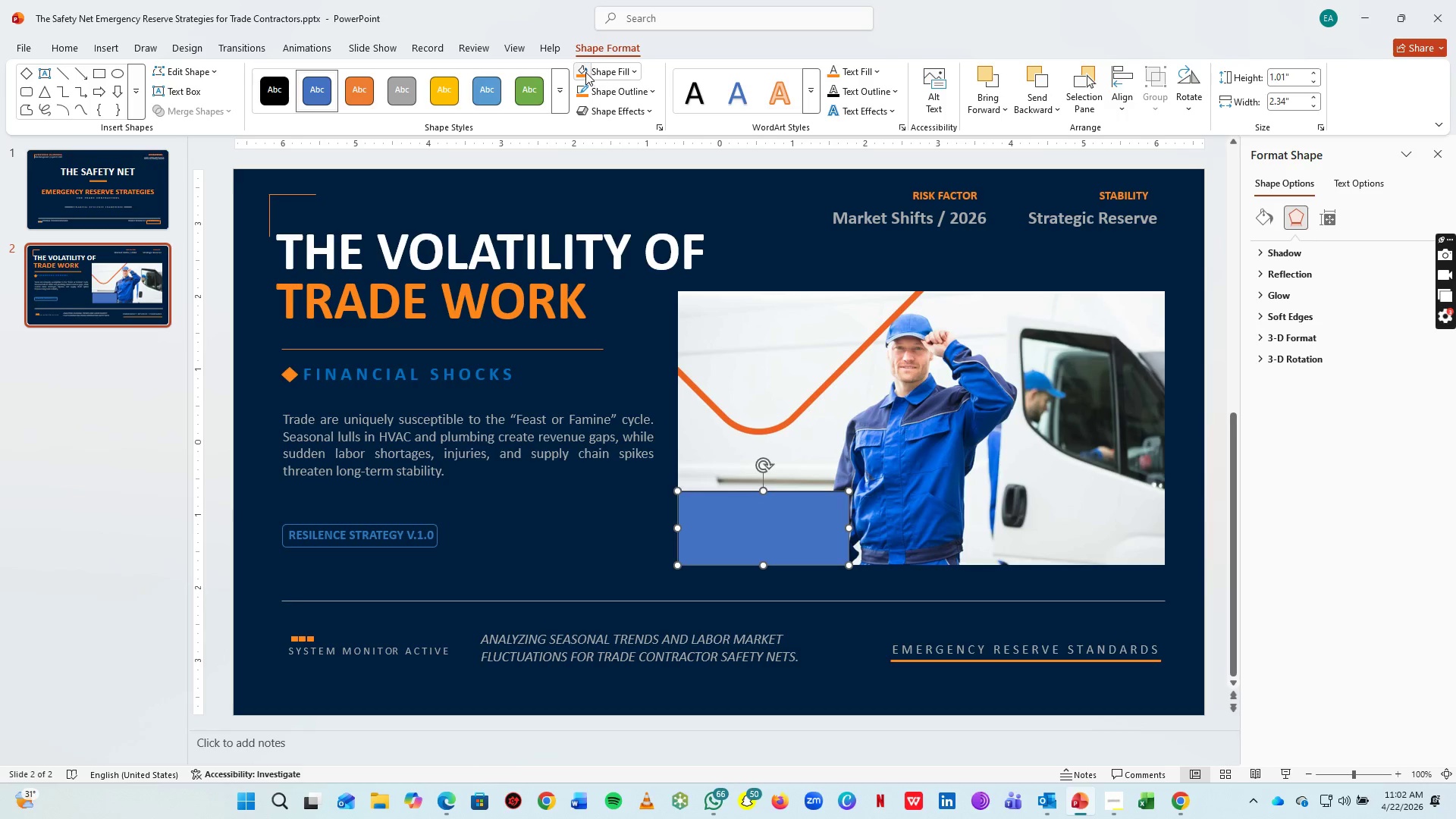 
double_click([585, 90])
 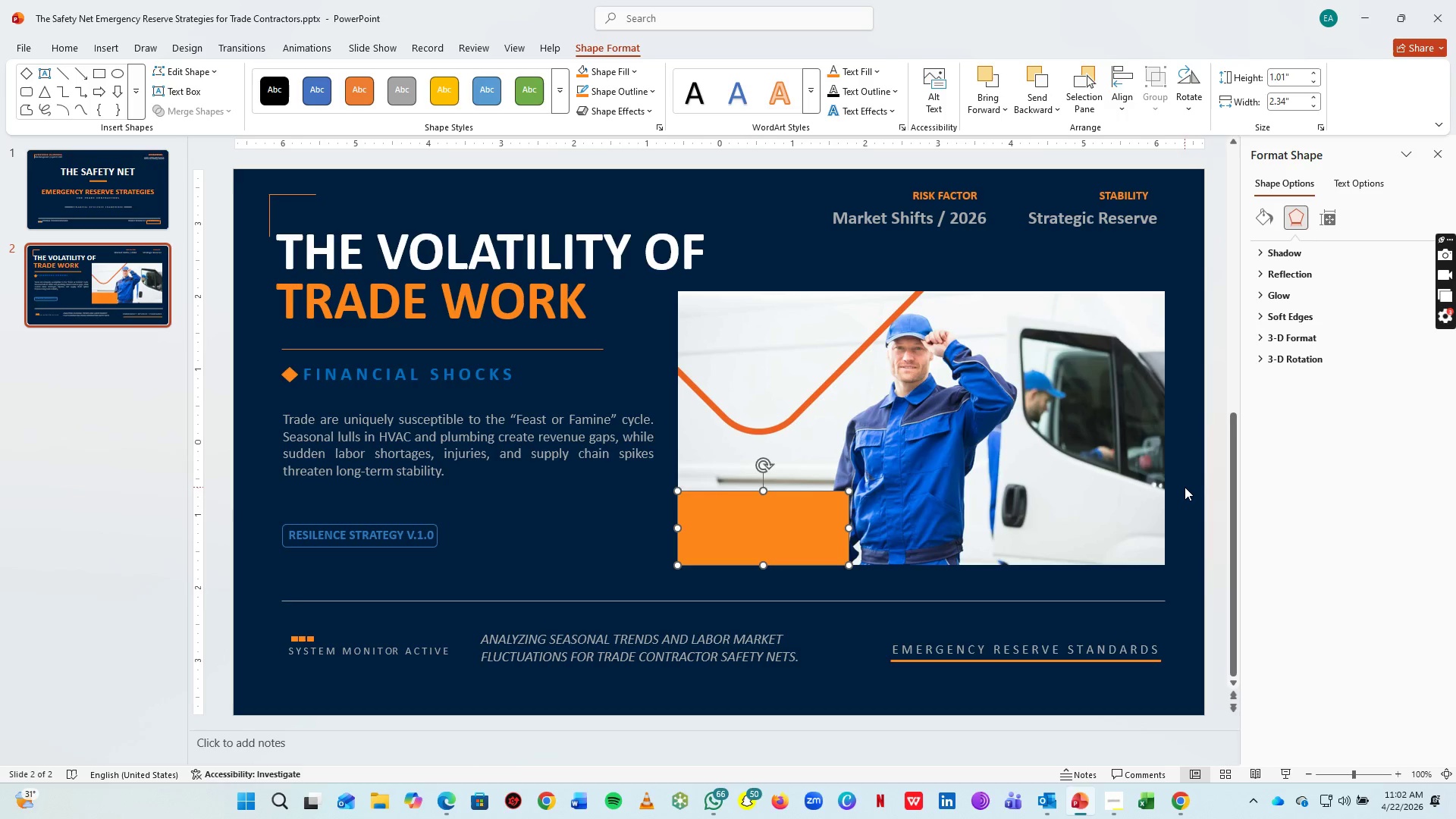 
left_click([1185, 478])
 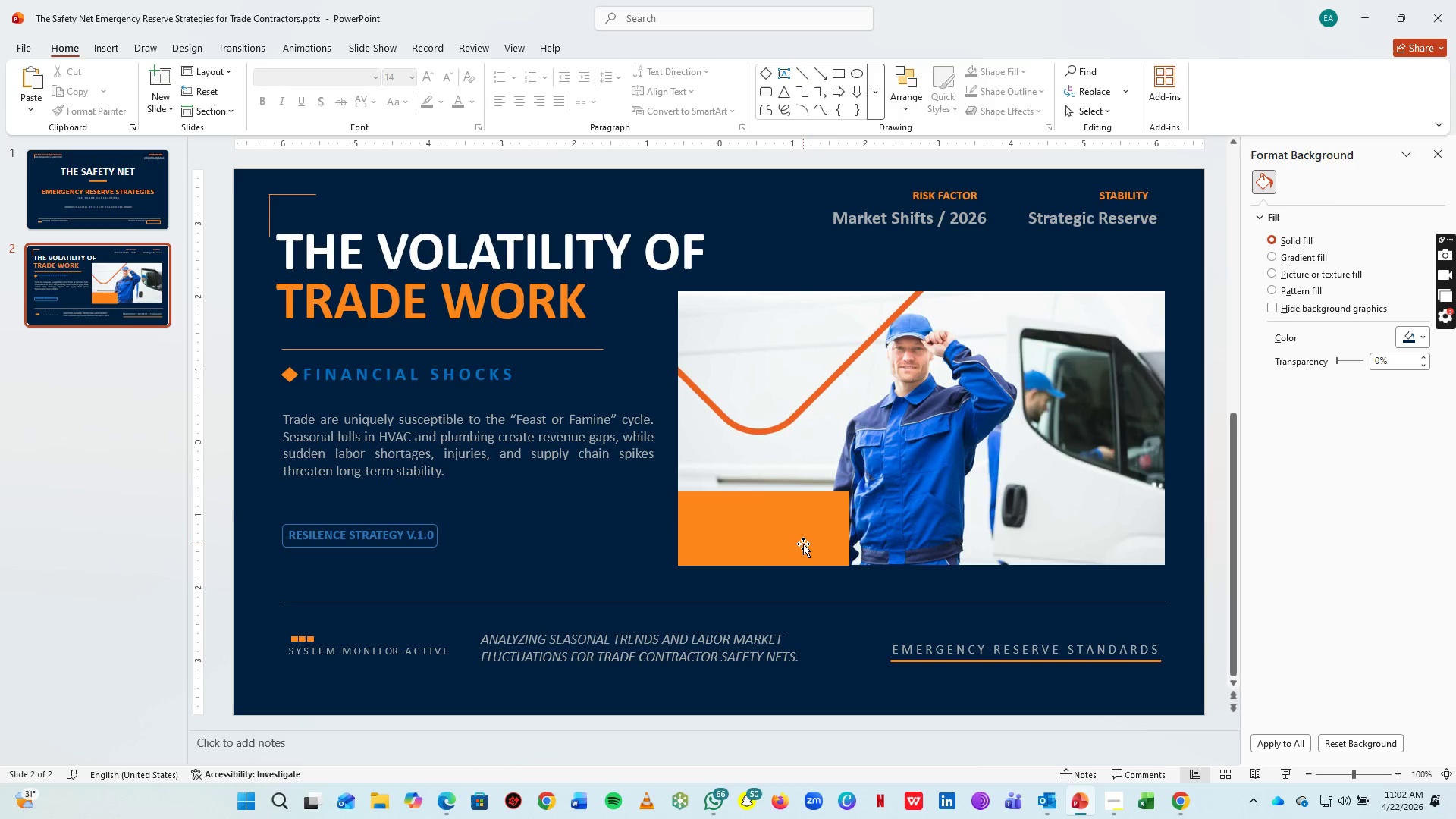 
left_click_drag(start_coordinate=[803, 544], to_coordinate=[1147, 413])
 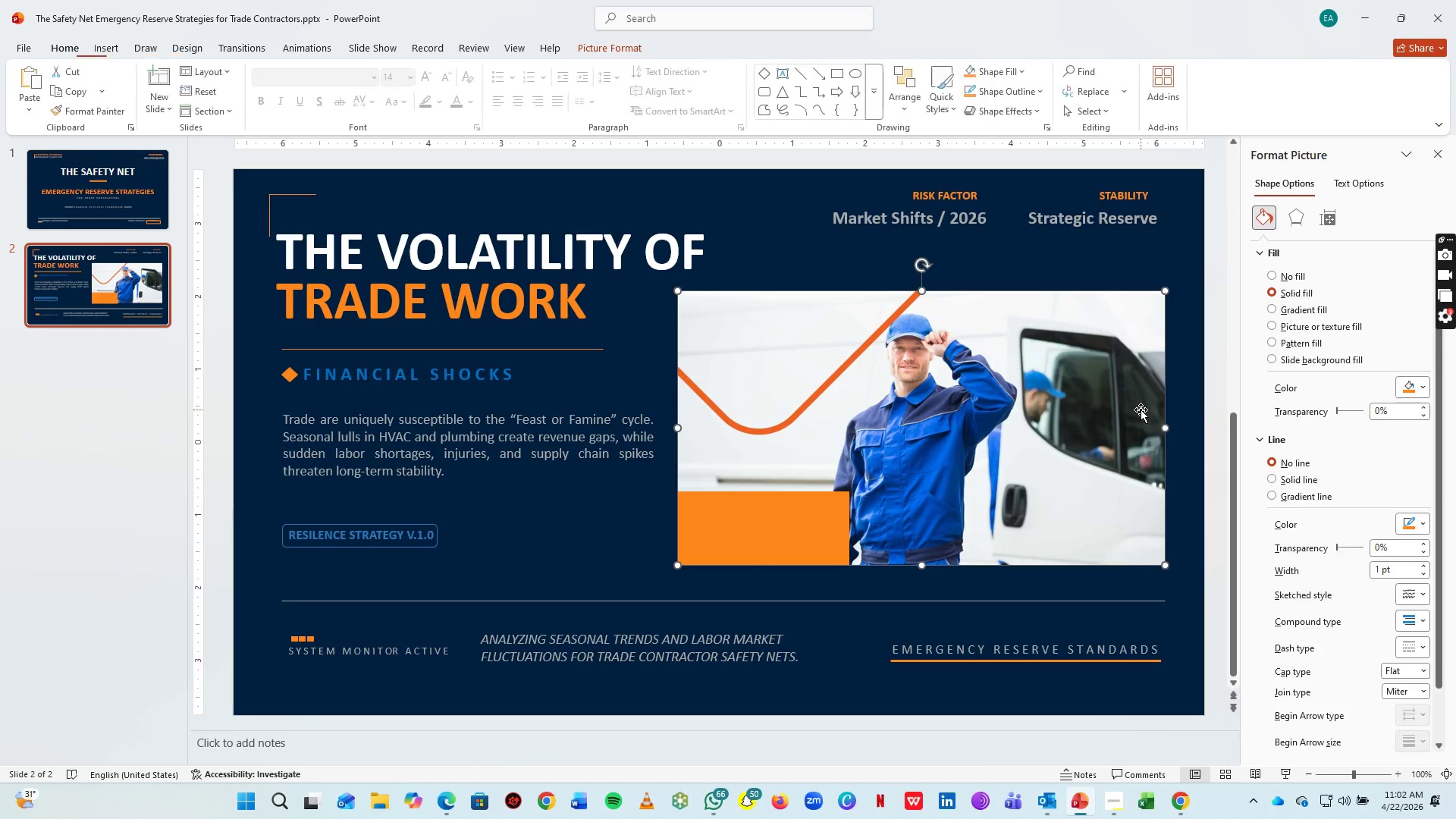 
left_click([1147, 413])
 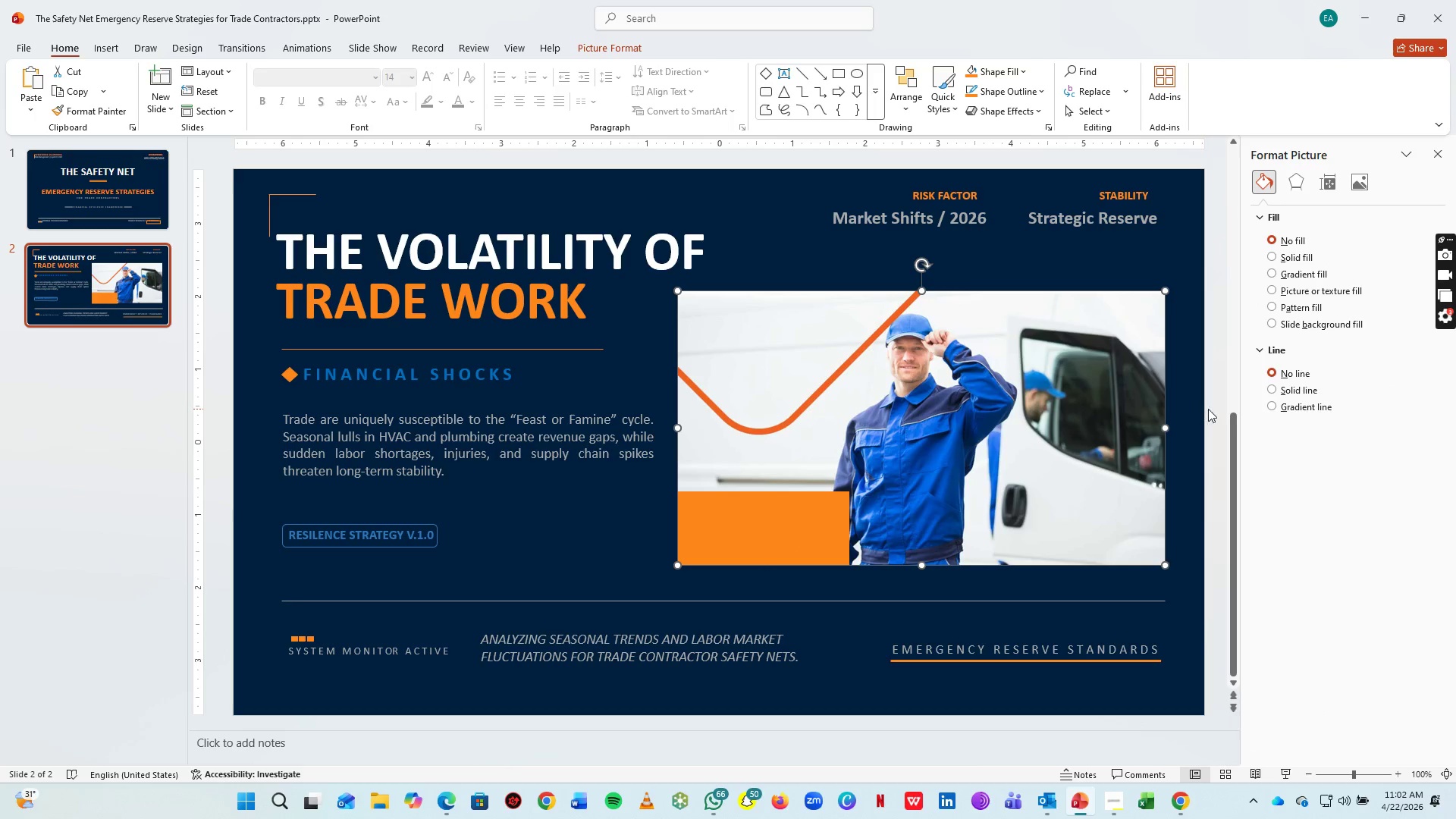 
left_click([1200, 420])
 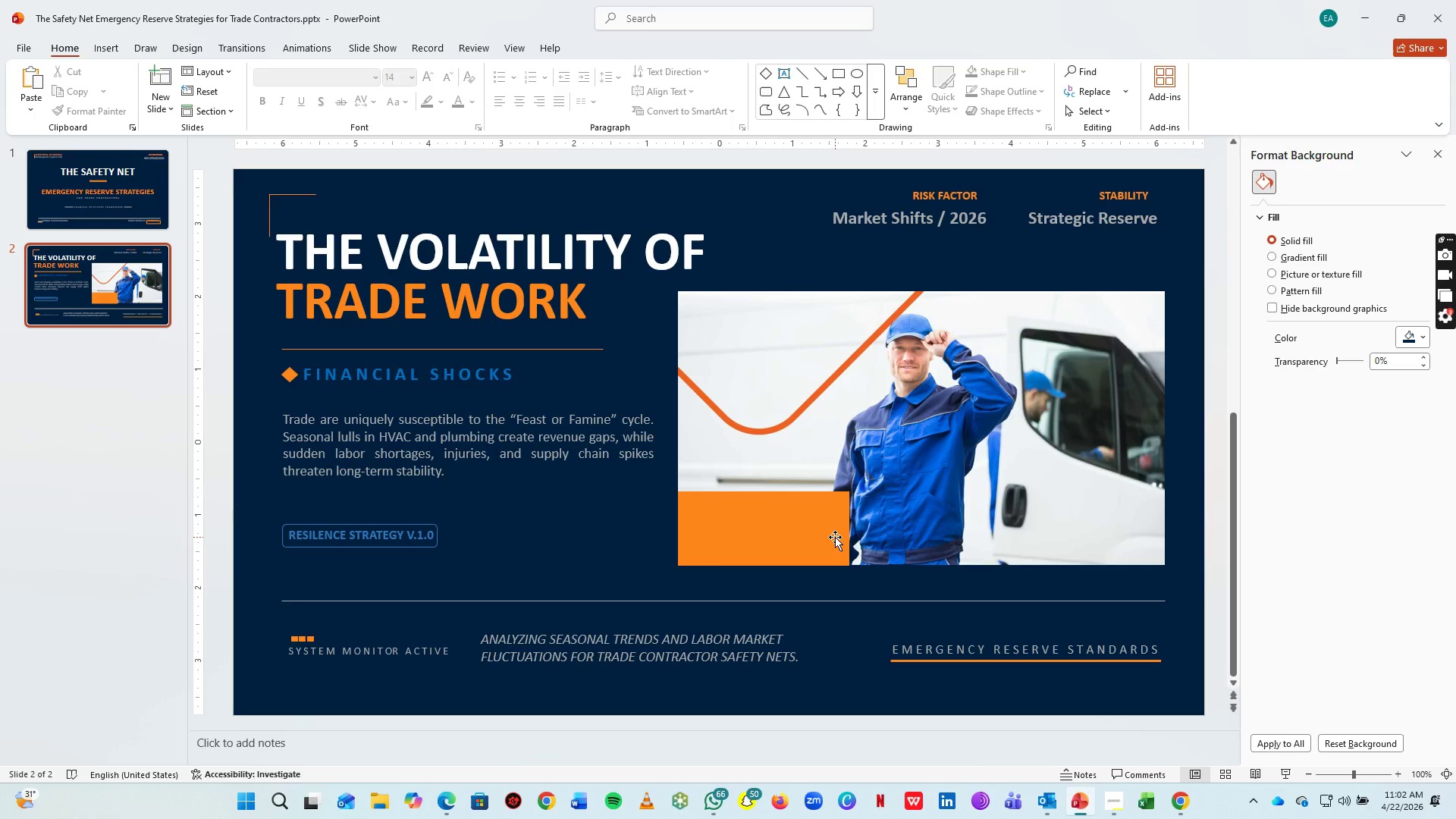 
left_click([835, 537])
 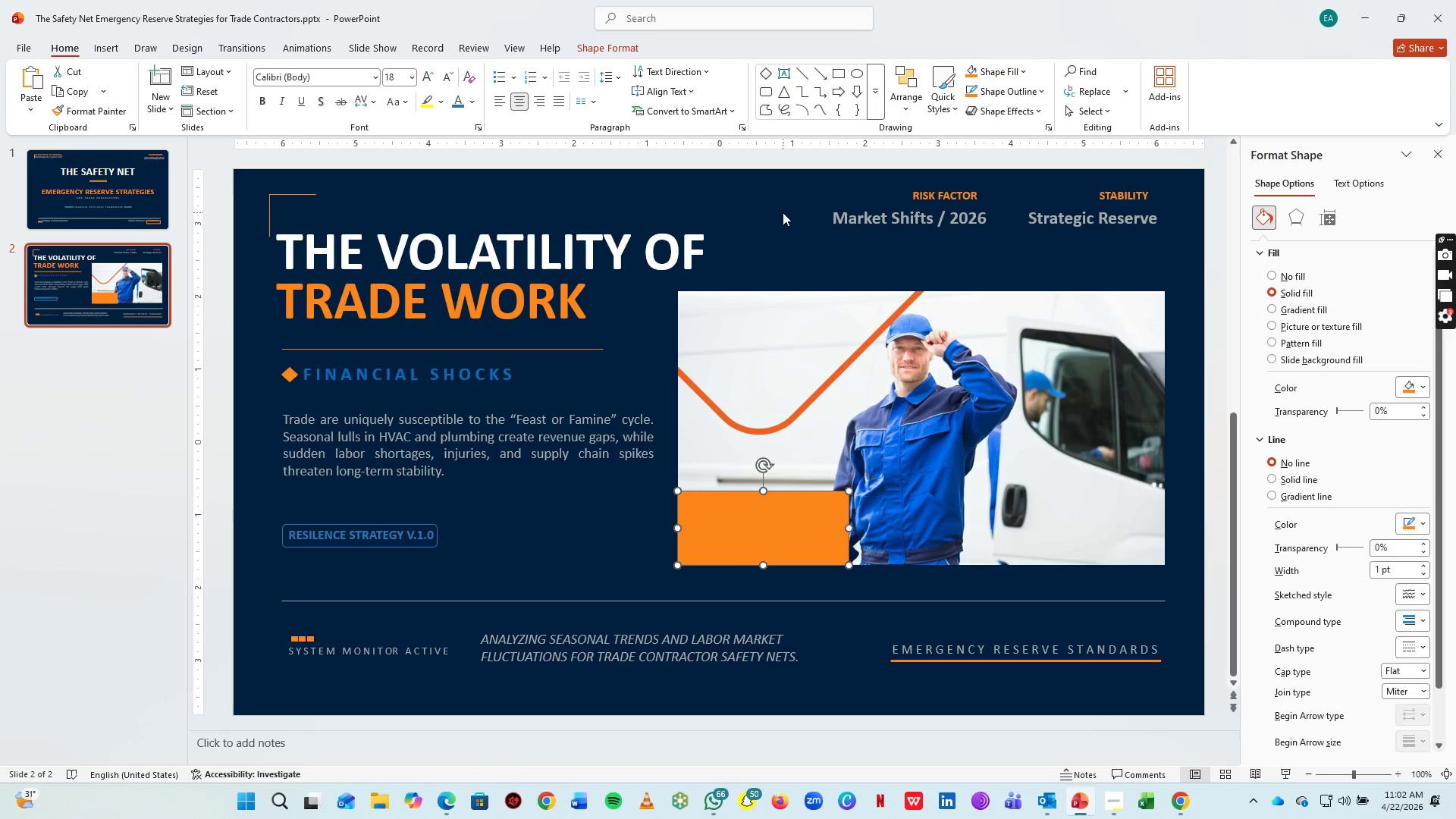 
left_click([783, 212])
 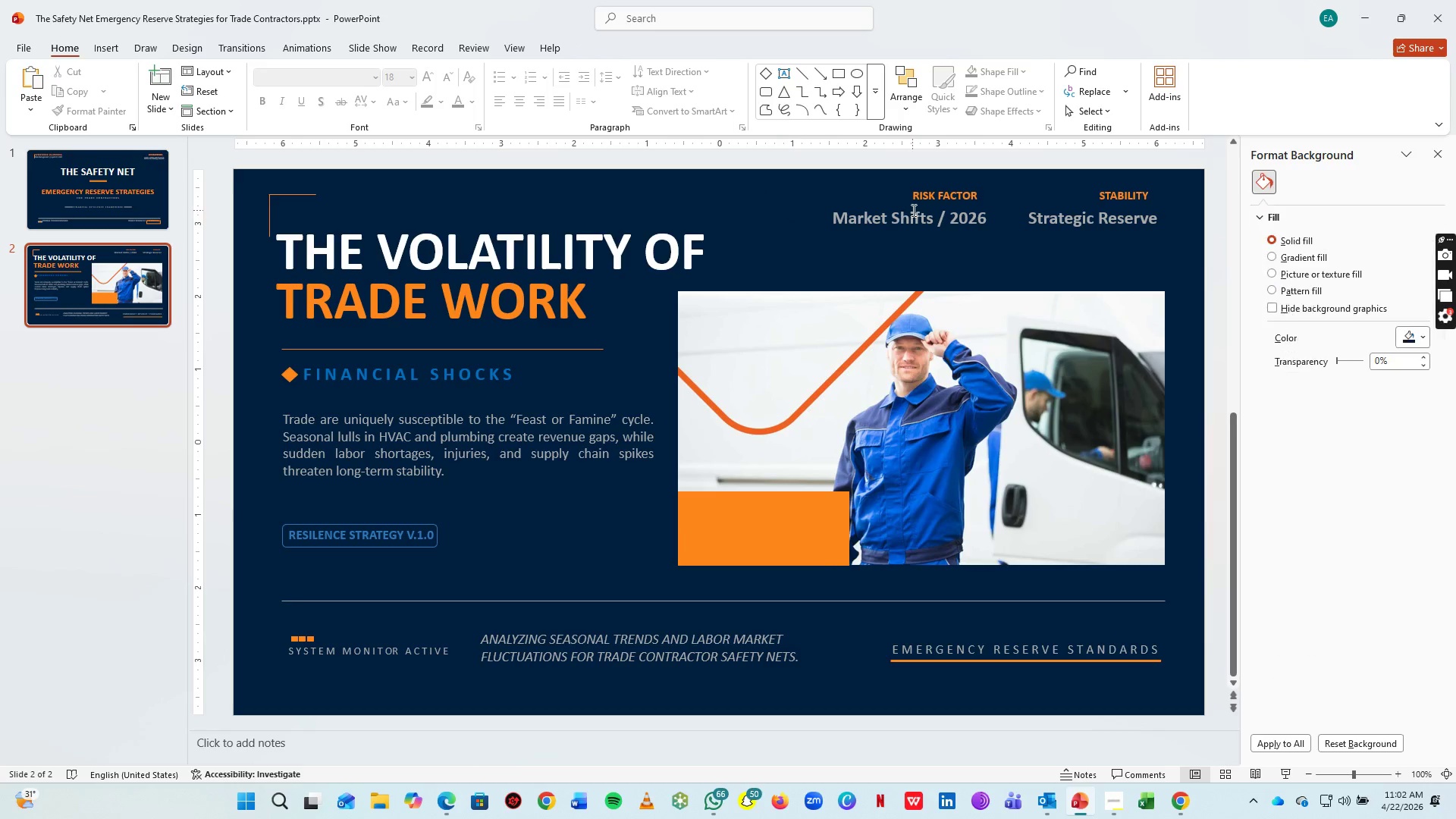 
left_click([912, 210])
 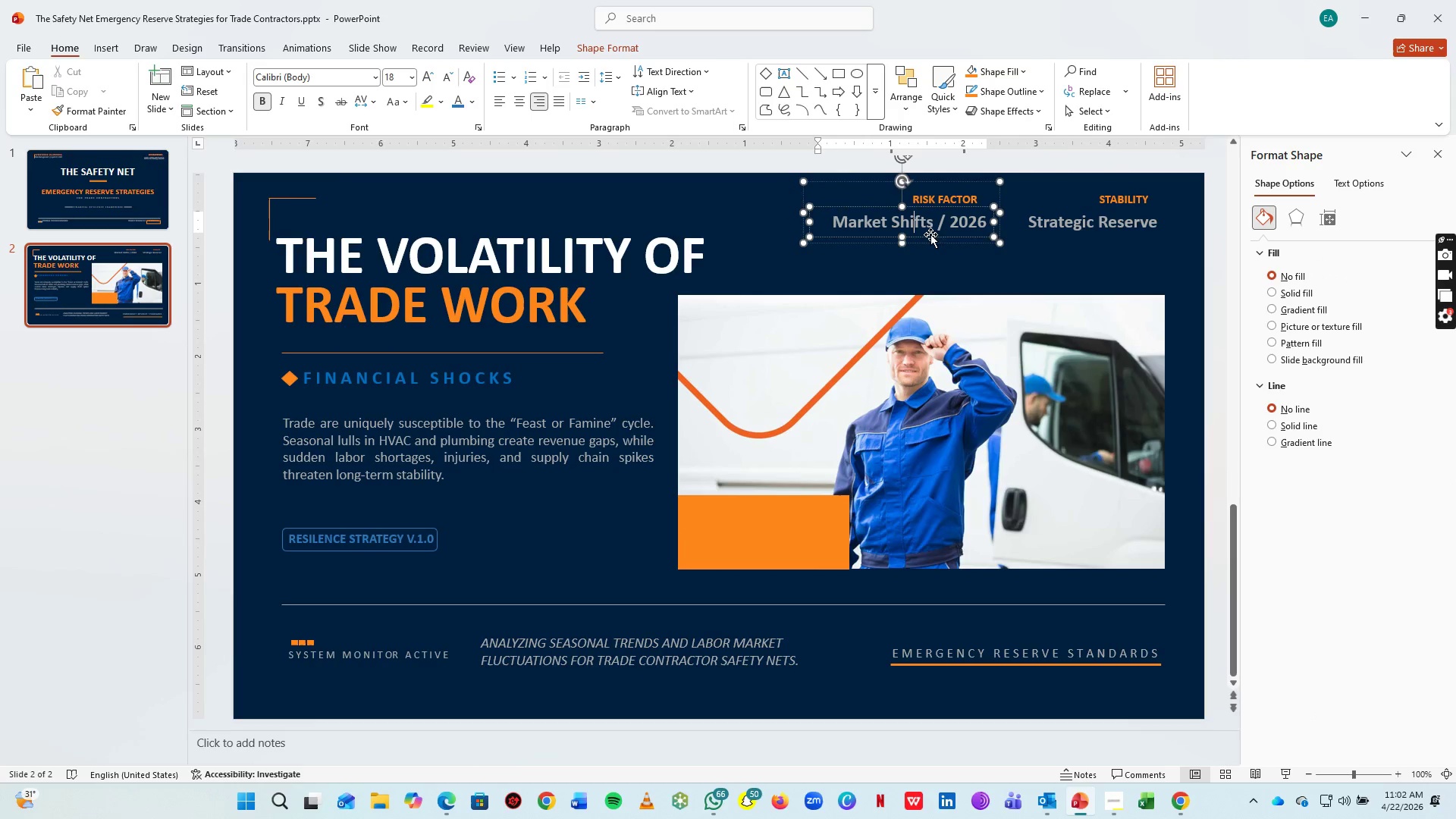 
left_click([930, 234])
 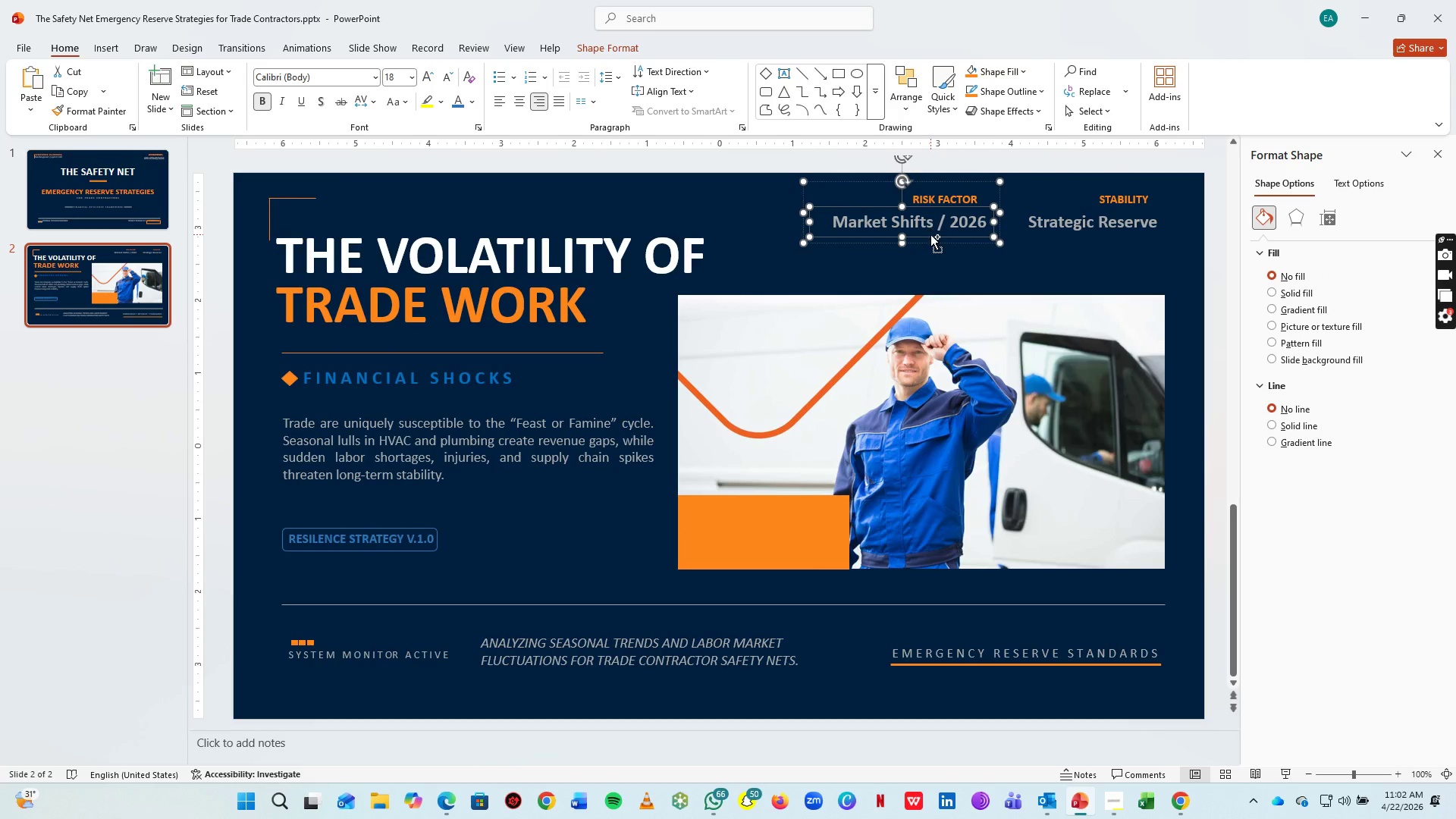 
key(Control+C)
 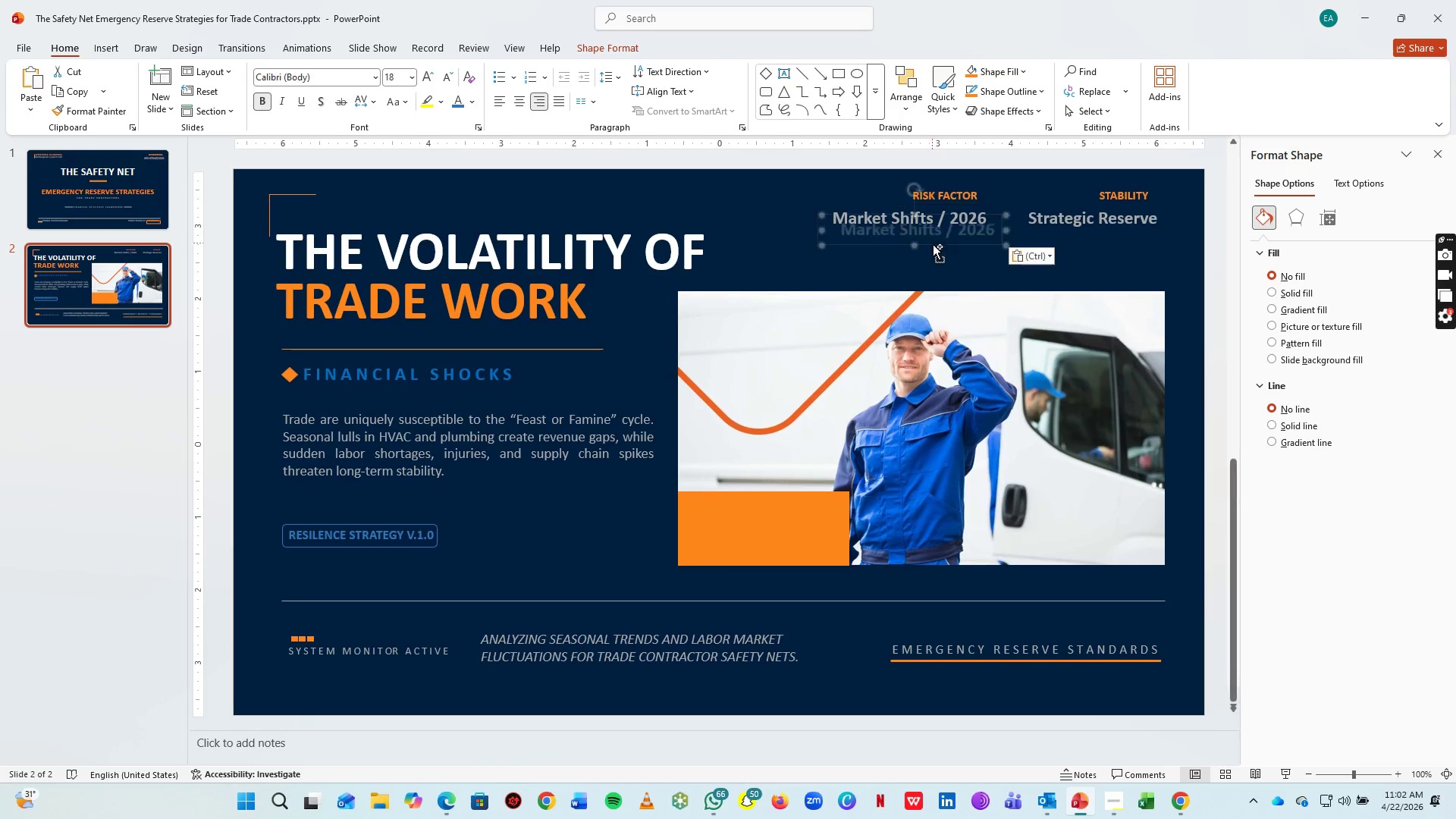 
key(Control+V)
 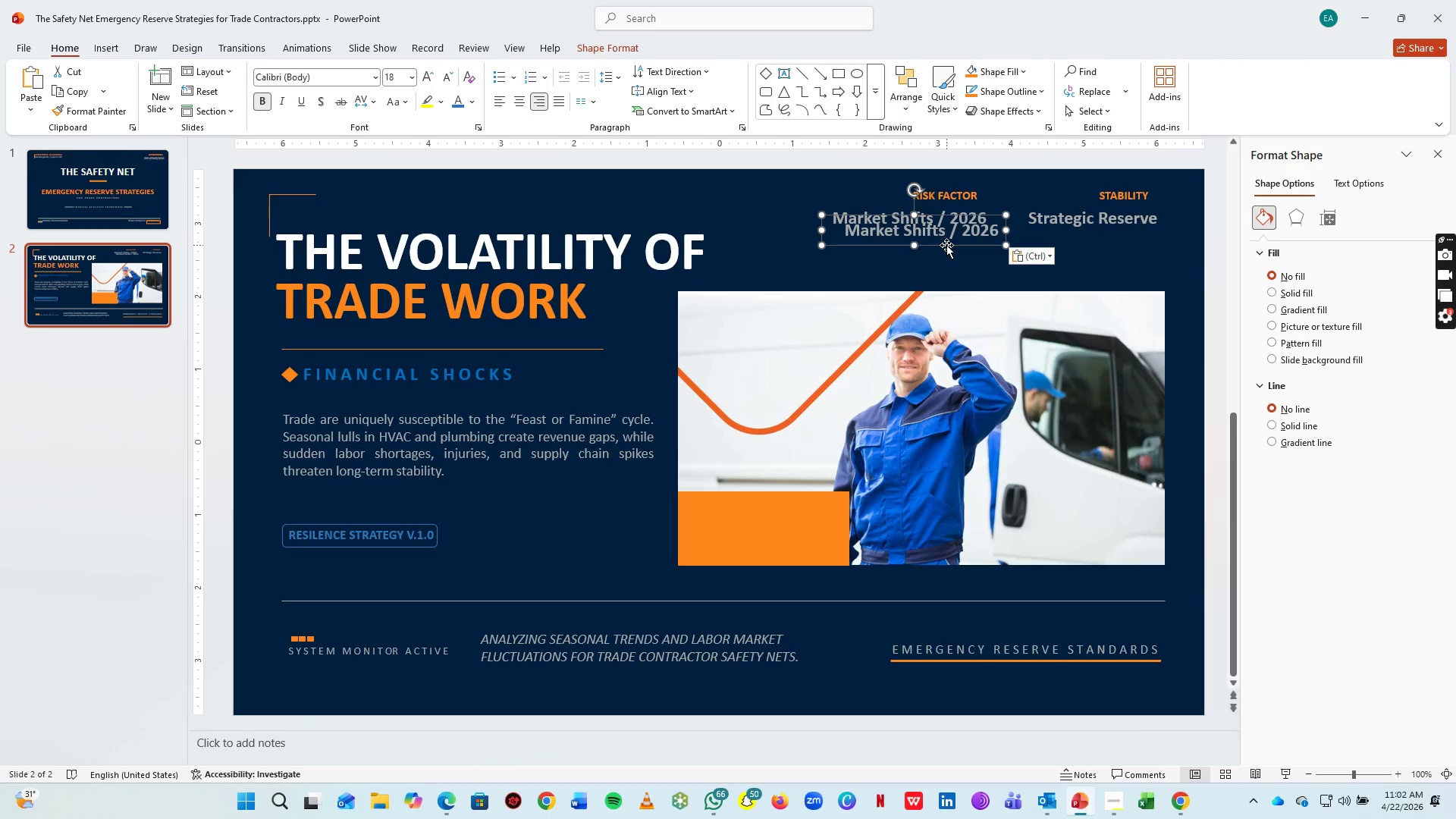 
left_click_drag(start_coordinate=[946, 245], to_coordinate=[861, 390])
 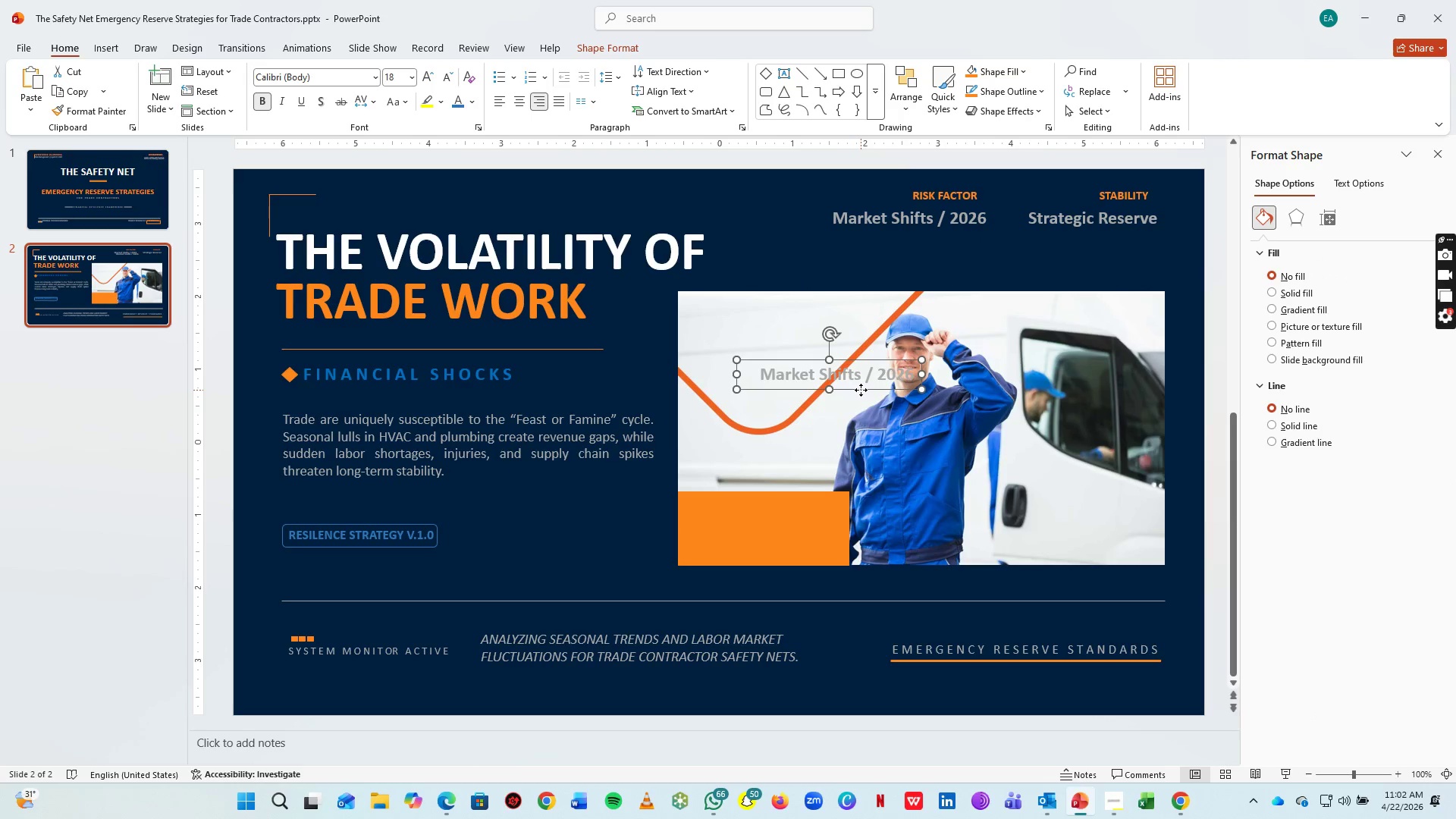 
left_click([861, 390])
 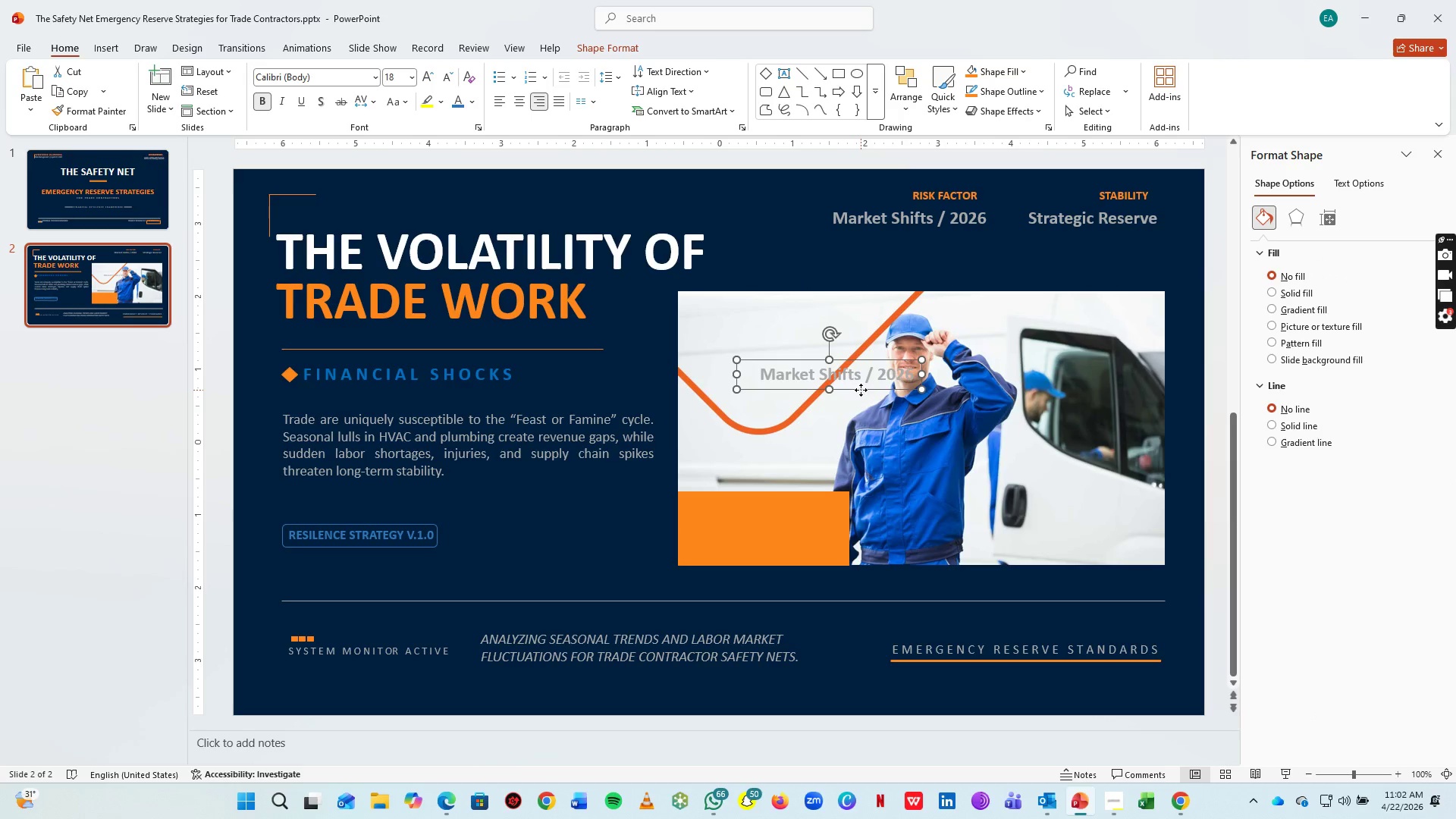 
double_click([861, 390])
 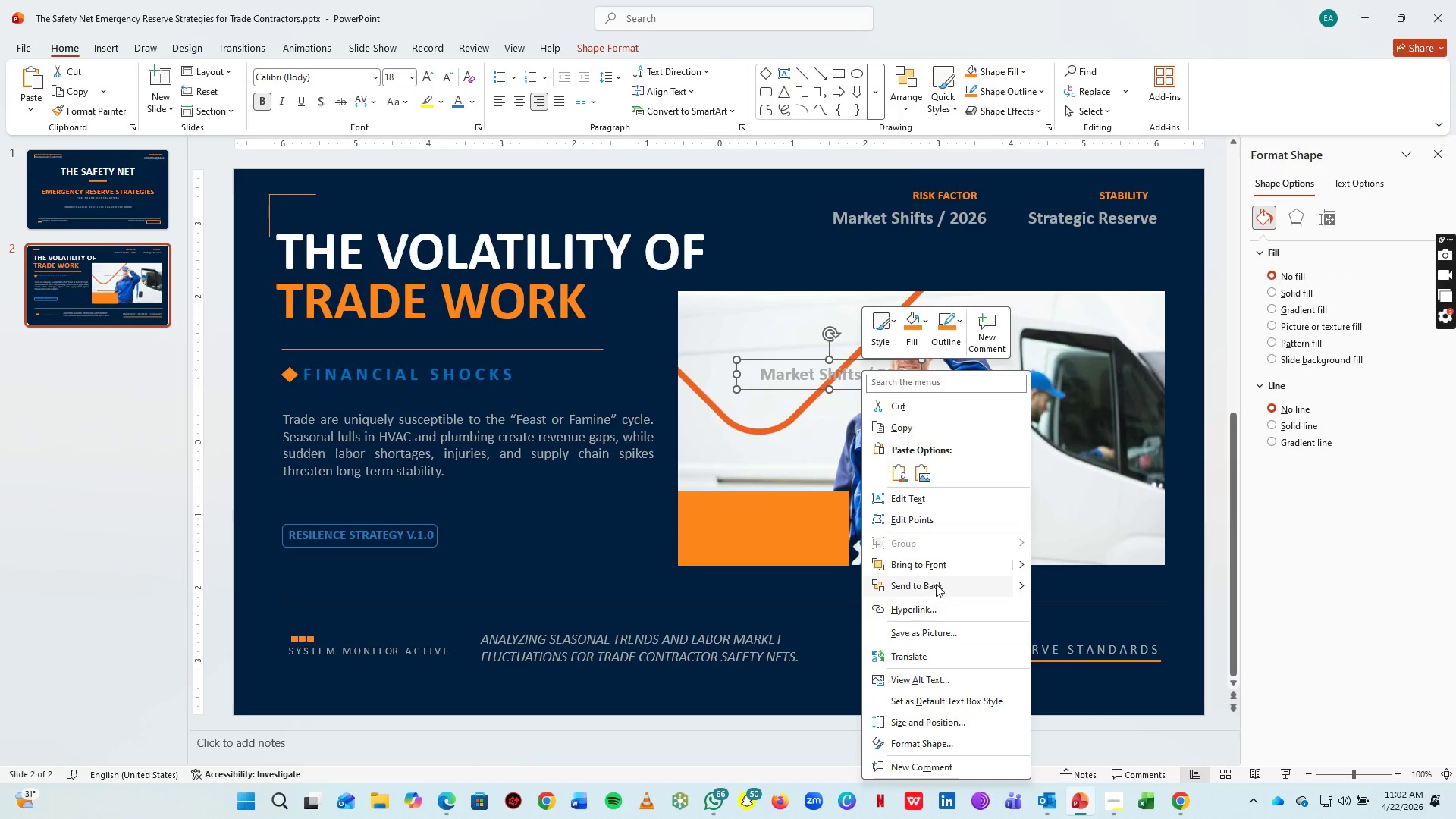 
left_click([936, 567])
 